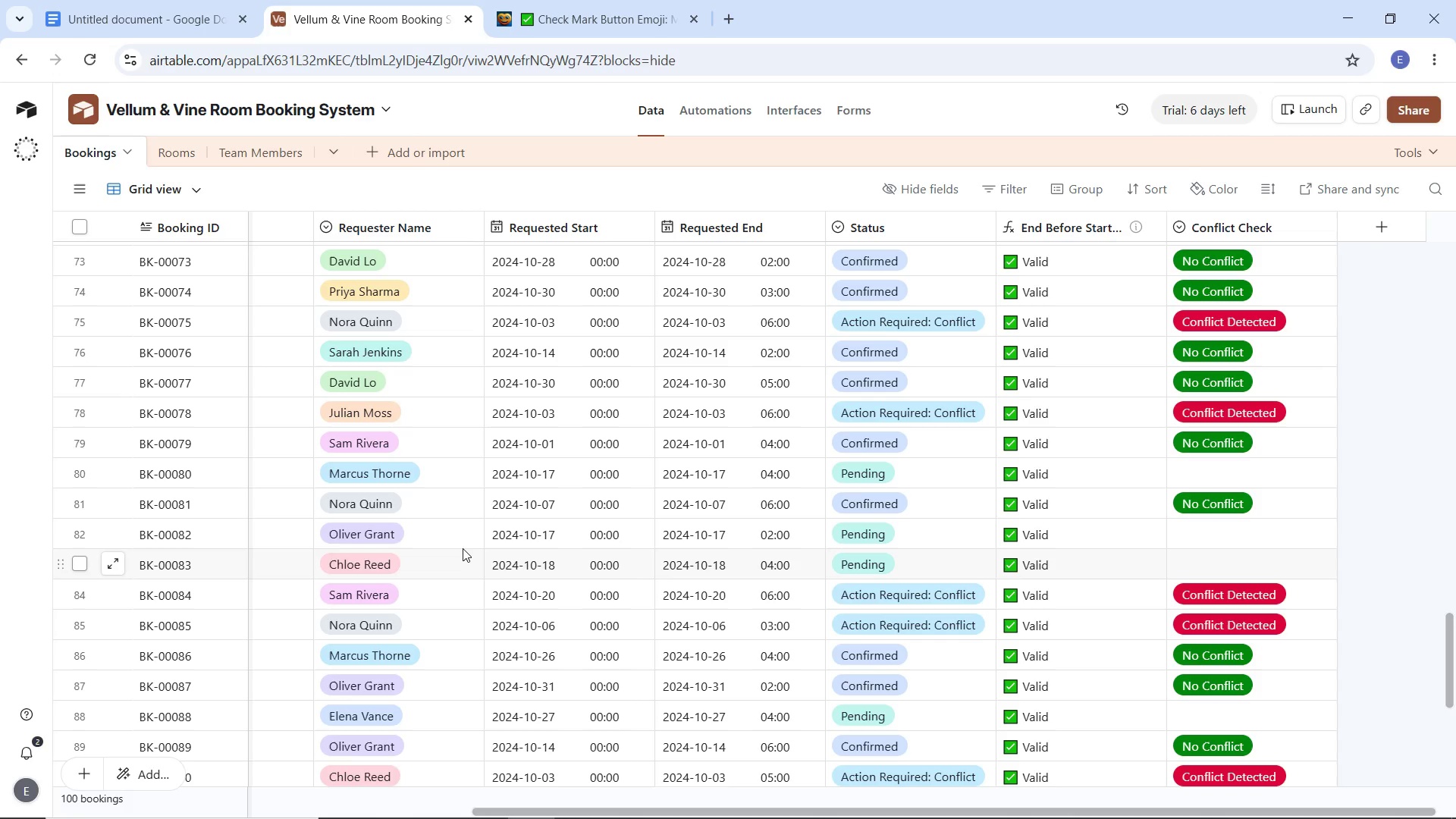 
scroll: coordinate [605, 527], scroll_direction: down, amount: 2.0
 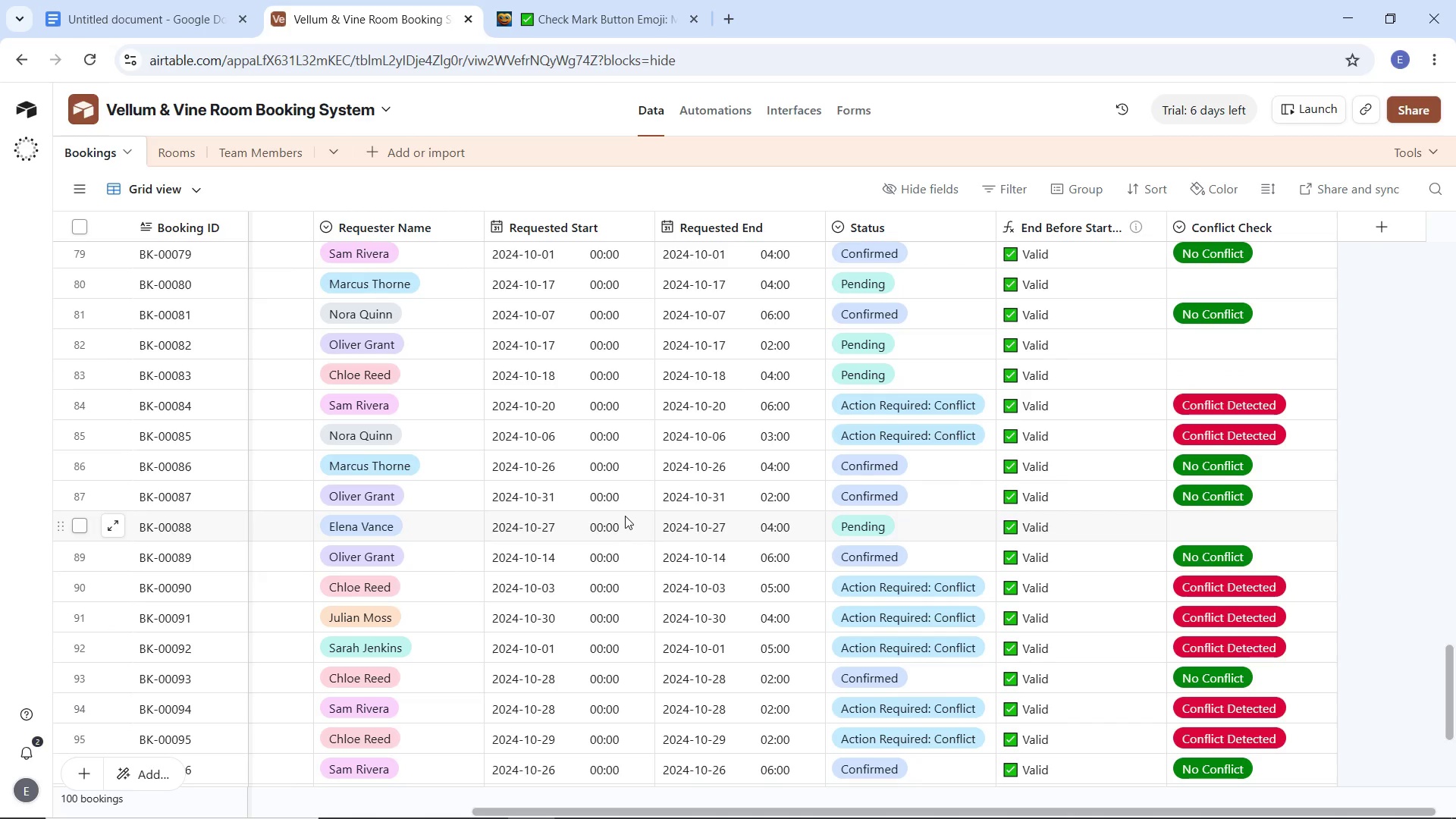 
wait(14.49)
 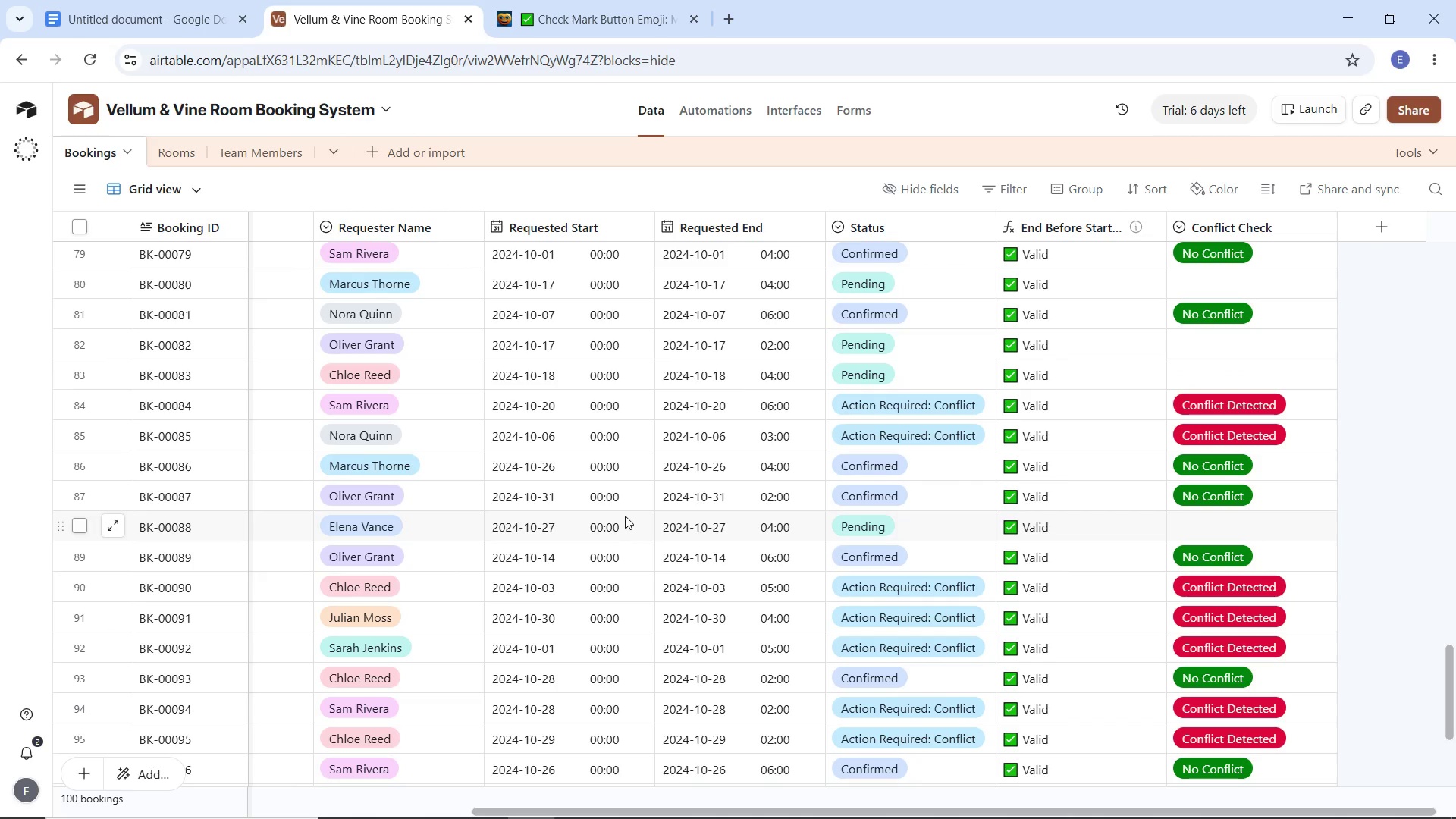 
left_click([1379, 224])
 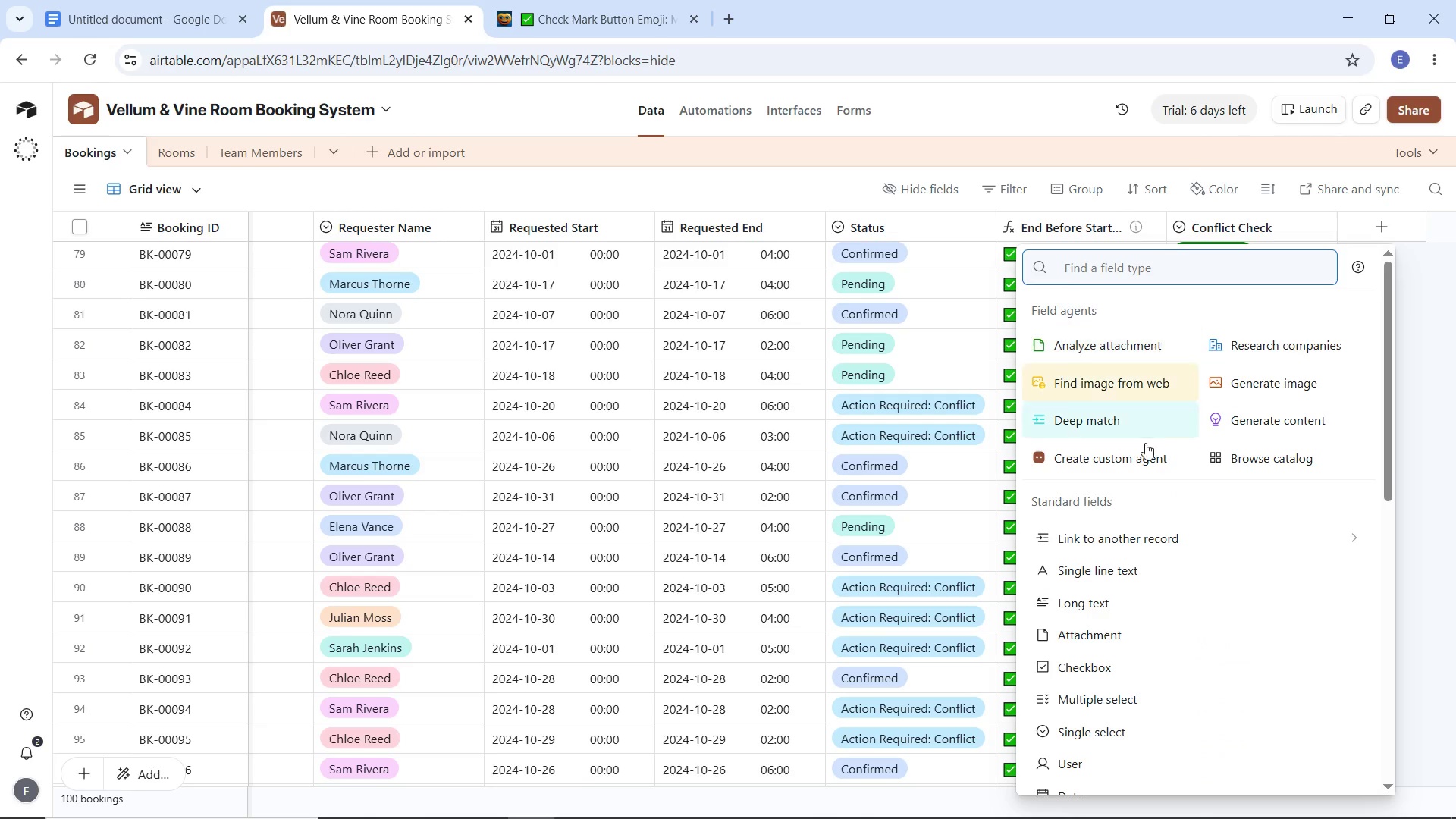 
left_click([1136, 535])
 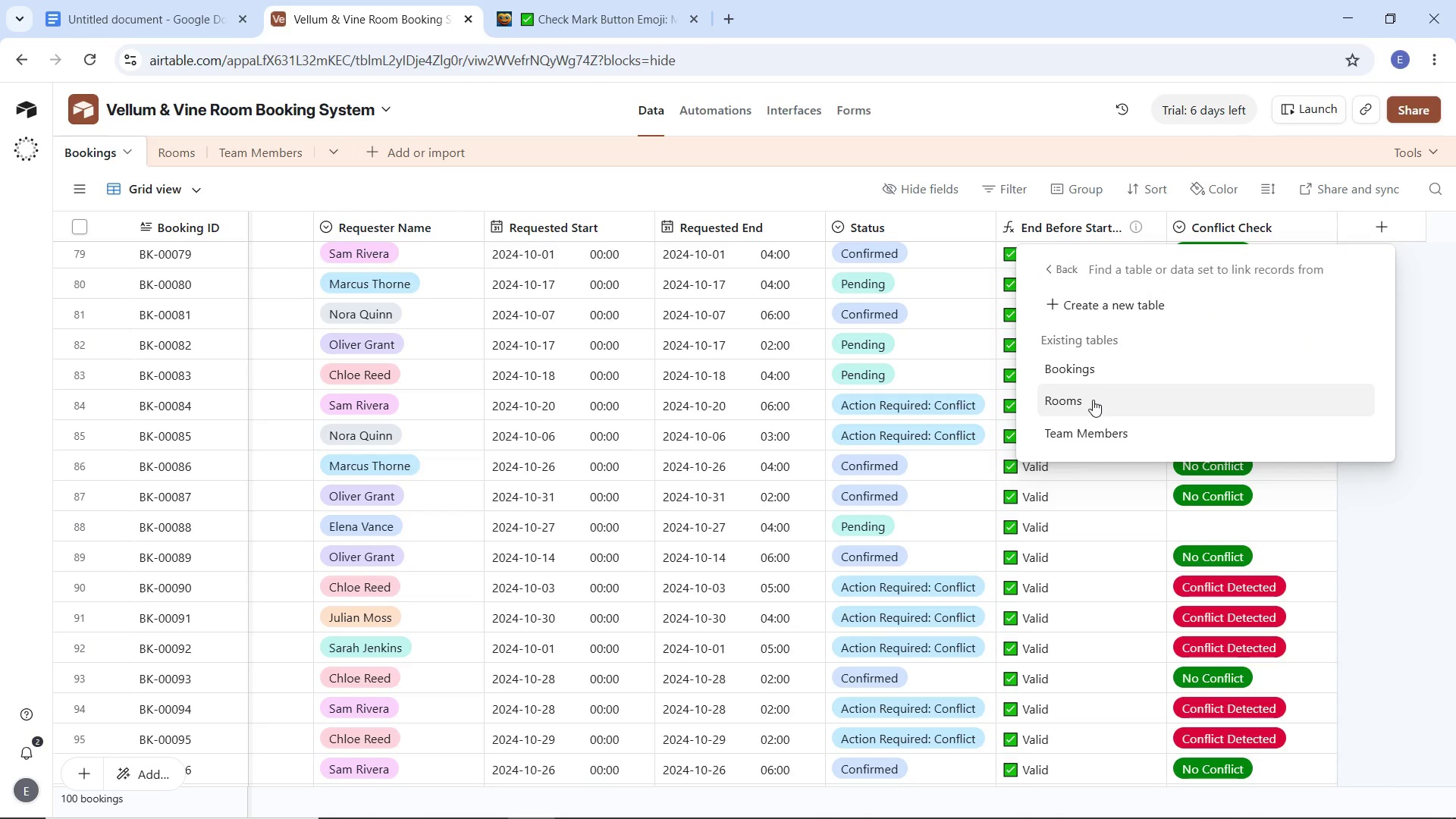 
left_click([1093, 400])
 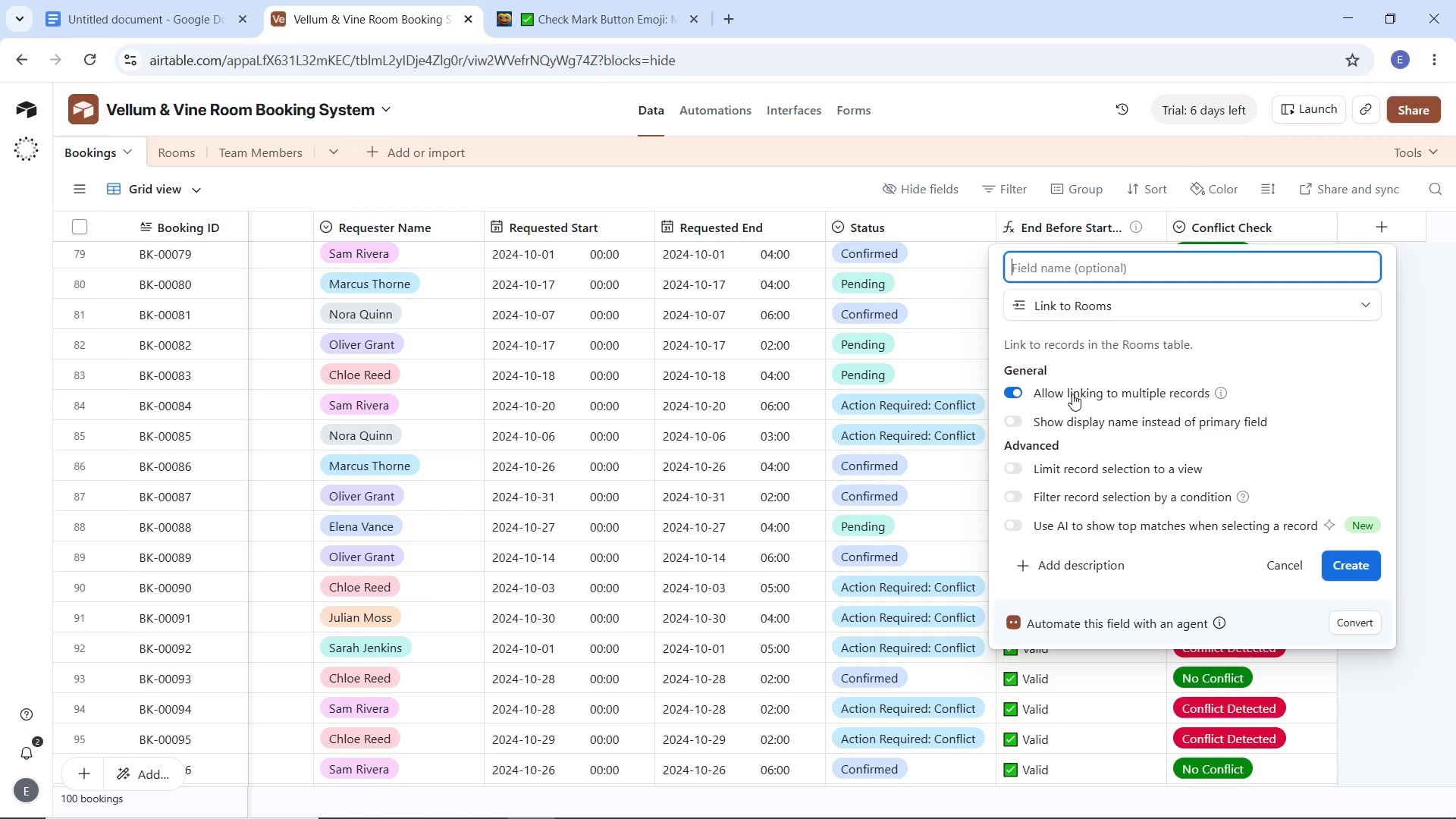 
wait(8.77)
 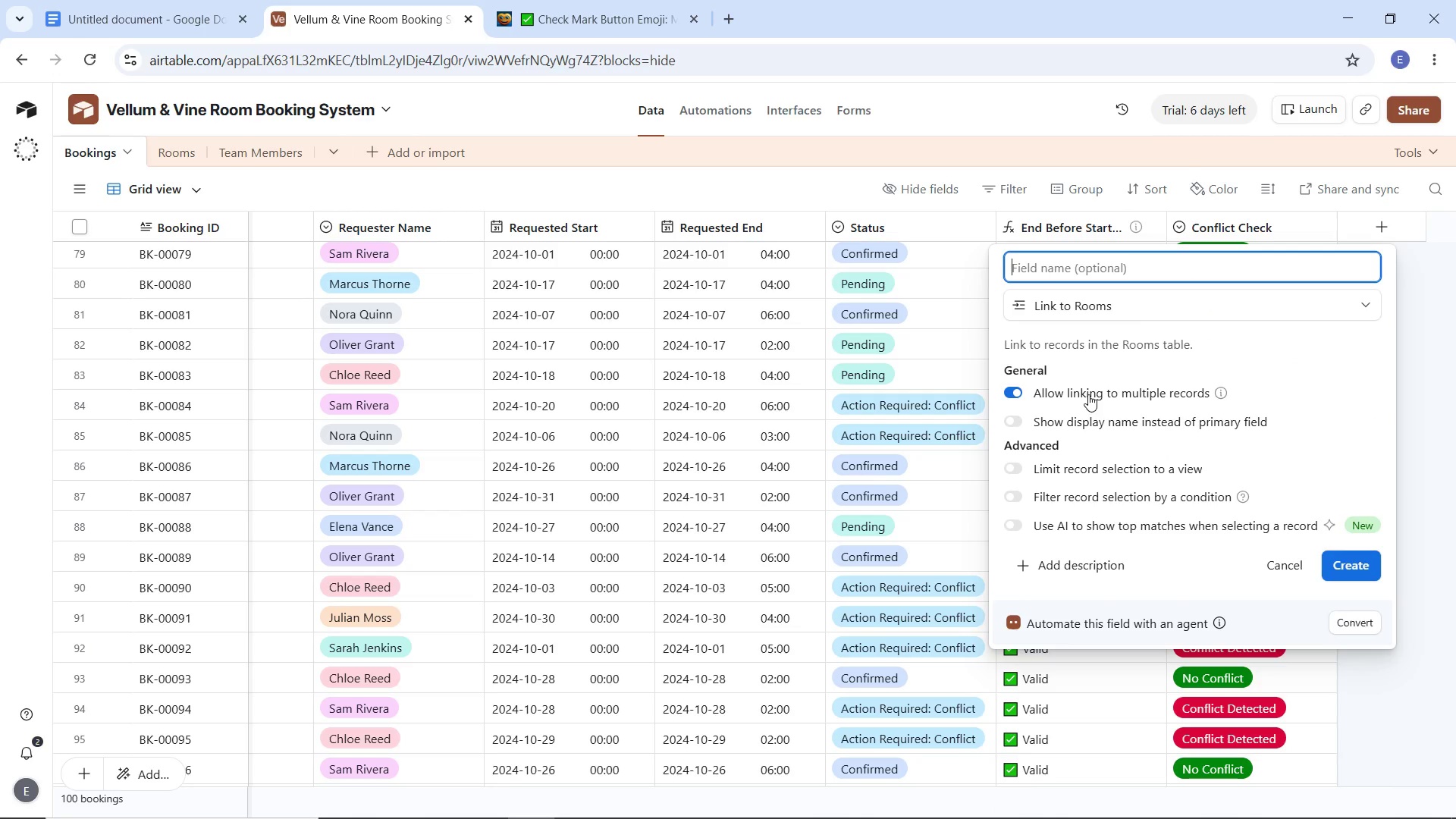 
type(Room (Linkedin)
key(Backspace)
key(Backspace)
type())
 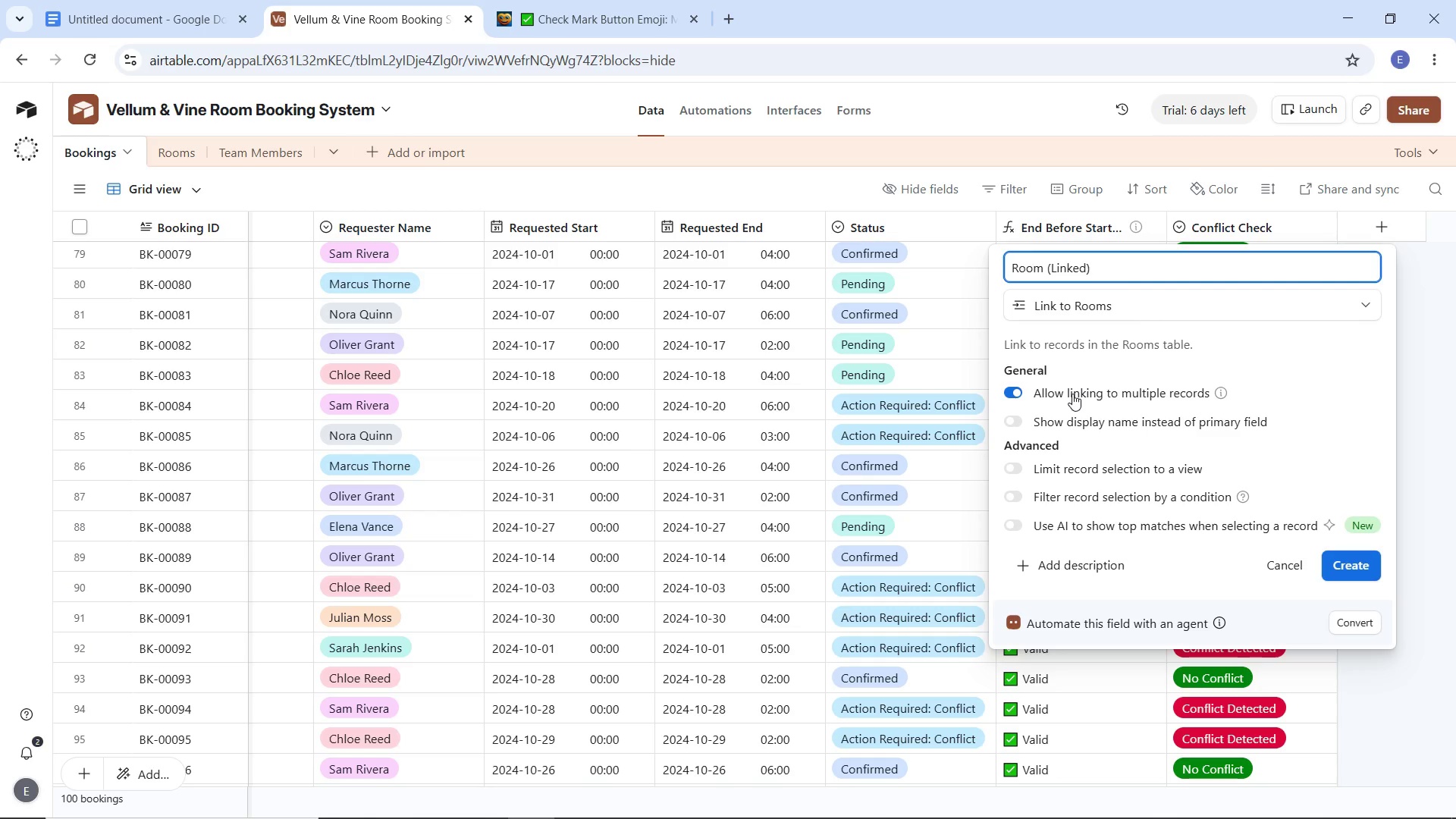 
wait(9.86)
 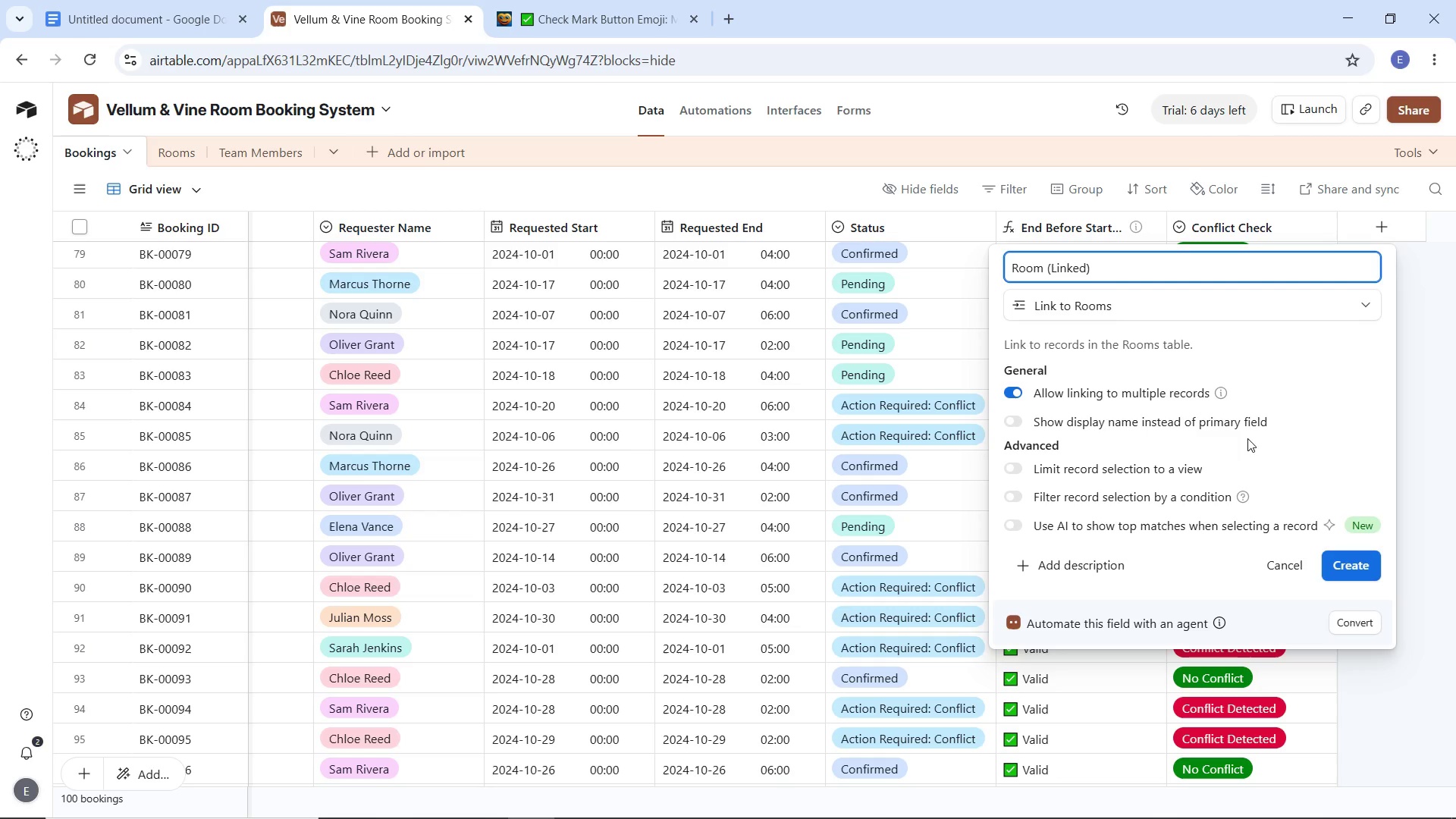 
left_click([1015, 390])
 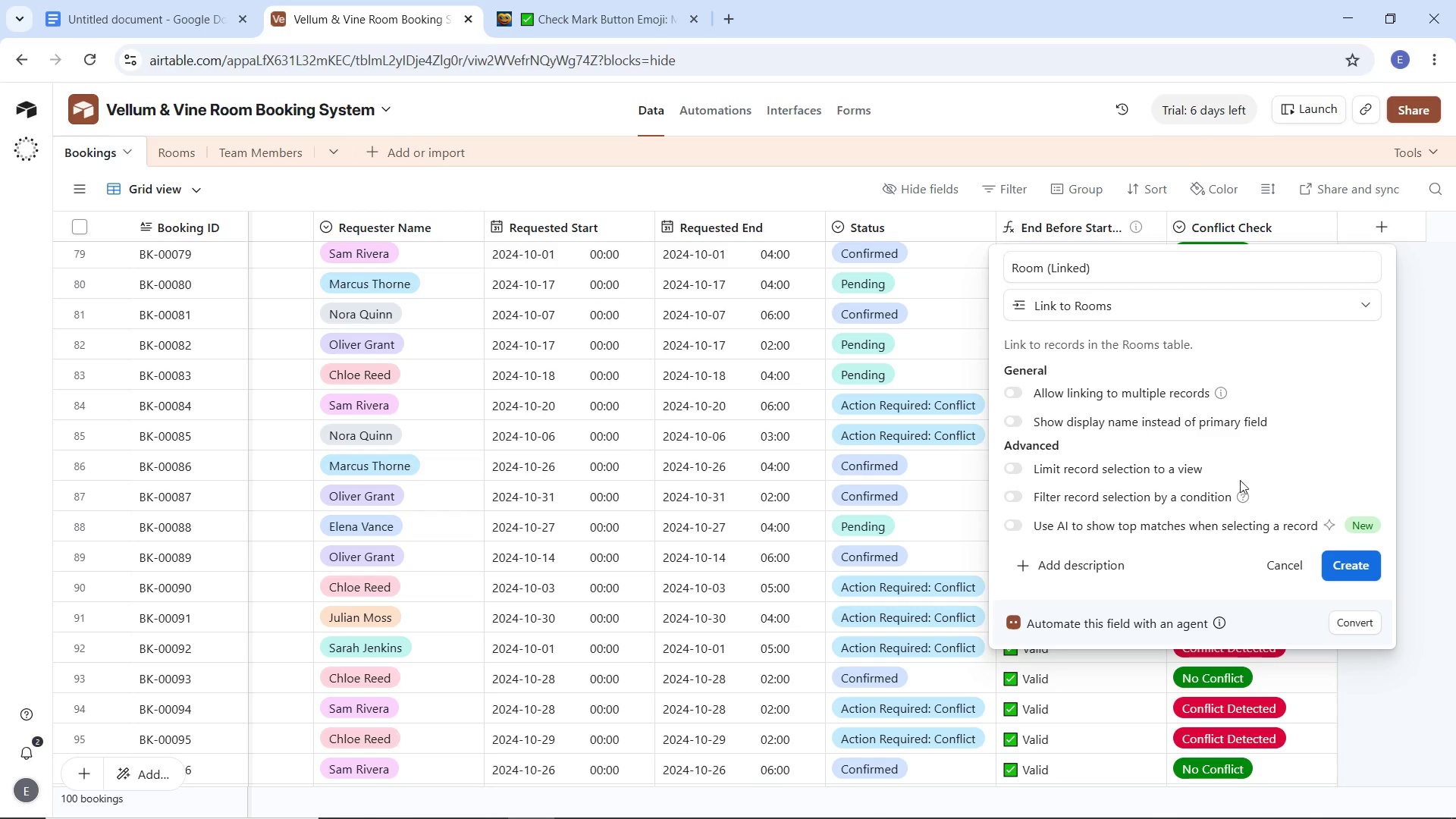 
left_click([1372, 566])
 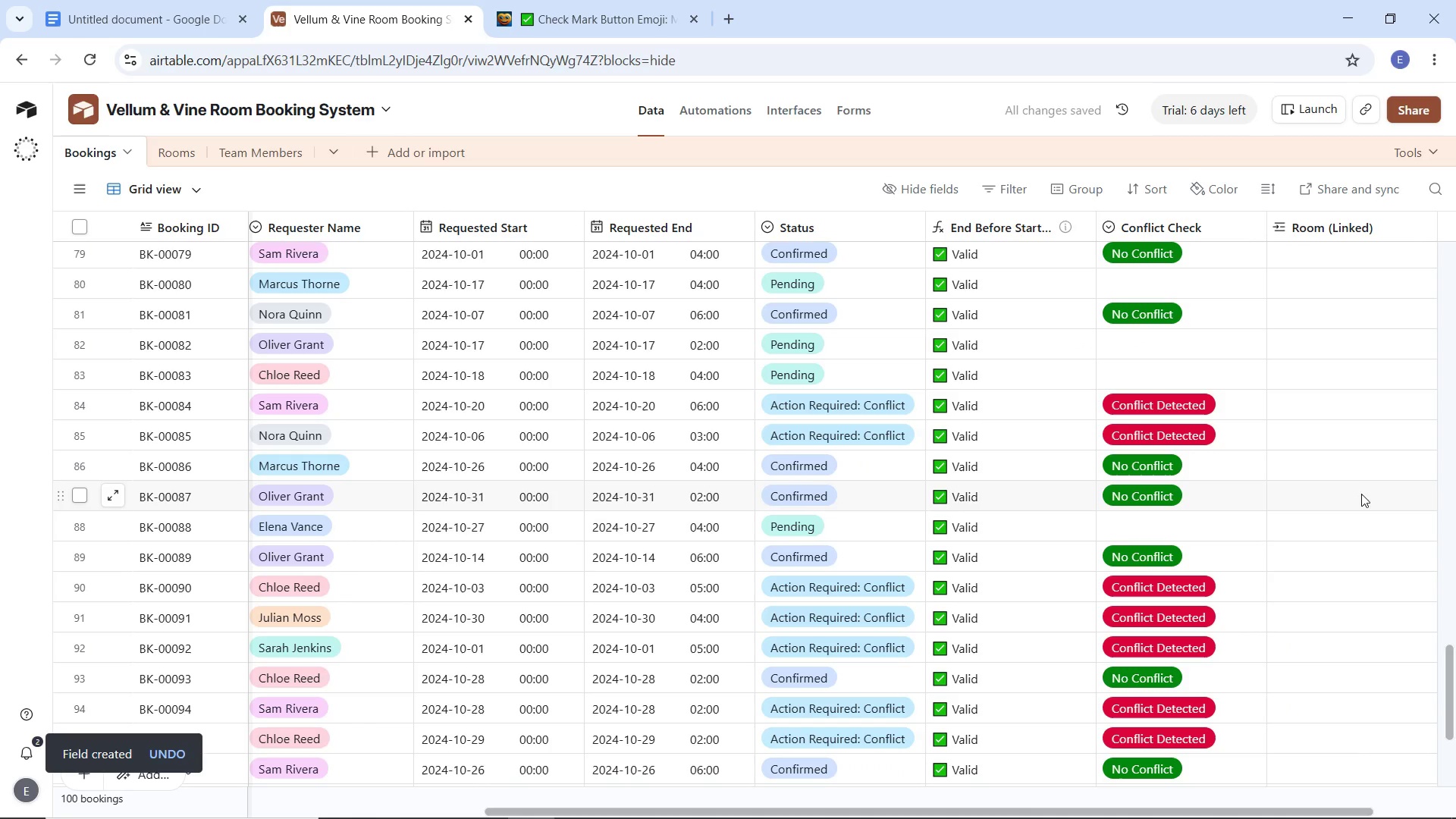 
scroll: coordinate [1373, 488], scroll_direction: up, amount: 44.0
 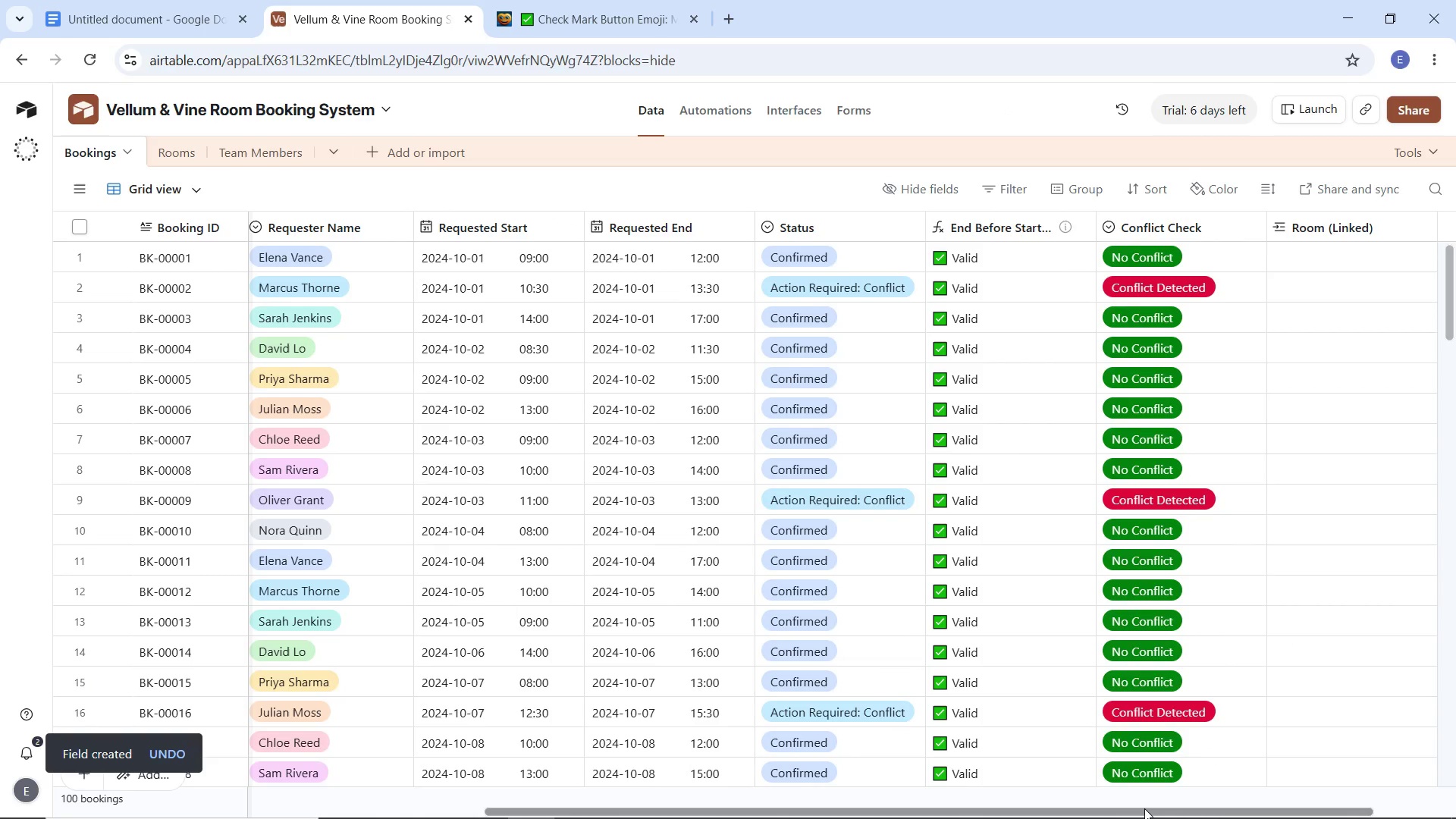 
left_click_drag(start_coordinate=[1144, 808], to_coordinate=[668, 812])
 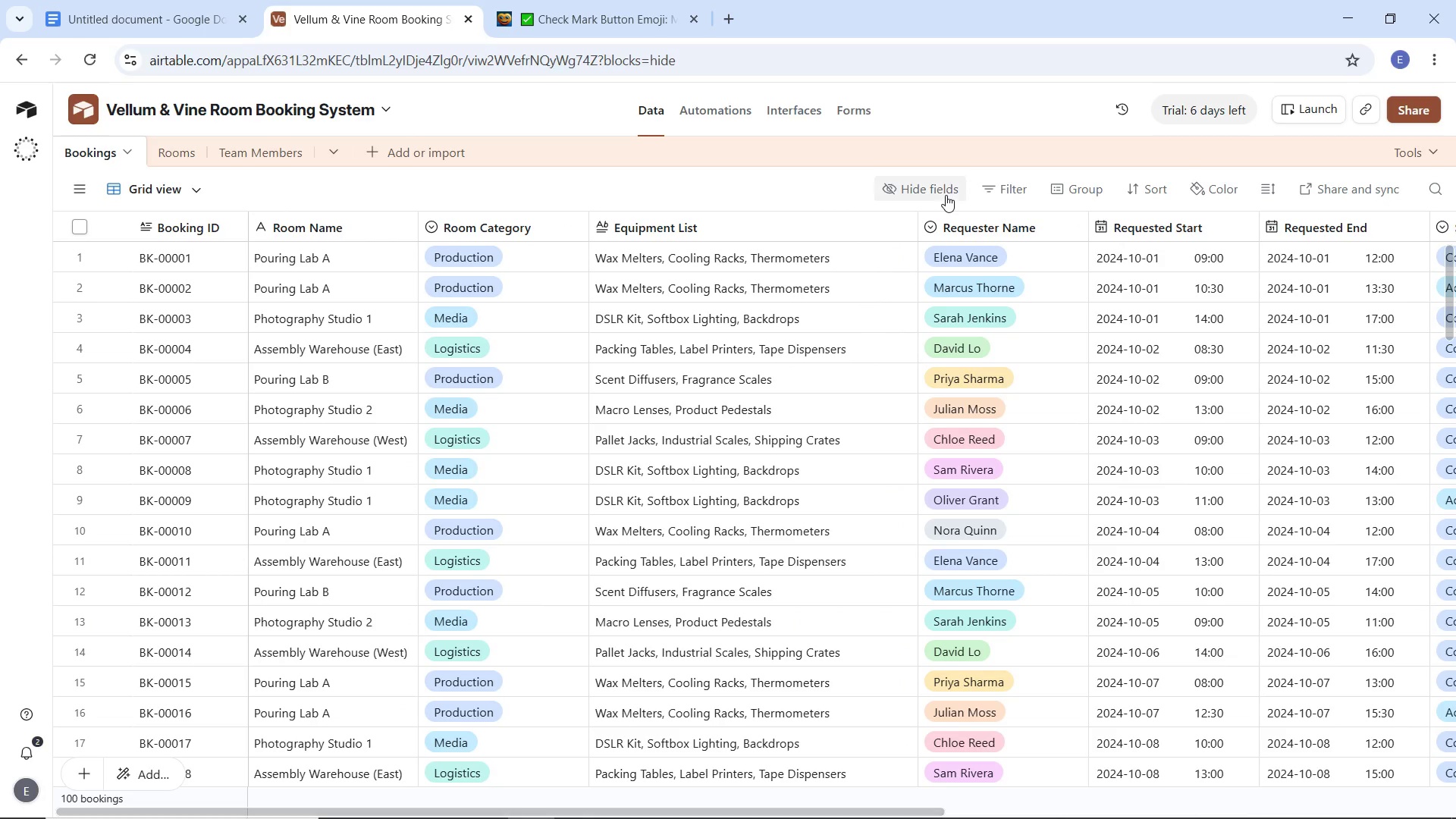 
left_click([946, 195])
 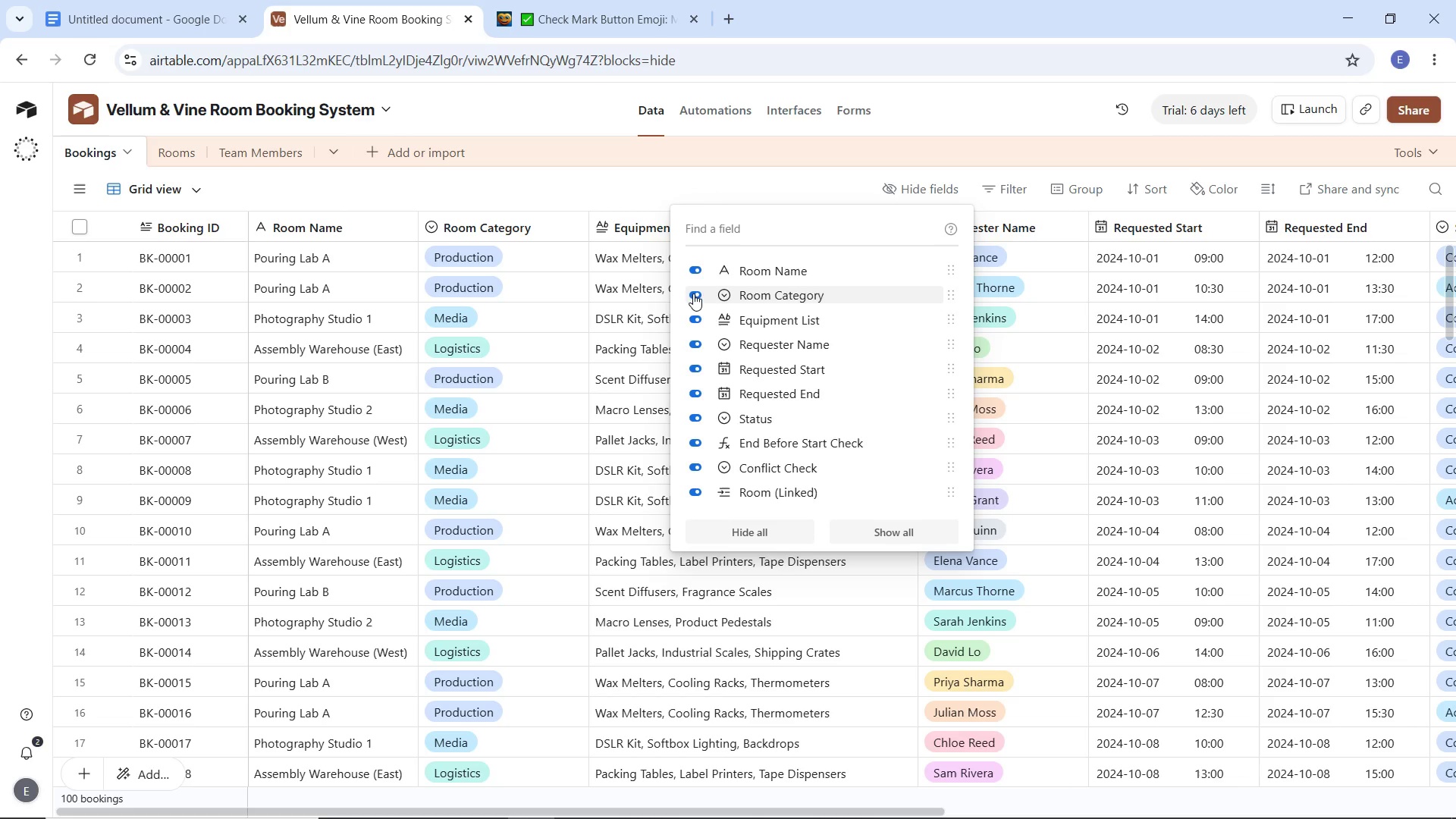 
double_click([693, 315])
 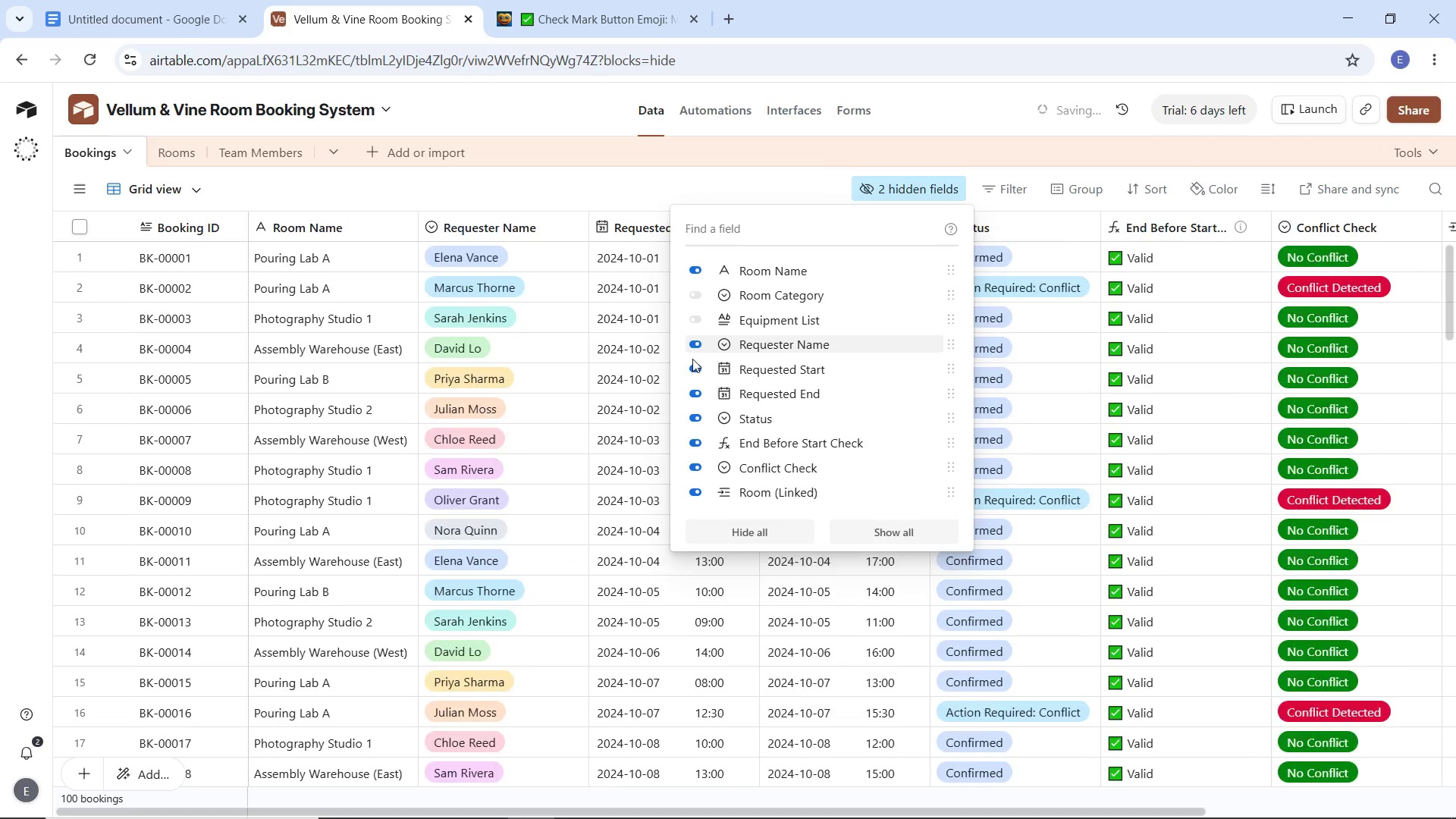 
double_click([695, 369])
 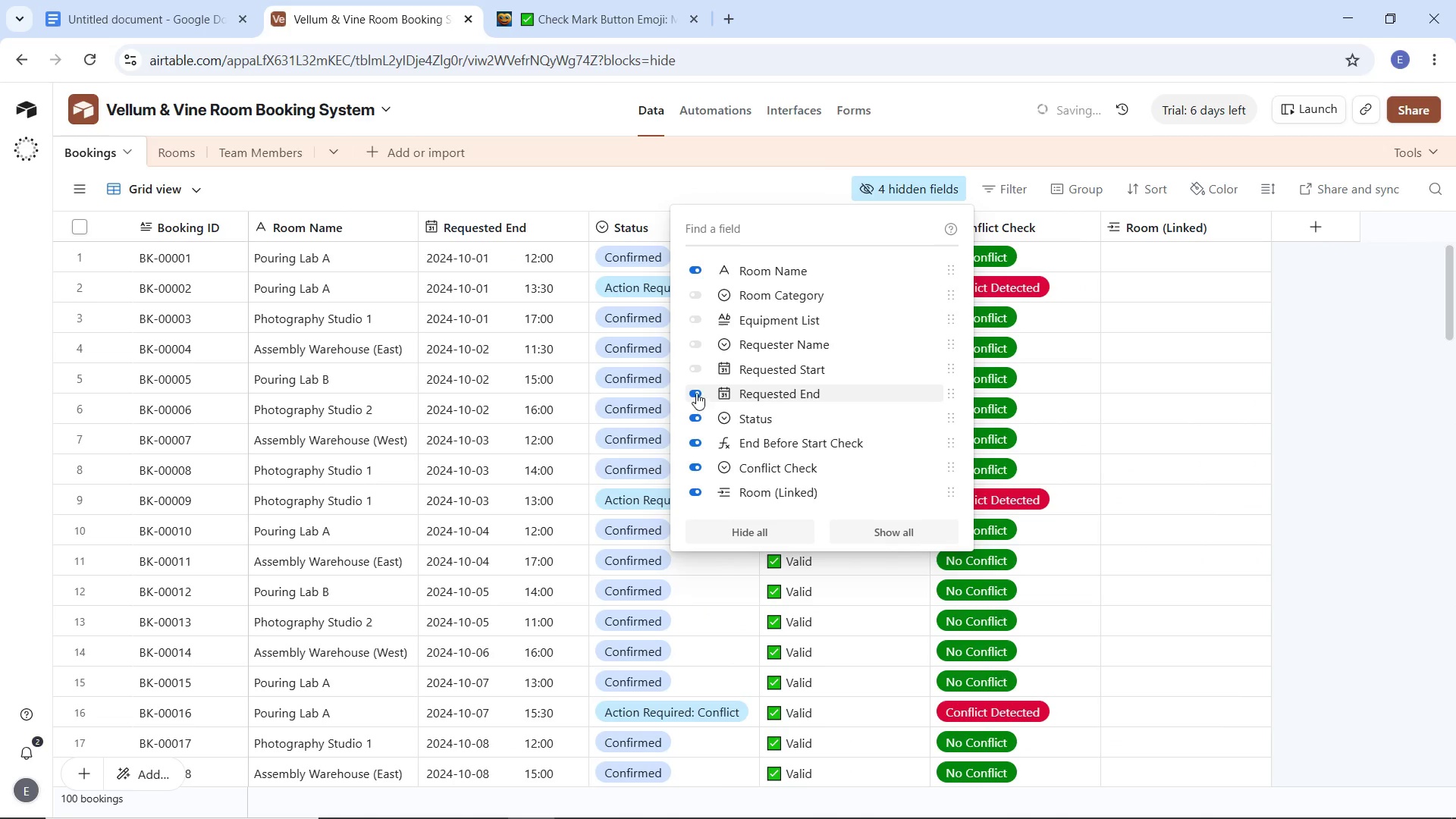 
left_click([696, 393])
 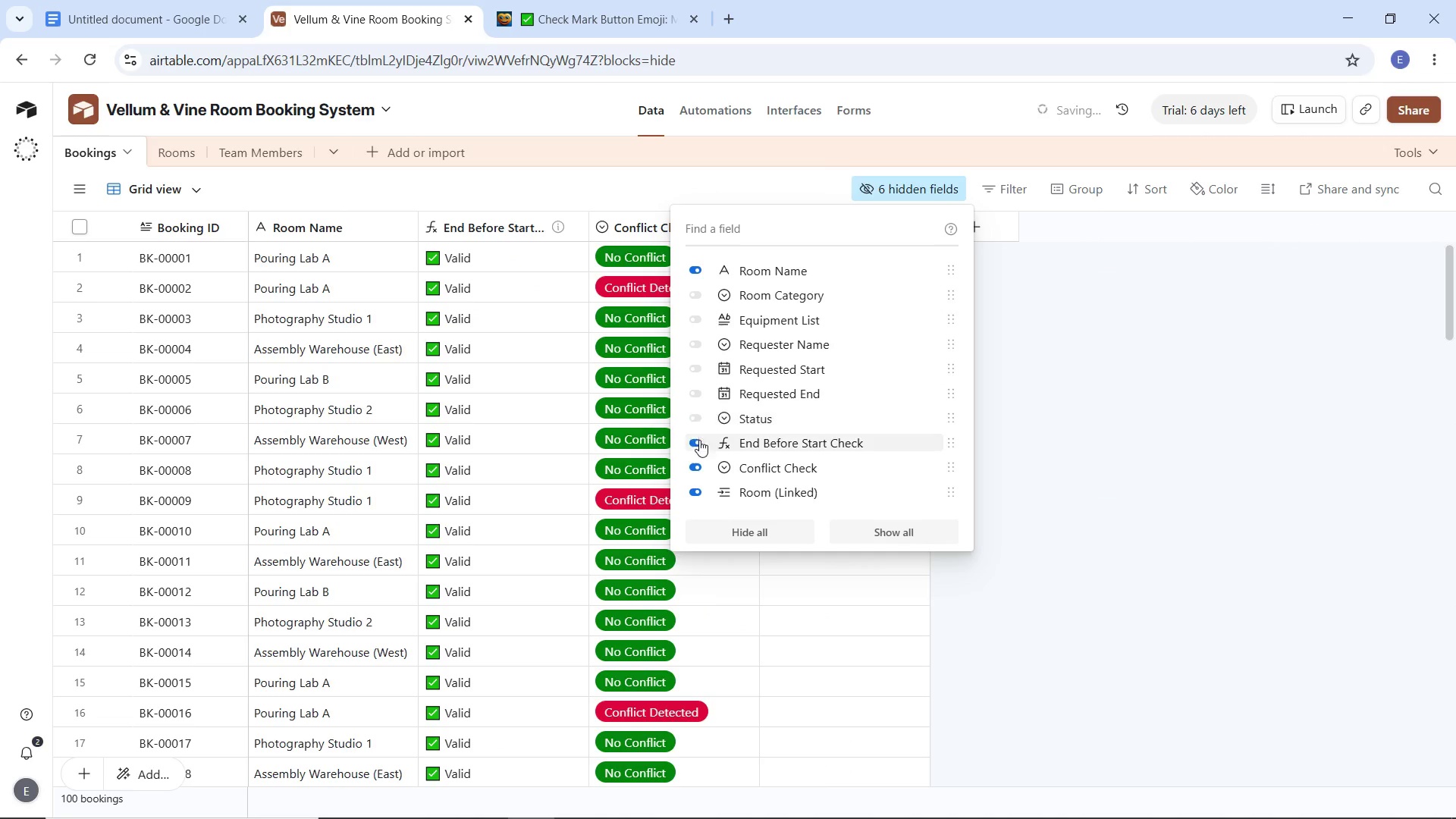 
left_click([695, 443])
 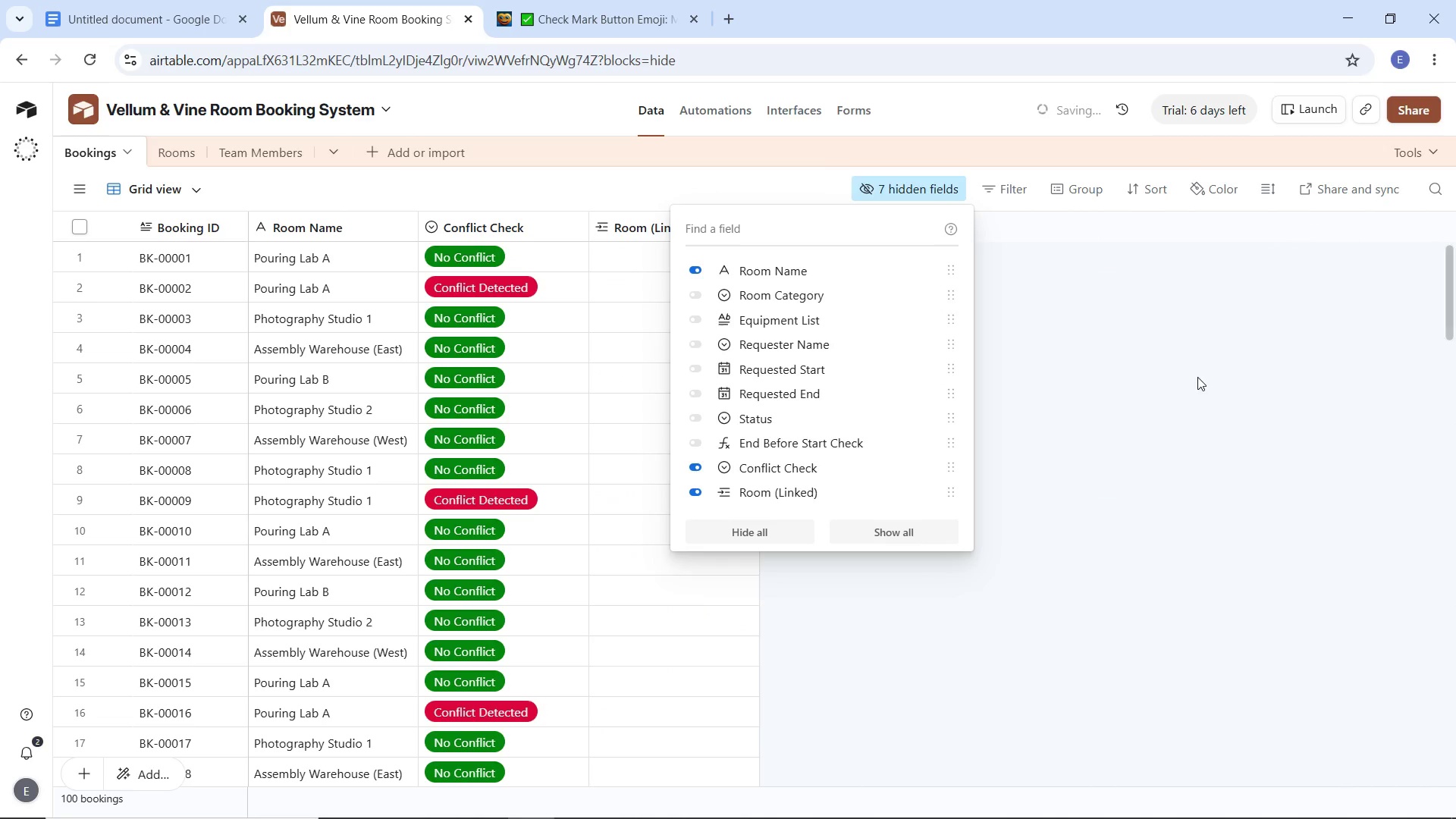 
left_click_drag(start_coordinate=[1197, 374], to_coordinate=[1197, 369])
 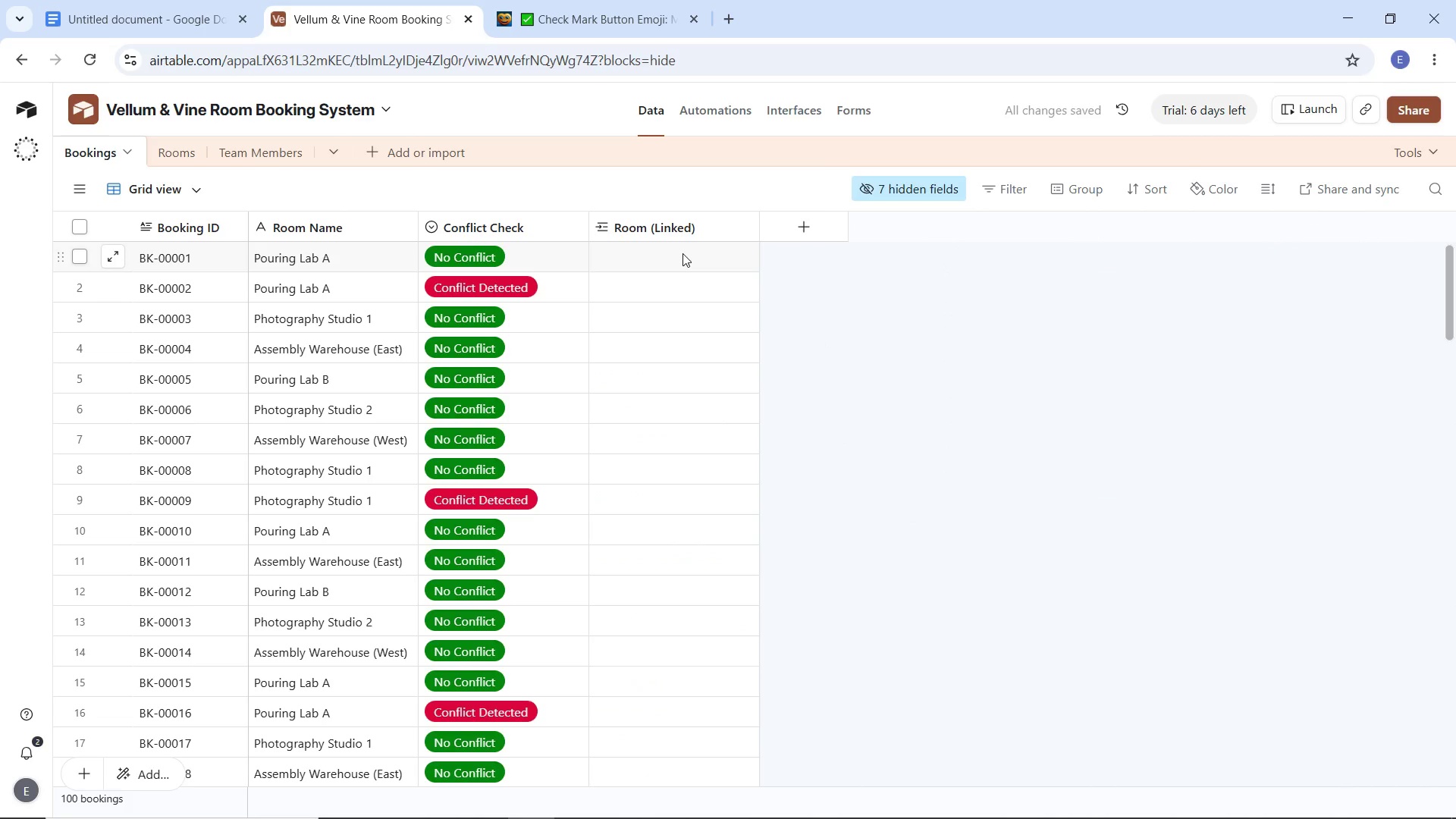 
left_click([680, 262])
 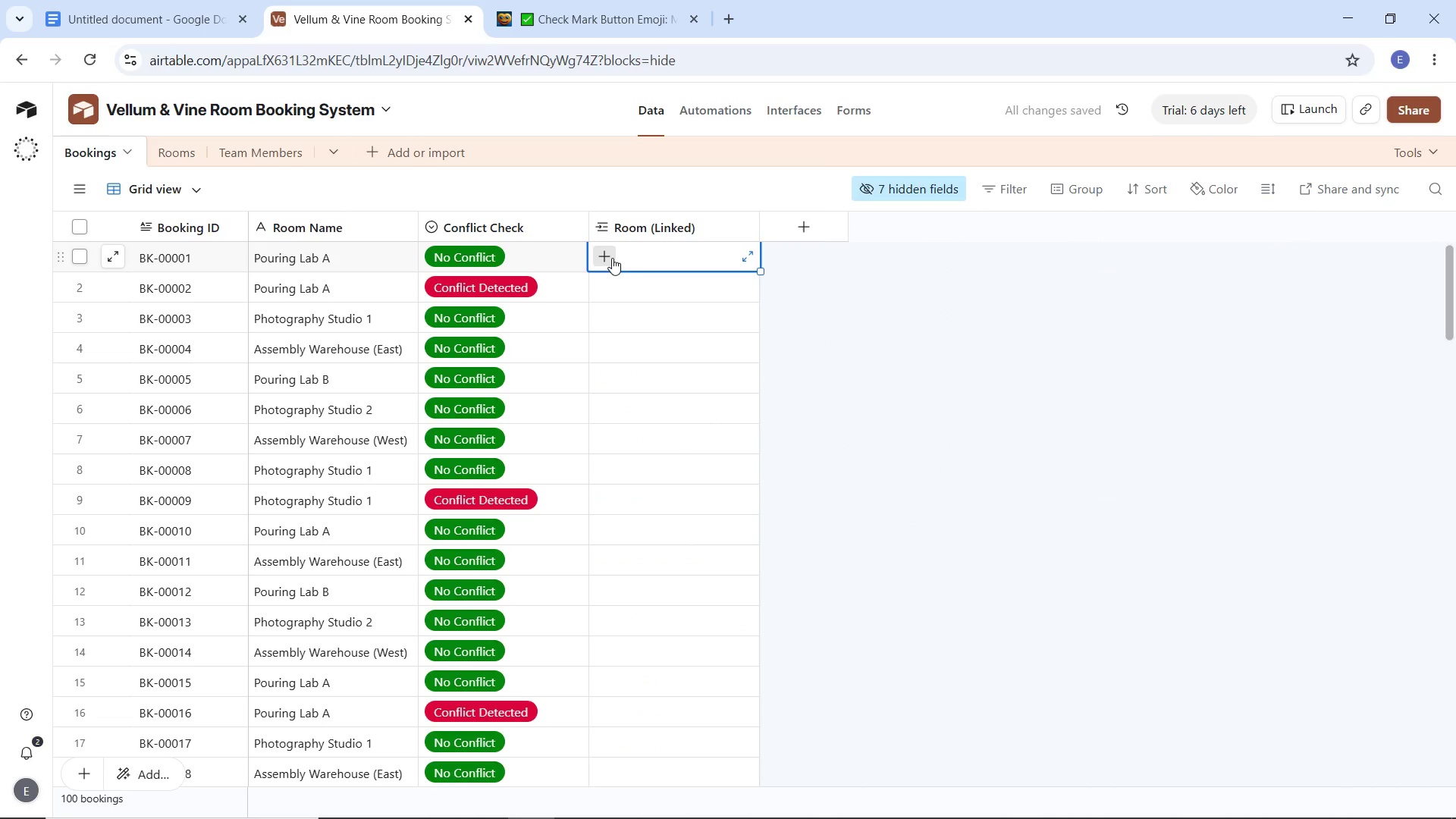 
left_click([613, 256])
 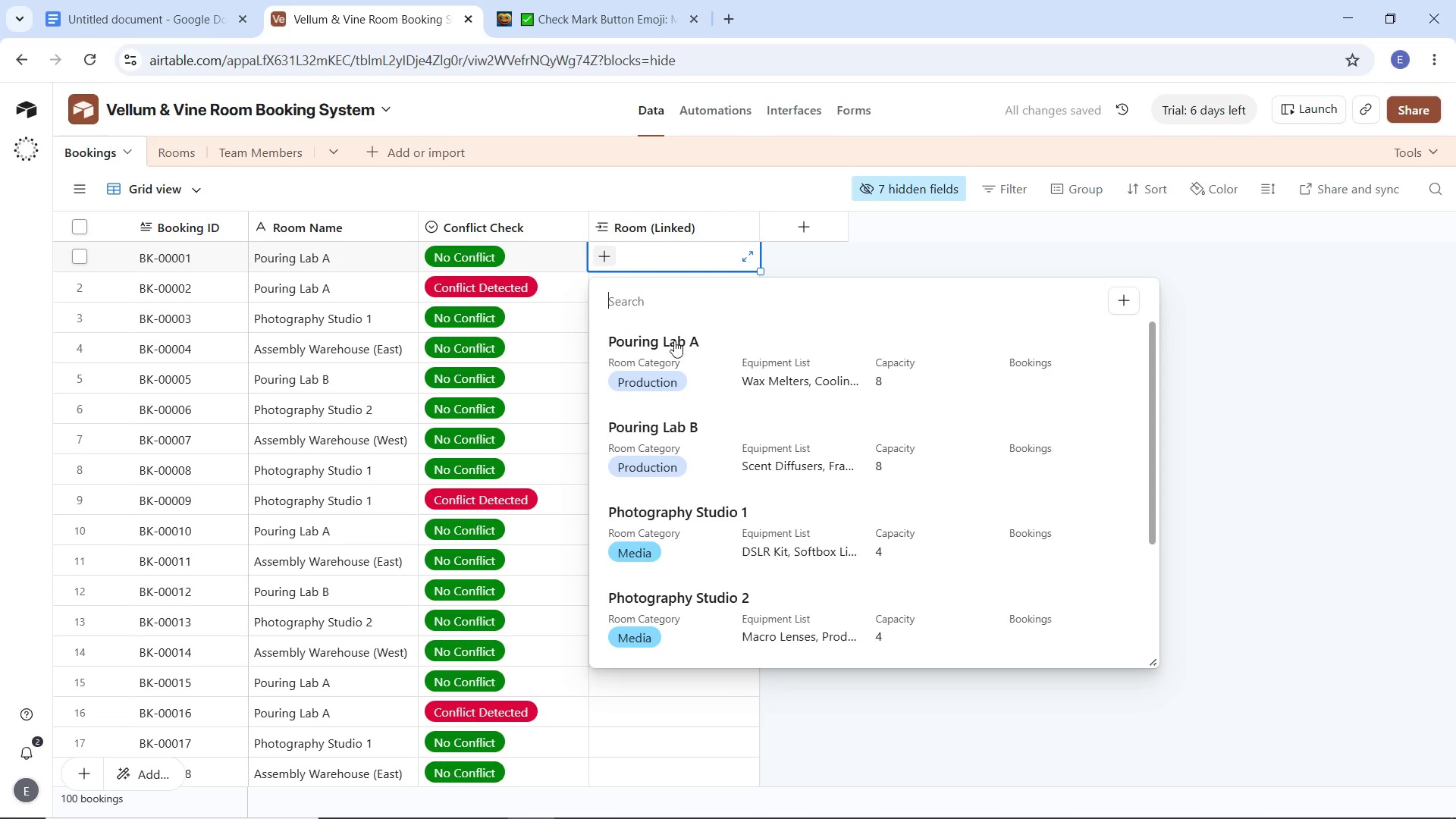 
left_click([672, 342])
 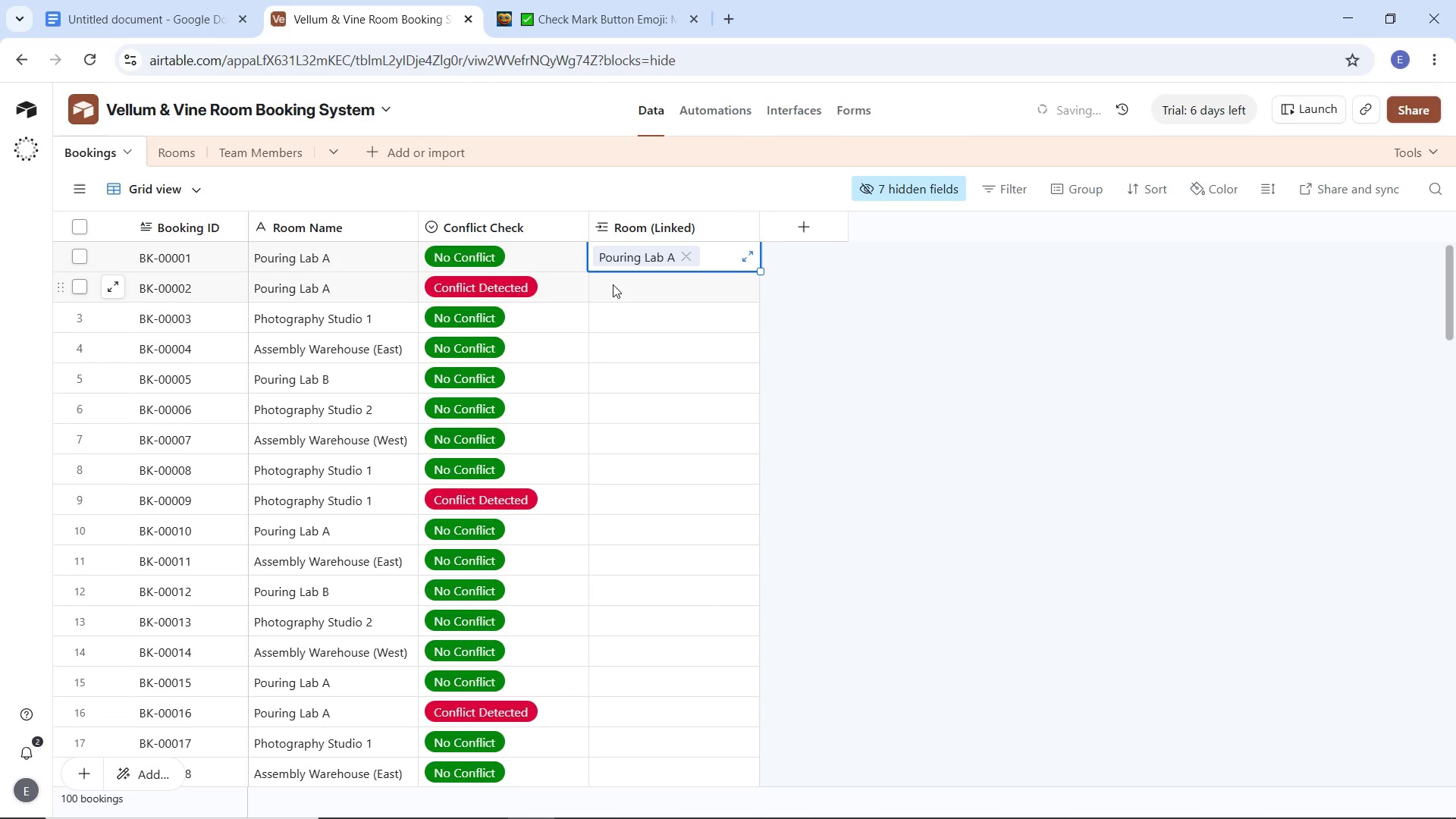 
left_click([613, 284])
 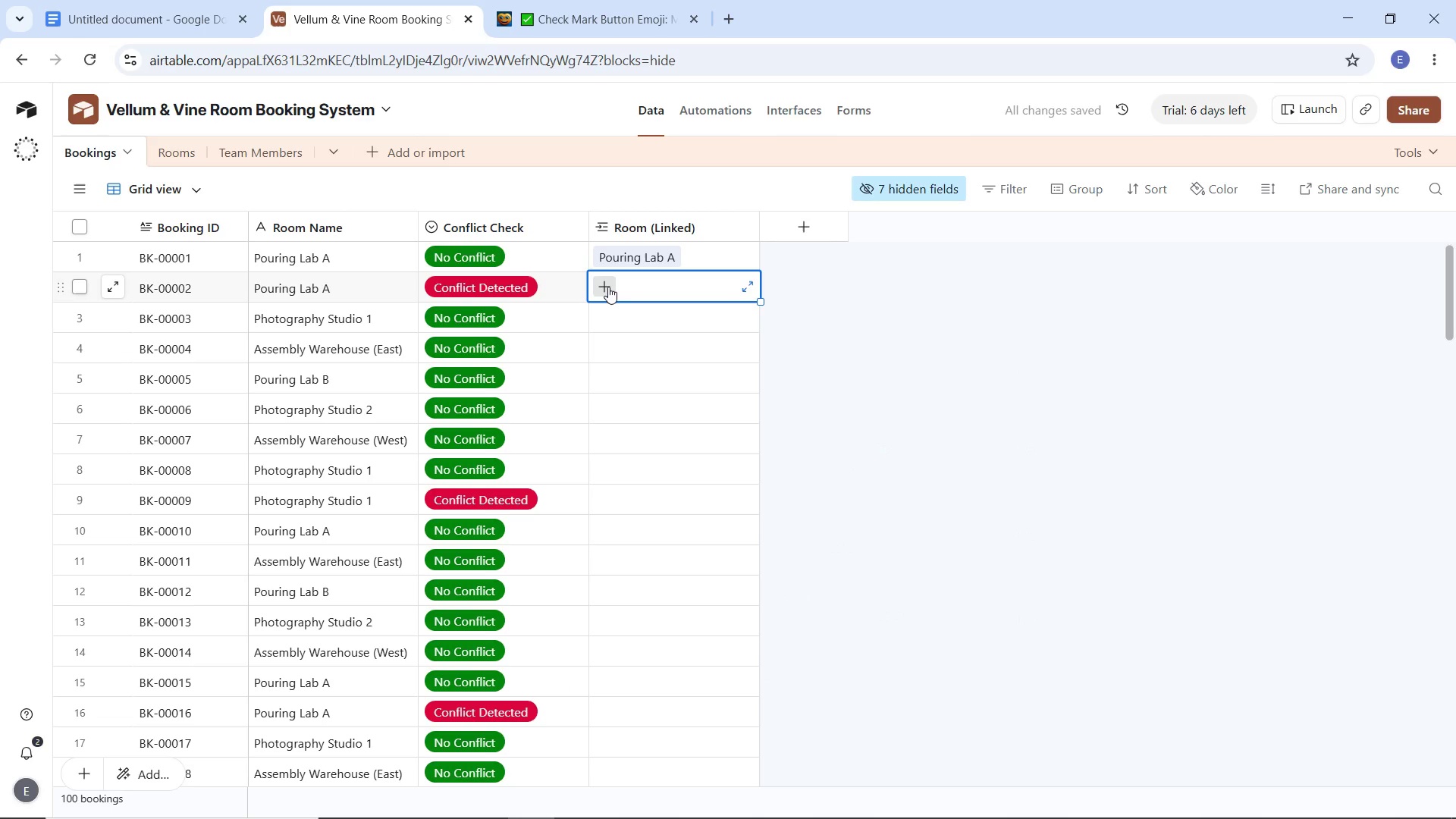 
left_click([608, 287])
 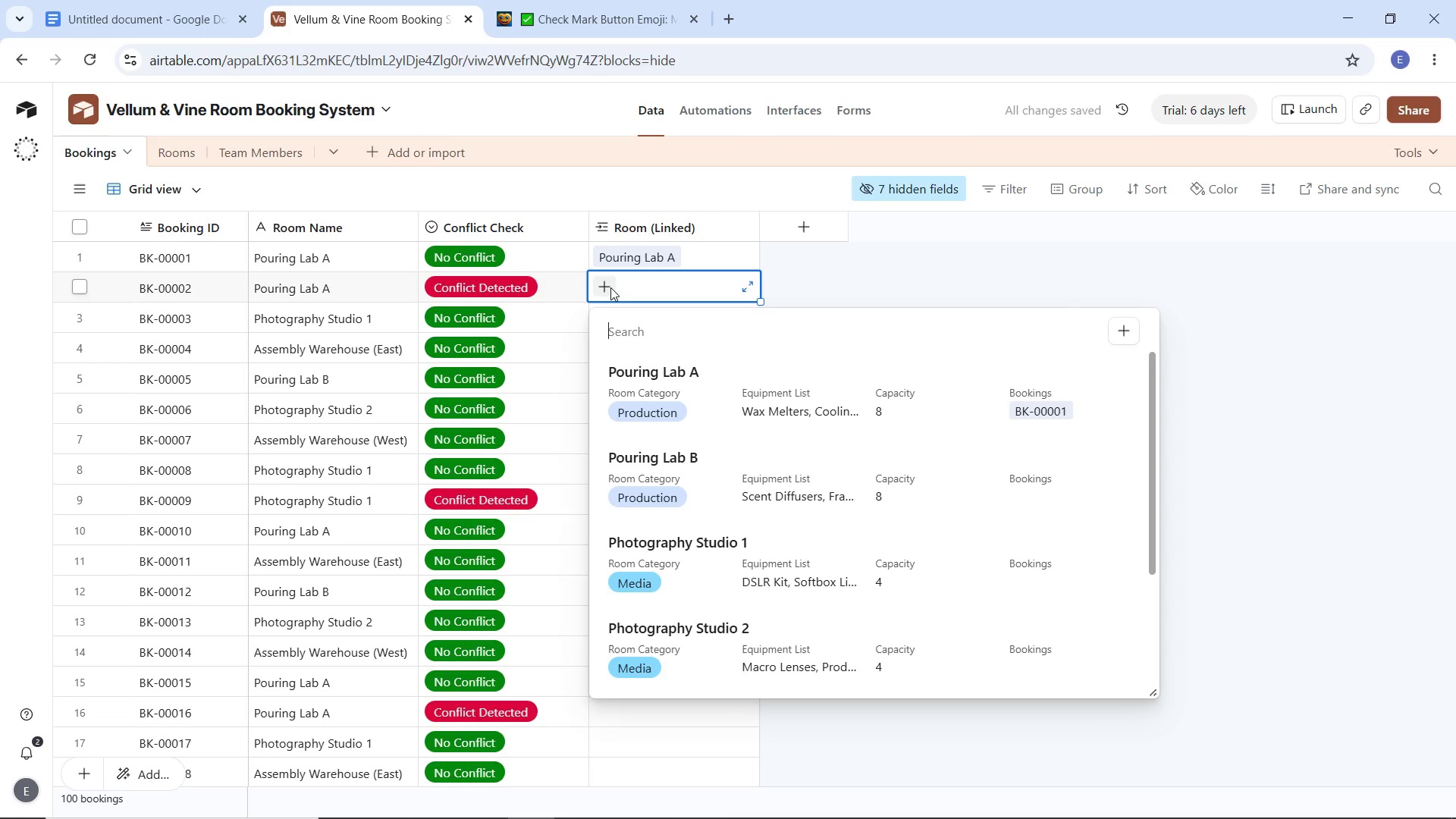 
left_click_drag(start_coordinate=[849, 254], to_coordinate=[853, 254])
 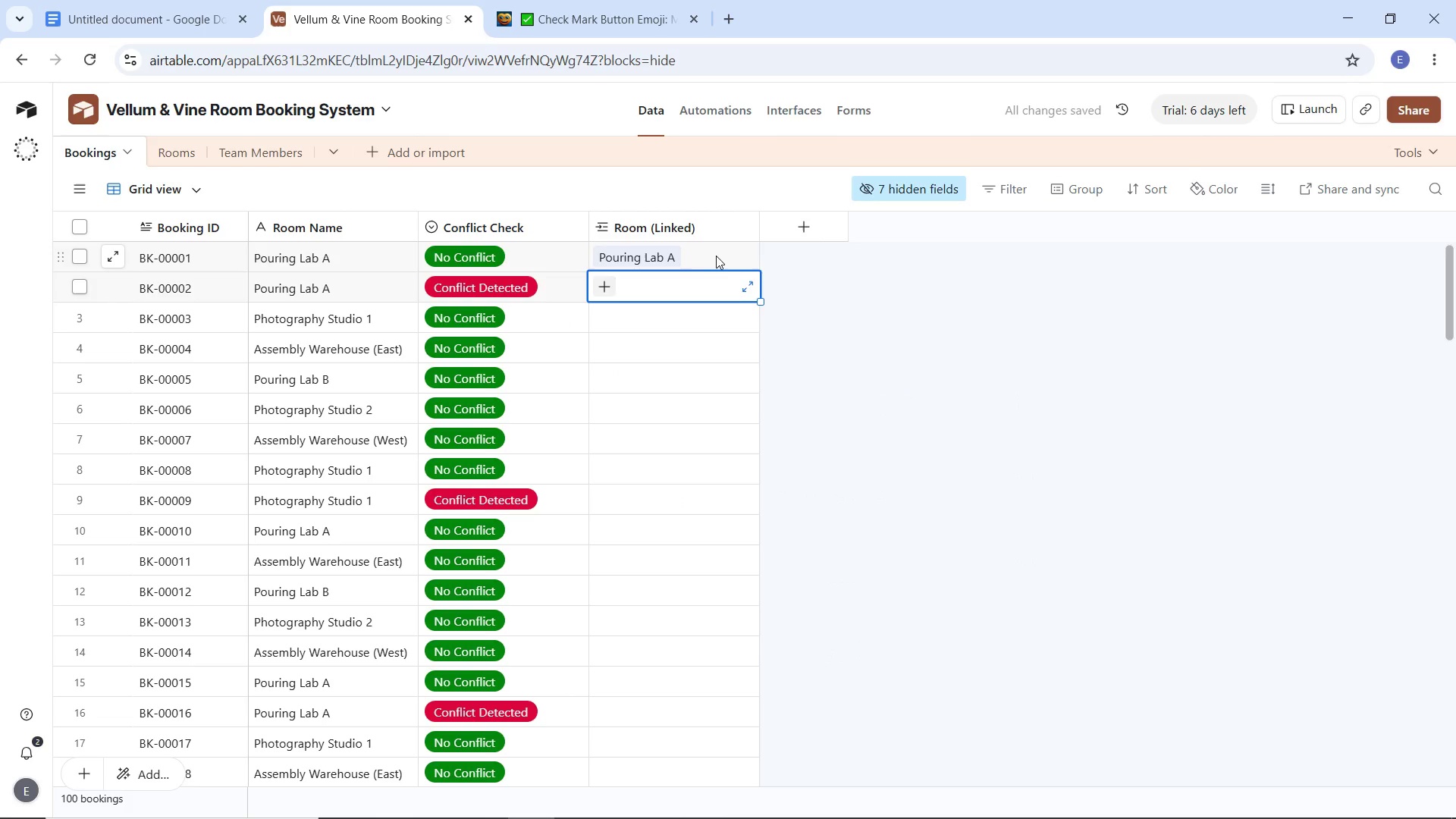 
left_click([725, 253])
 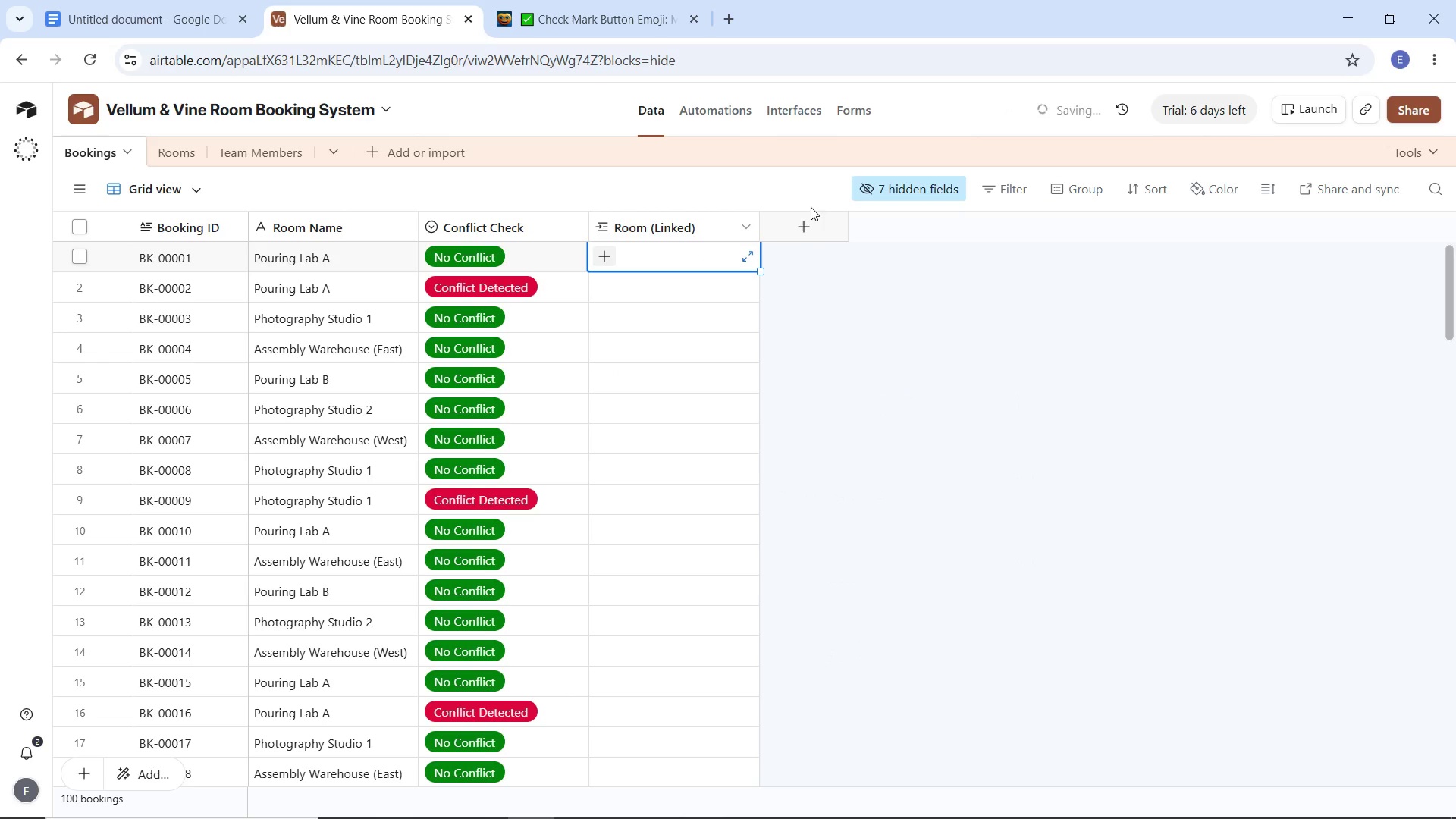 
left_click([887, 191])
 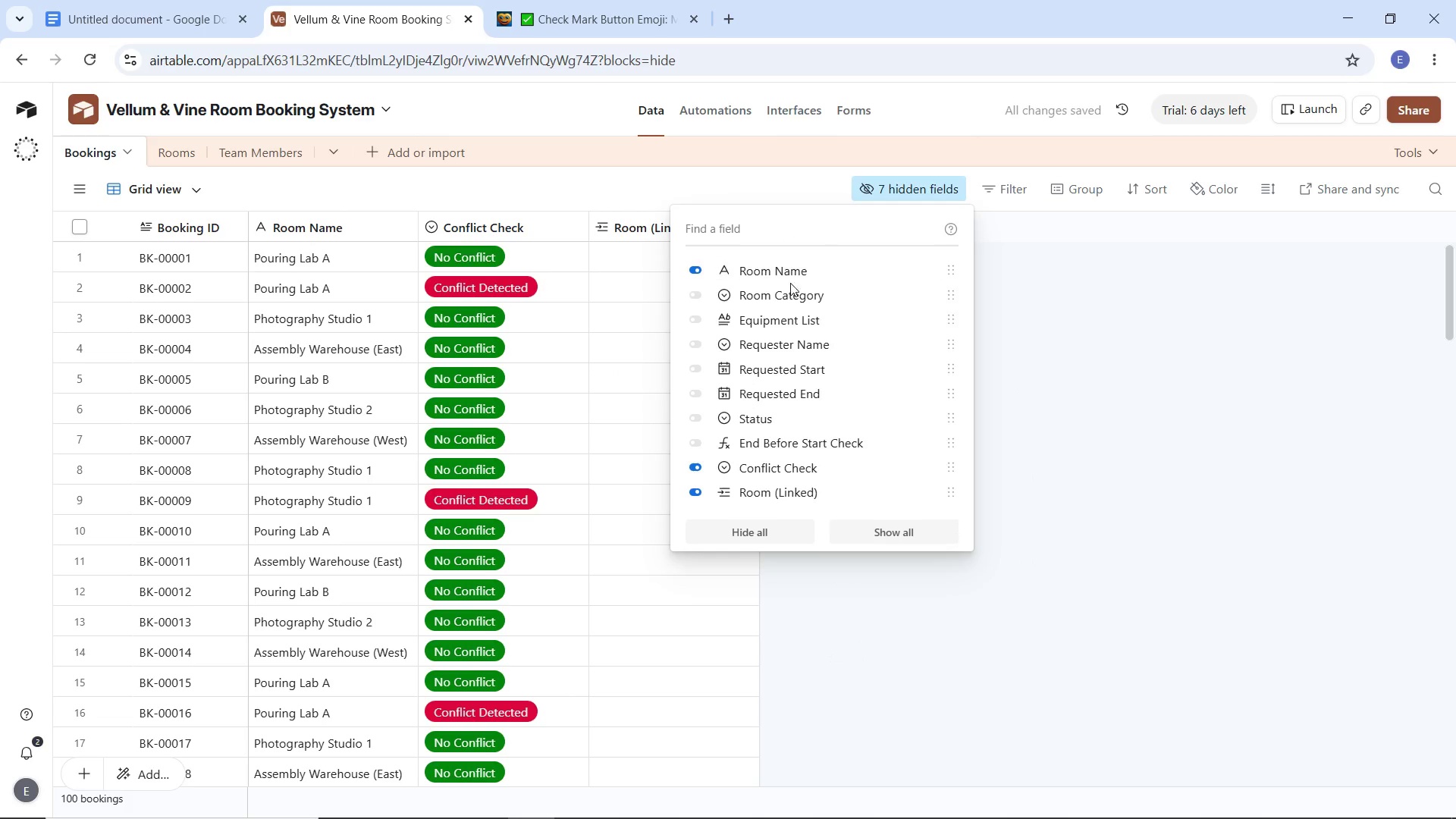 
left_click([786, 290])
 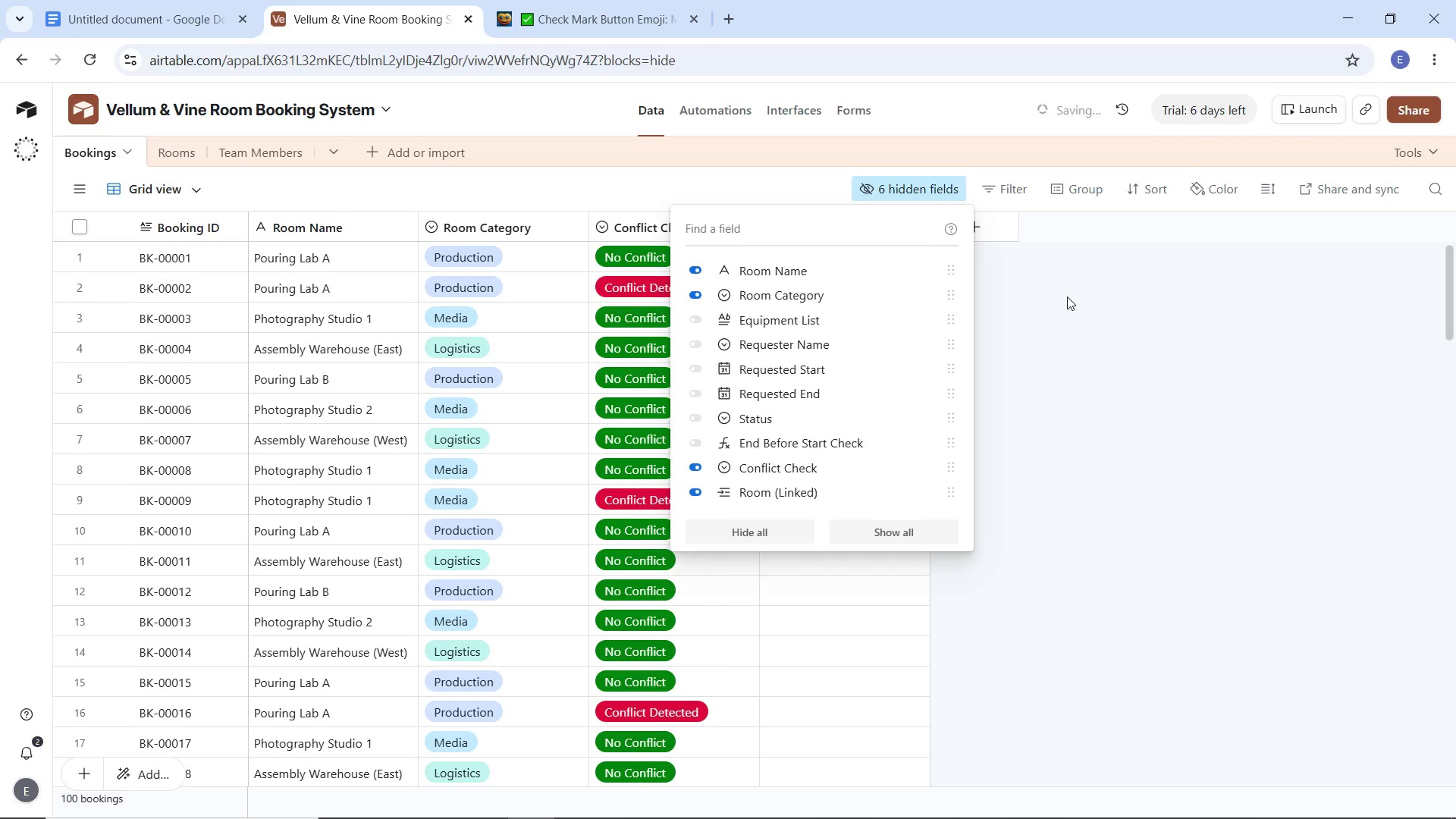 
left_click([1116, 299])
 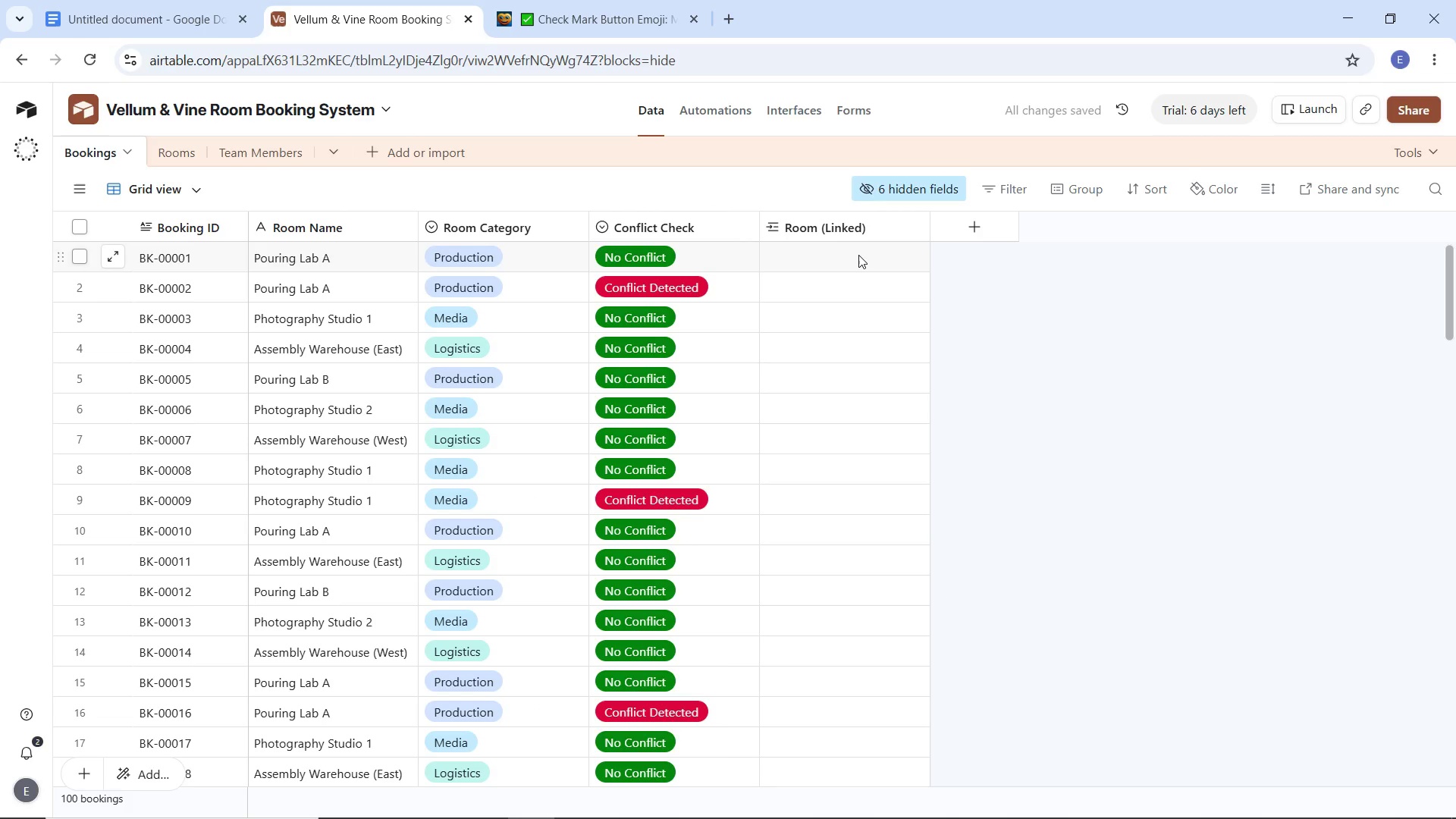 
left_click_drag(start_coordinate=[858, 254], to_coordinate=[859, 249])
 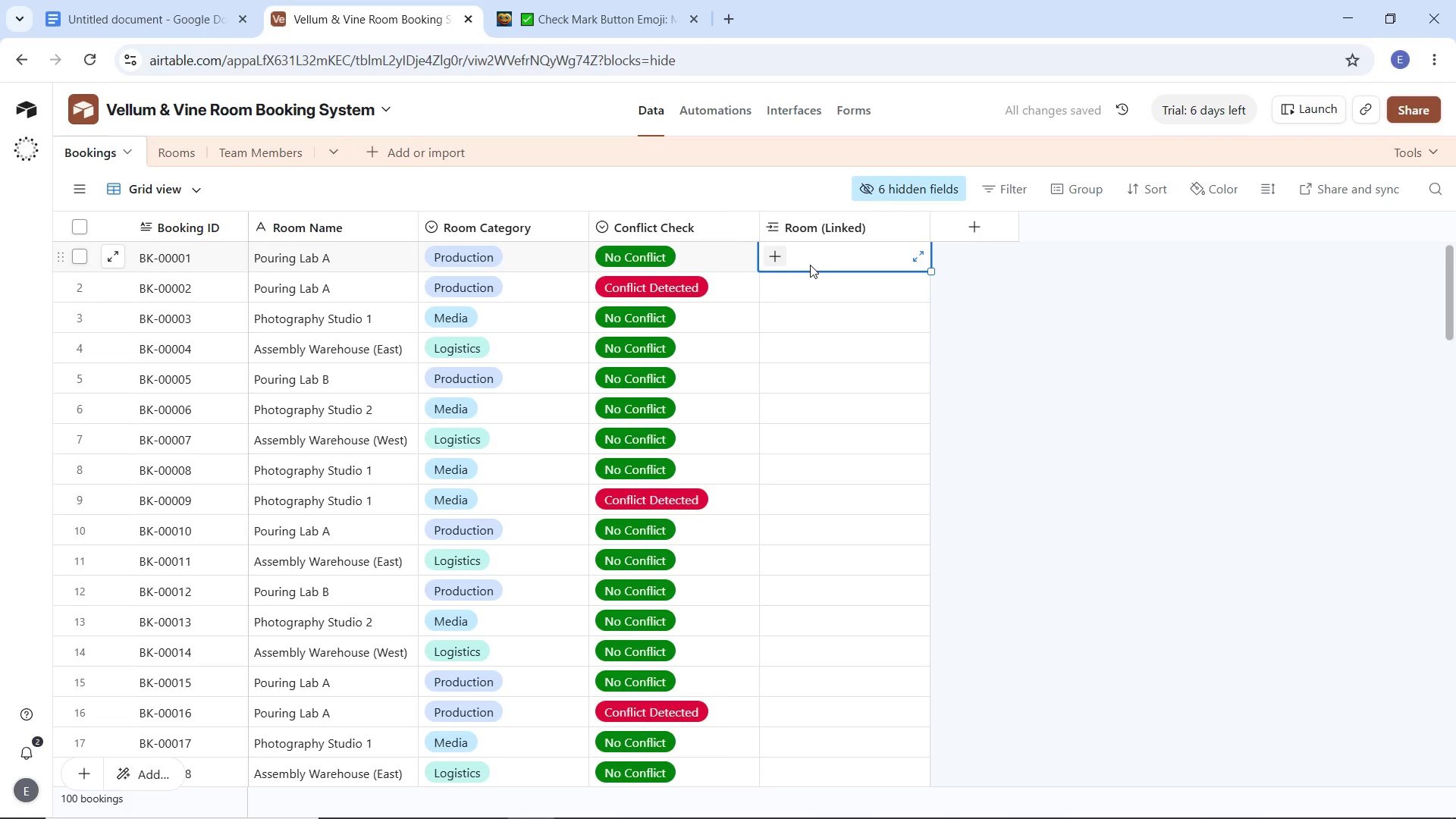 
mouse_move([792, 284])
 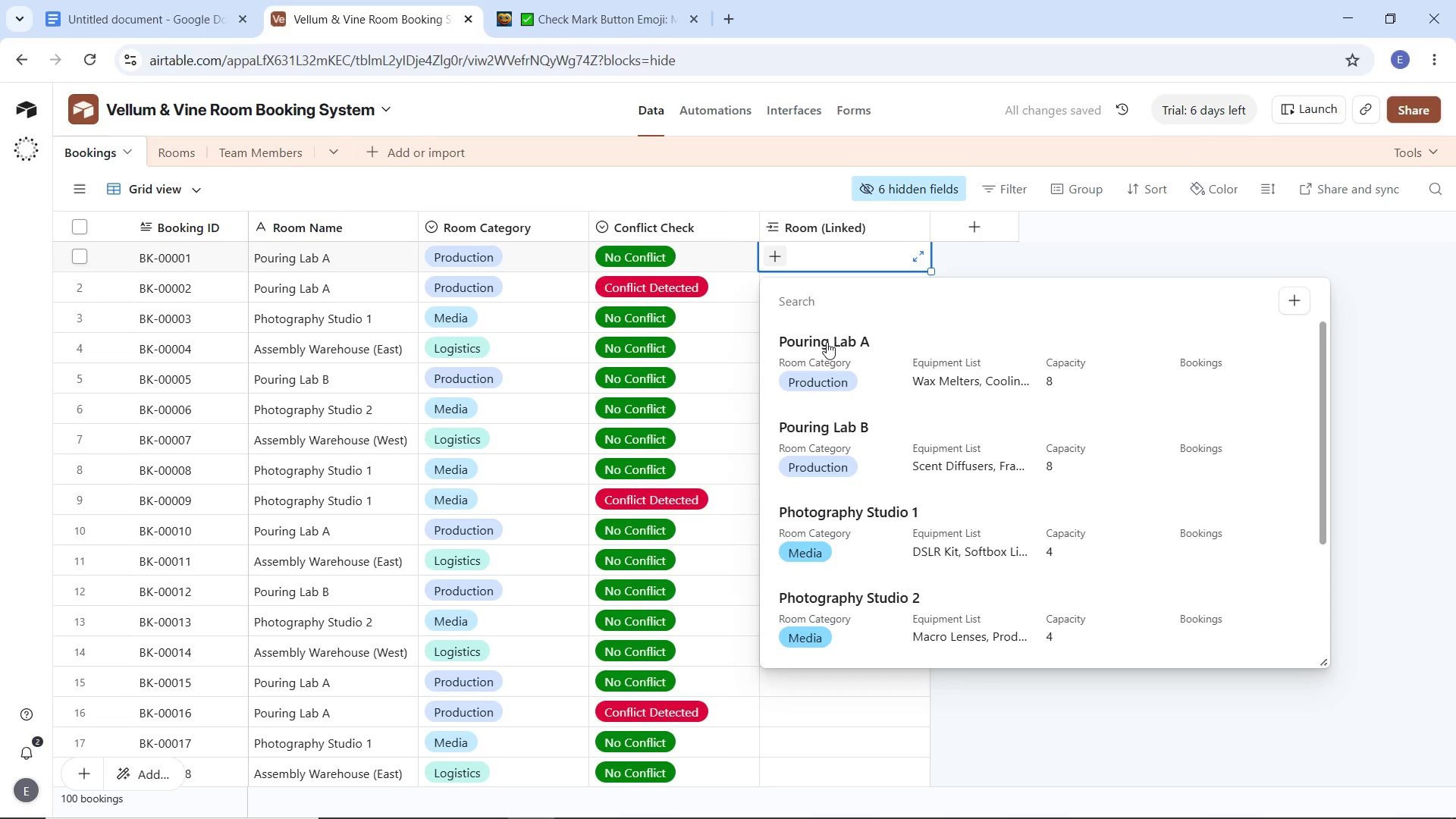 
left_click([827, 342])
 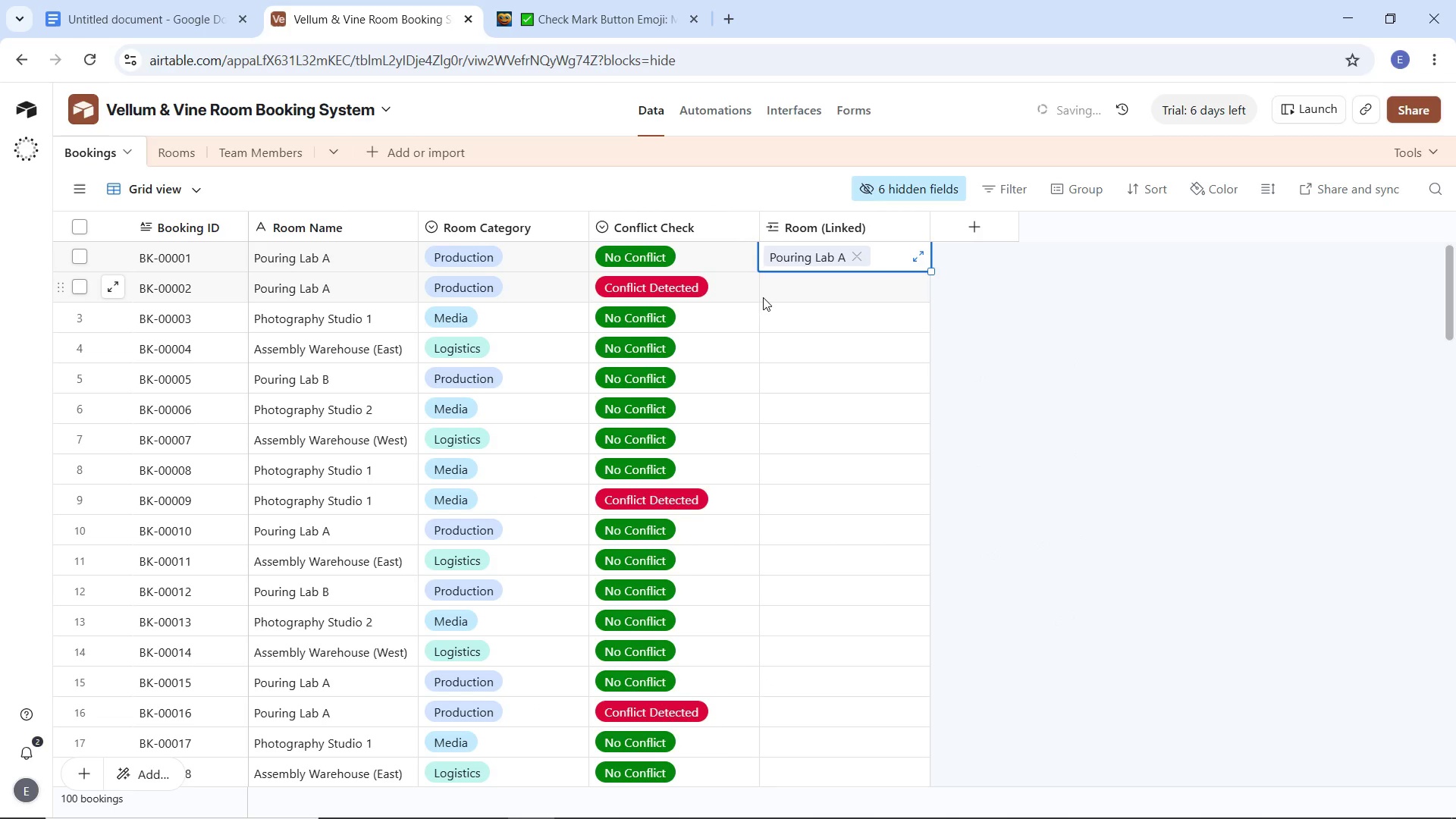 
mouse_move([783, 305])
 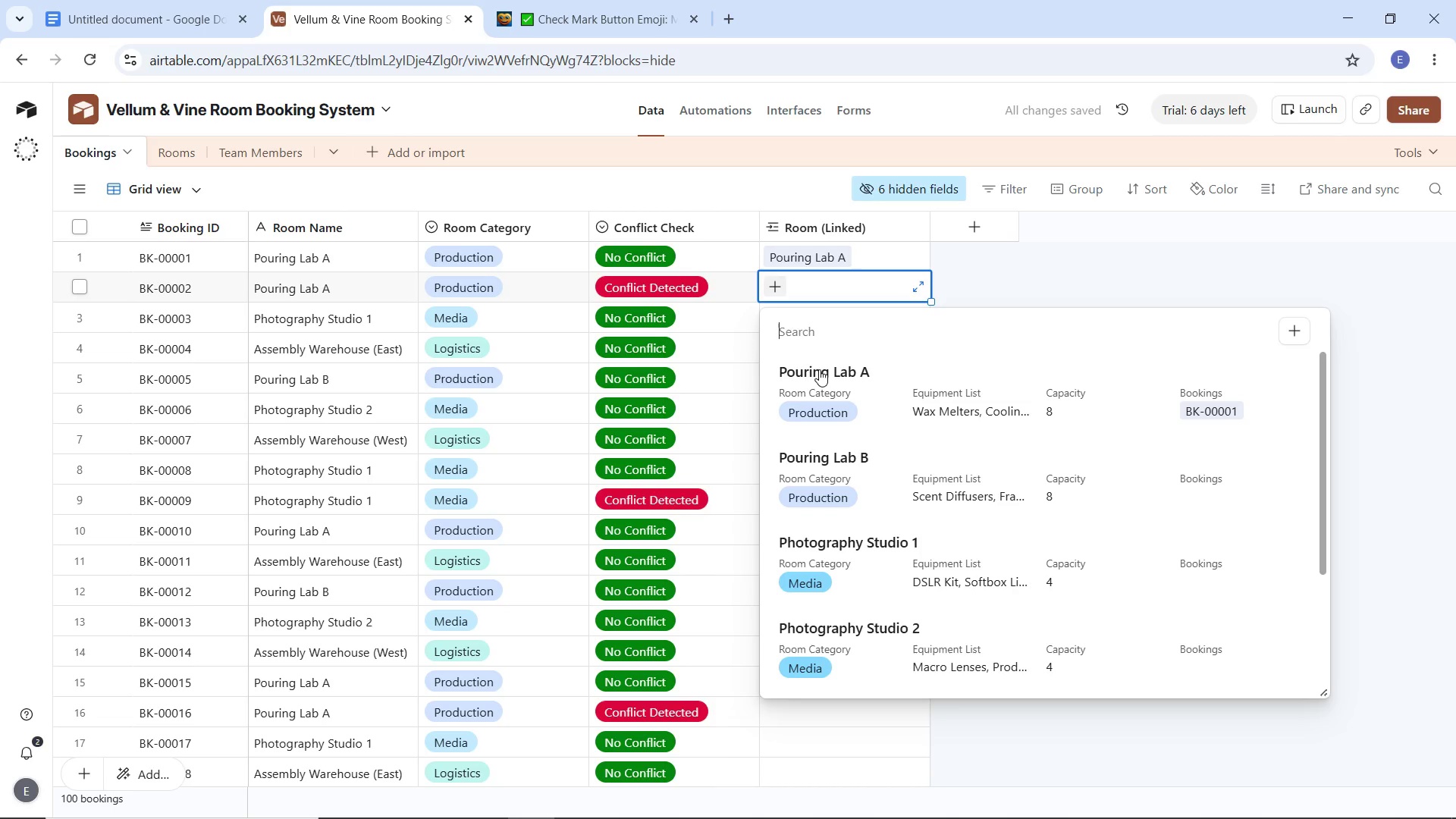 
left_click([819, 369])
 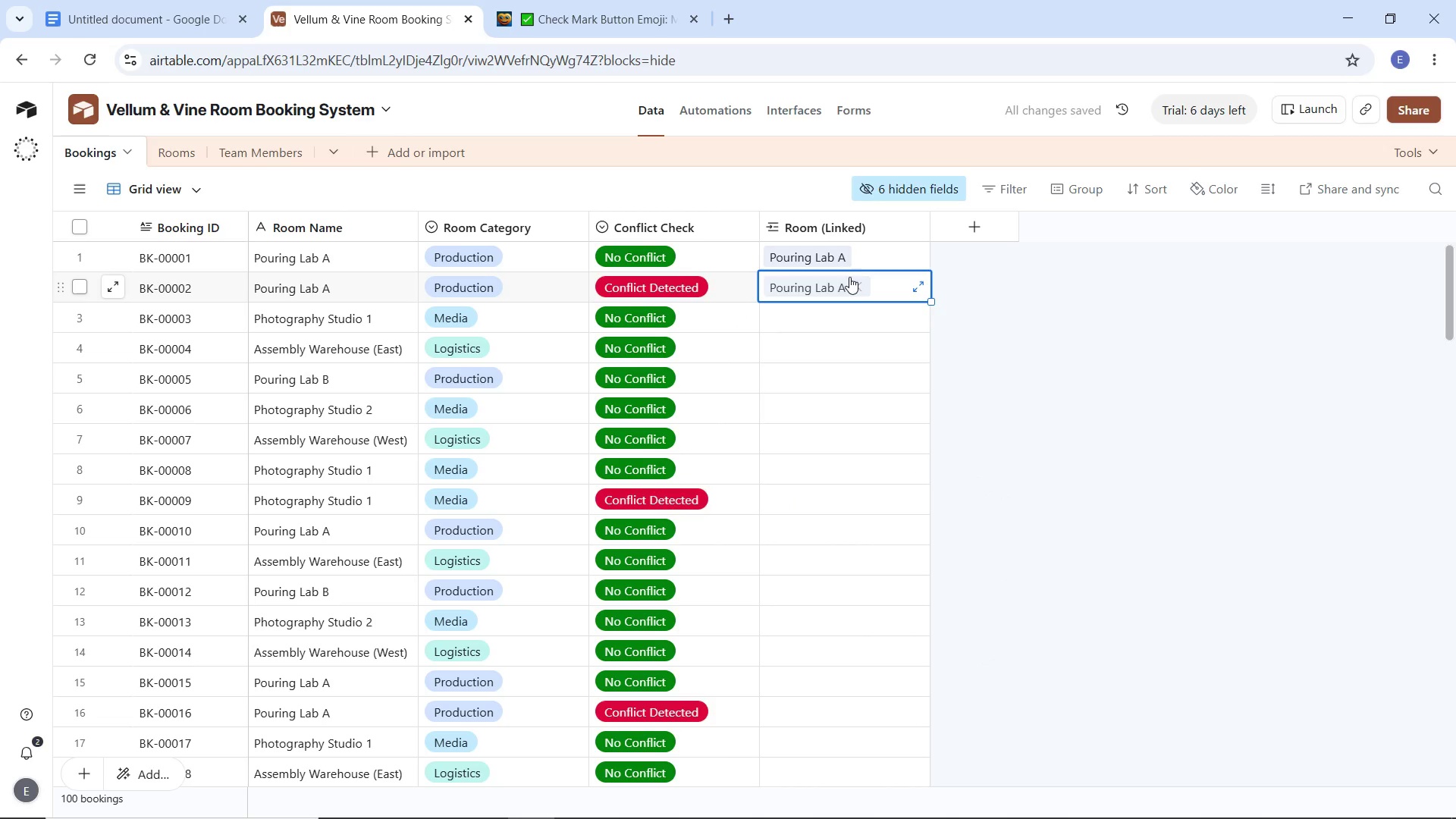 
left_click([855, 282])
 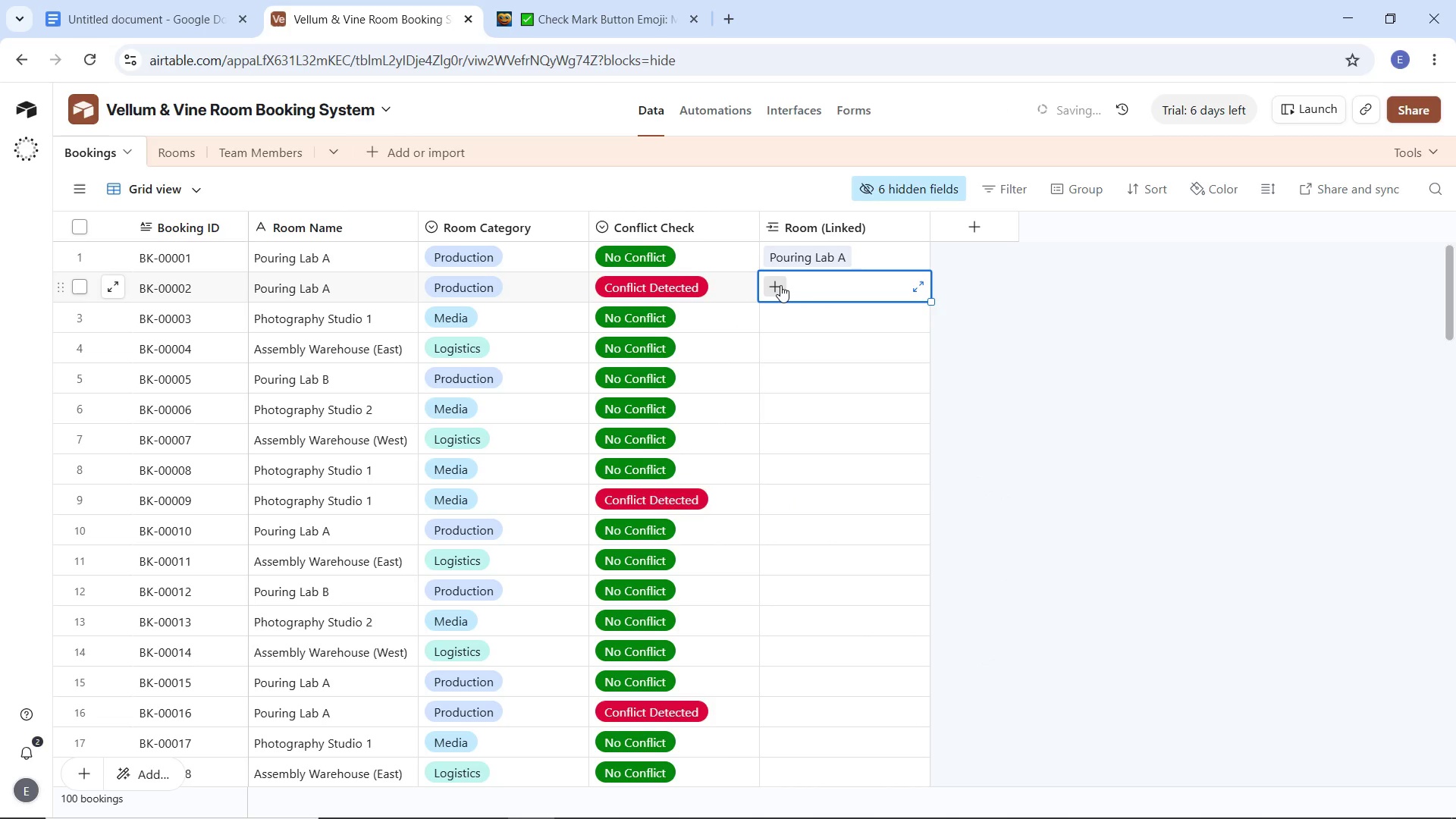 
left_click([771, 285])
 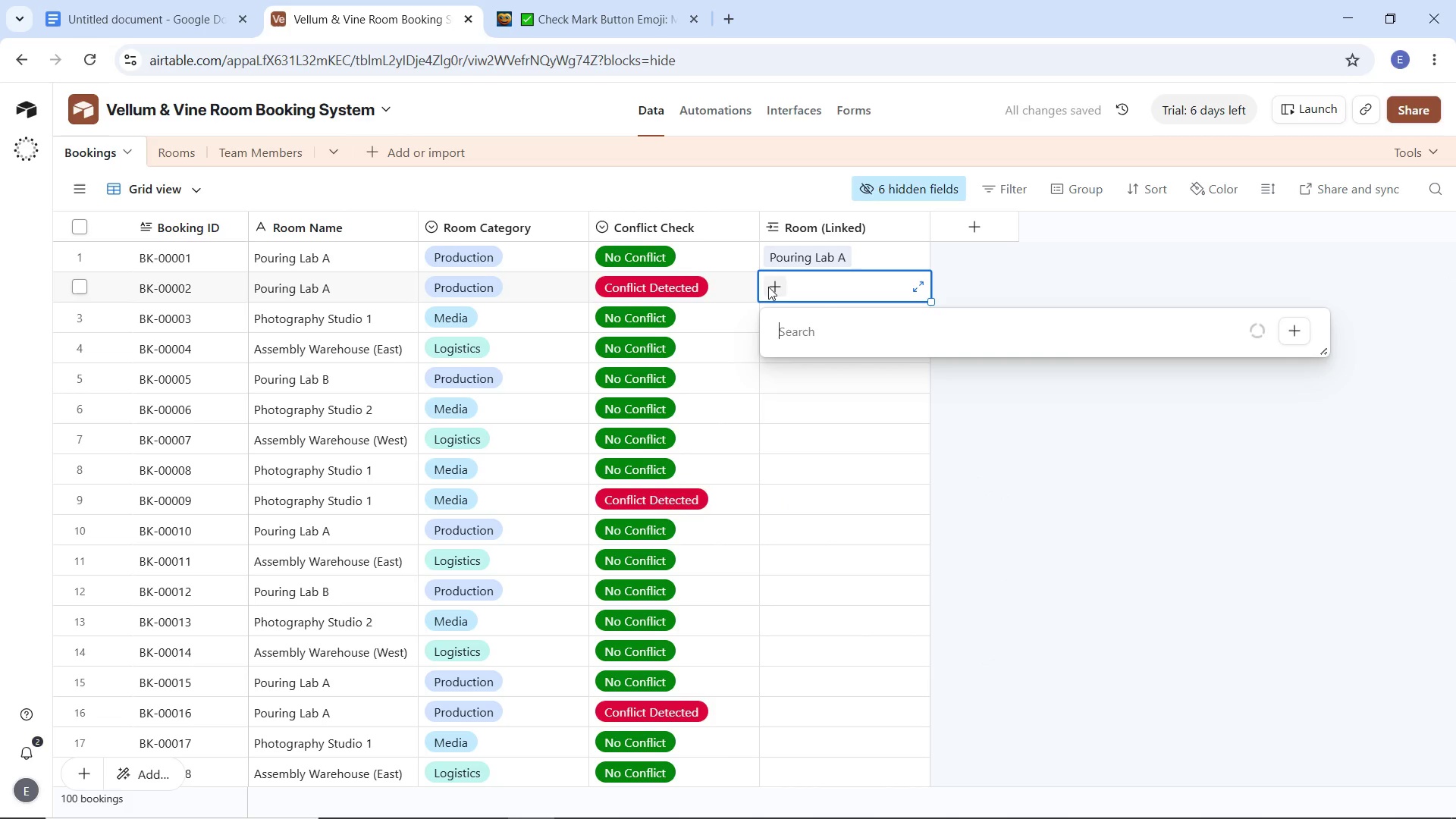 
mouse_move([772, 302])
 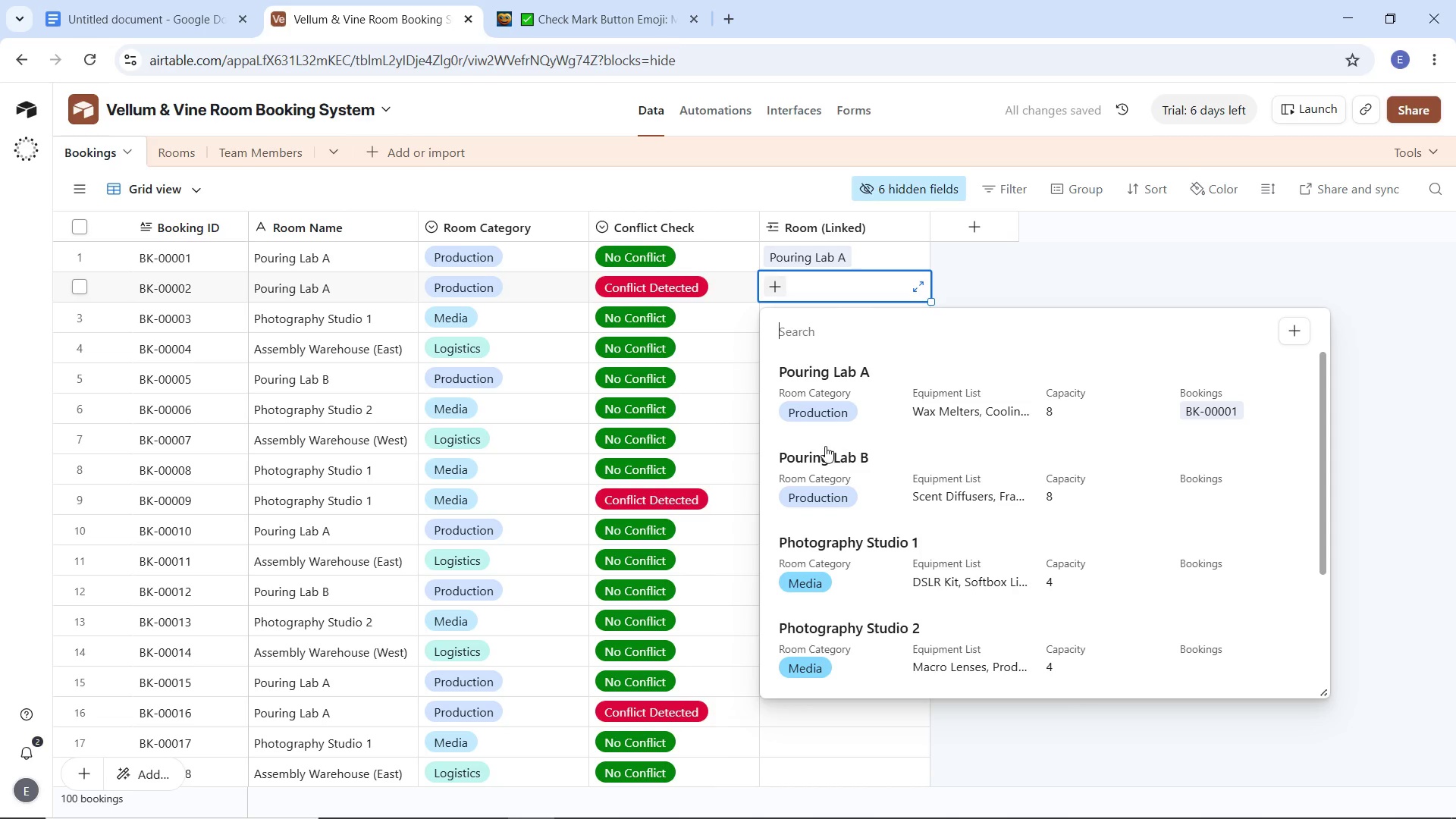 
wait(5.85)
 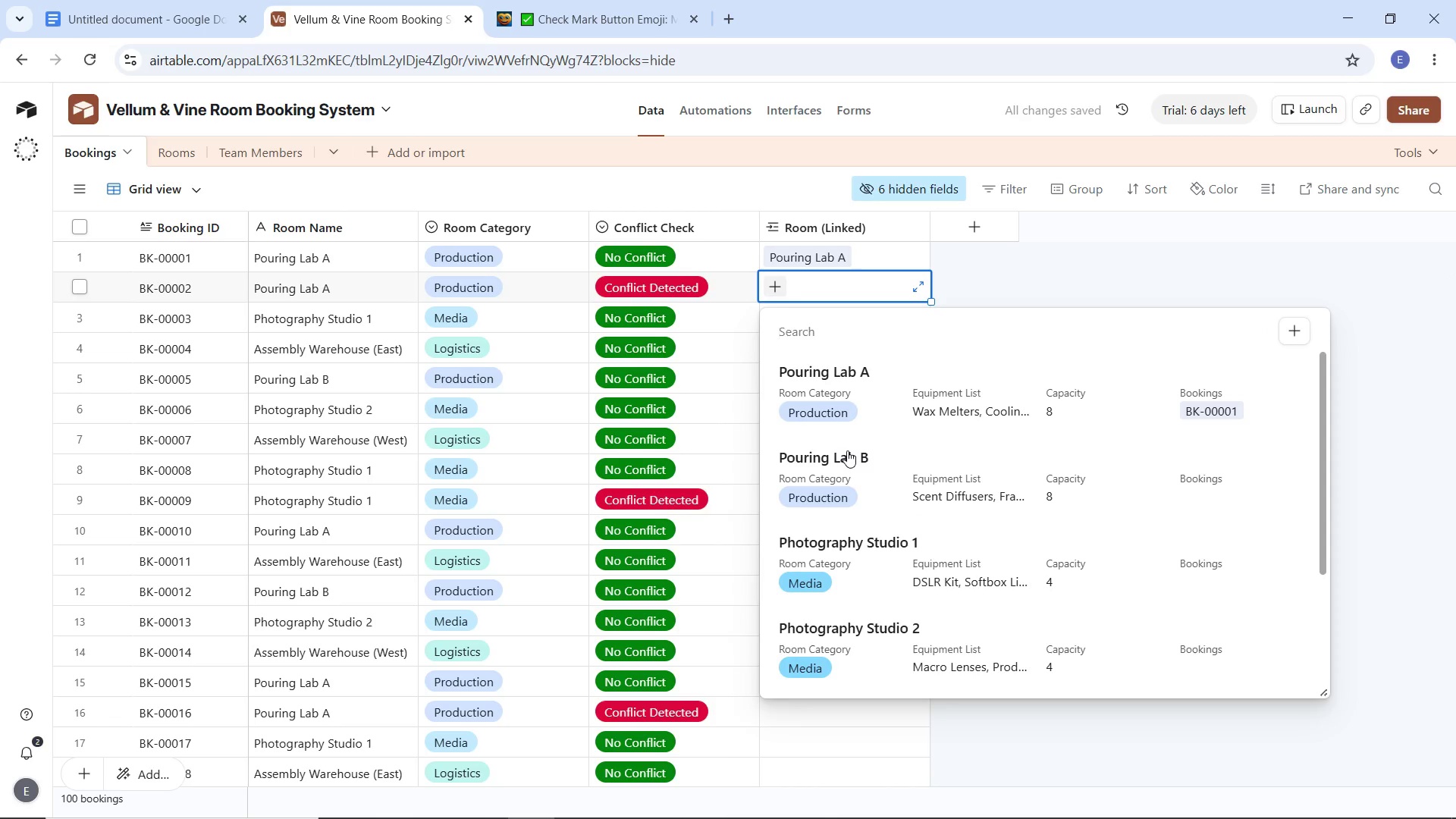 
scroll: coordinate [912, 526], scroll_direction: up, amount: 3.0
 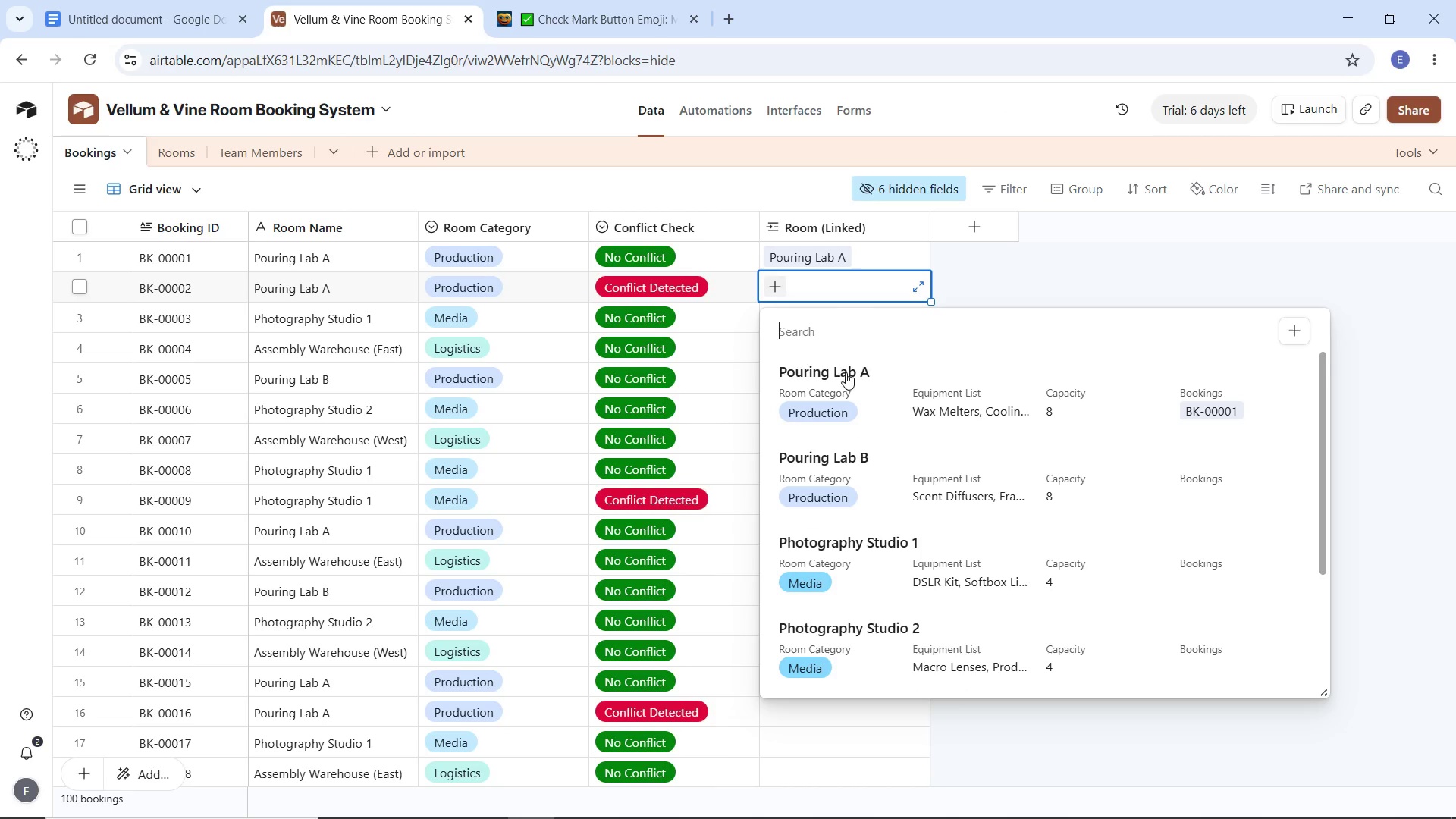 
left_click([846, 370])
 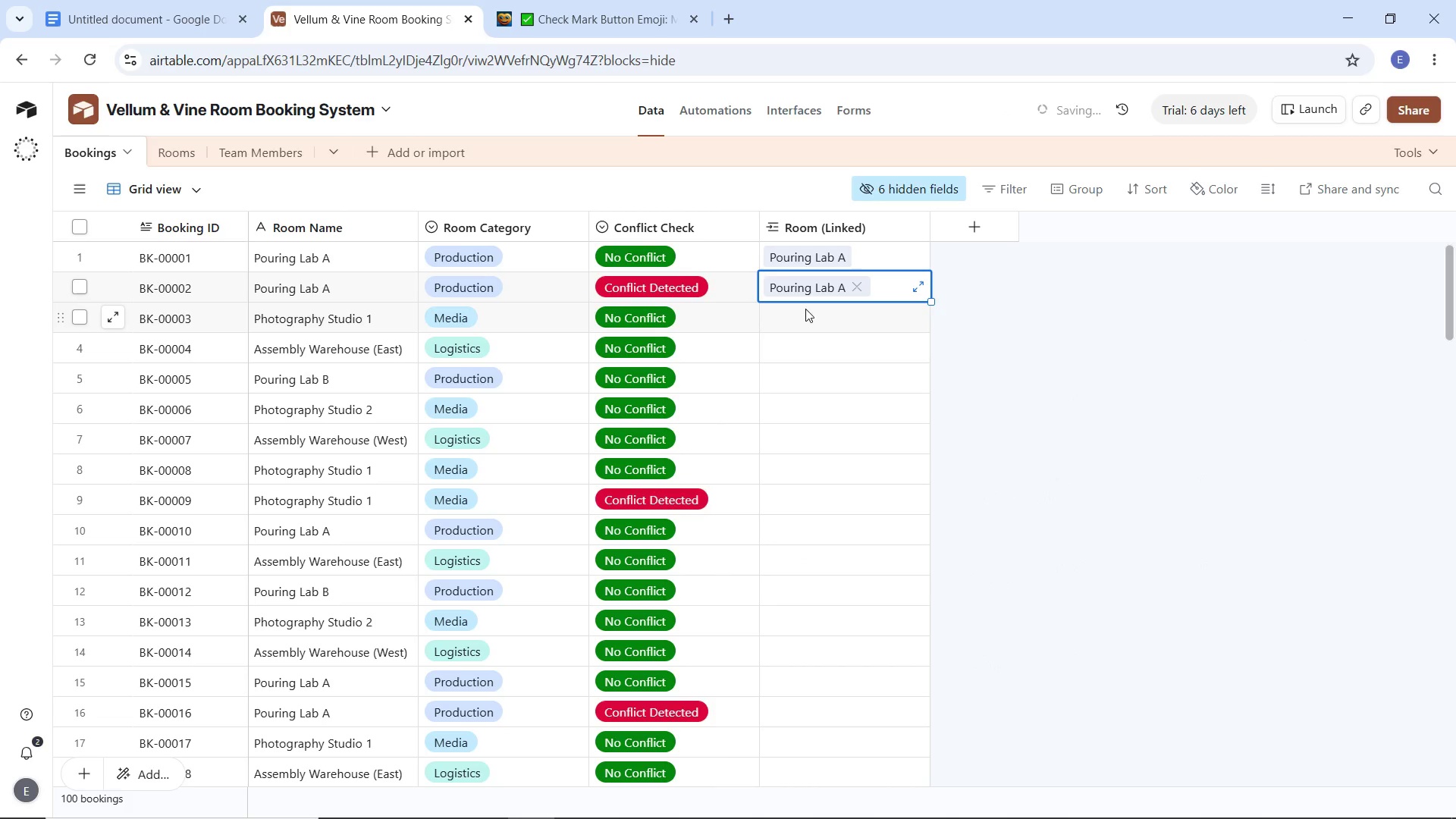 
left_click([802, 315])
 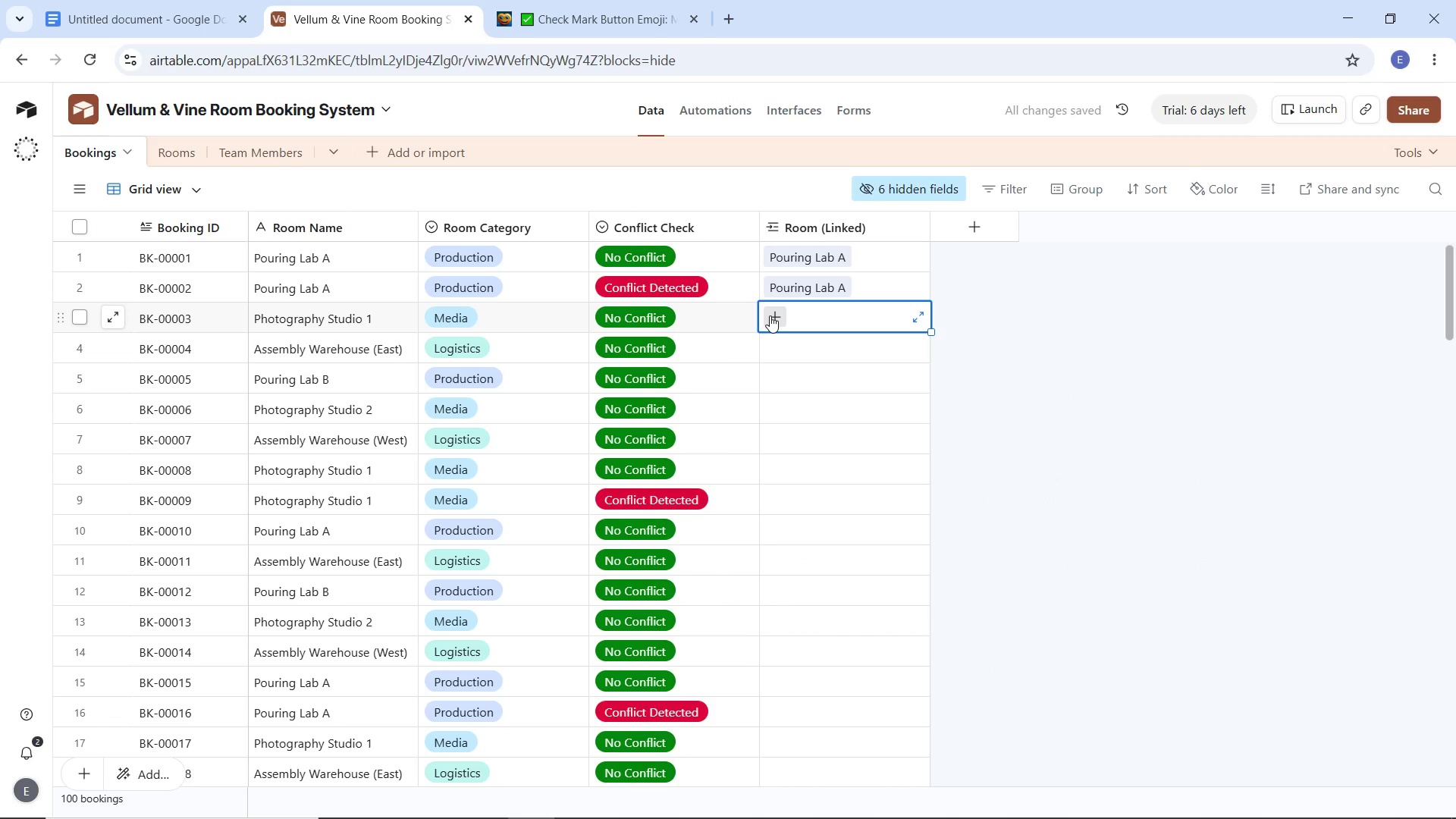 
left_click([770, 315])
 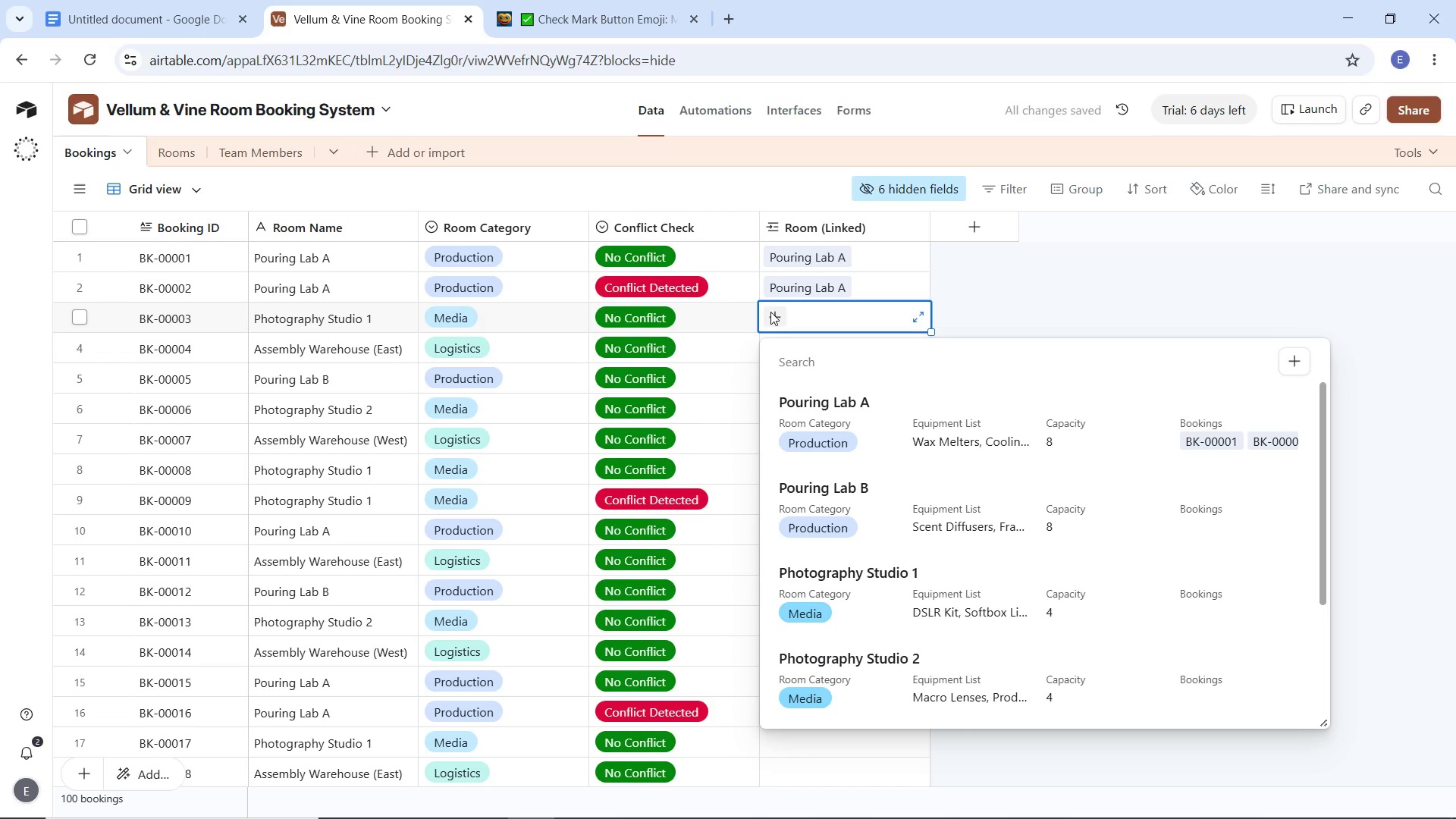 
wait(8.0)
 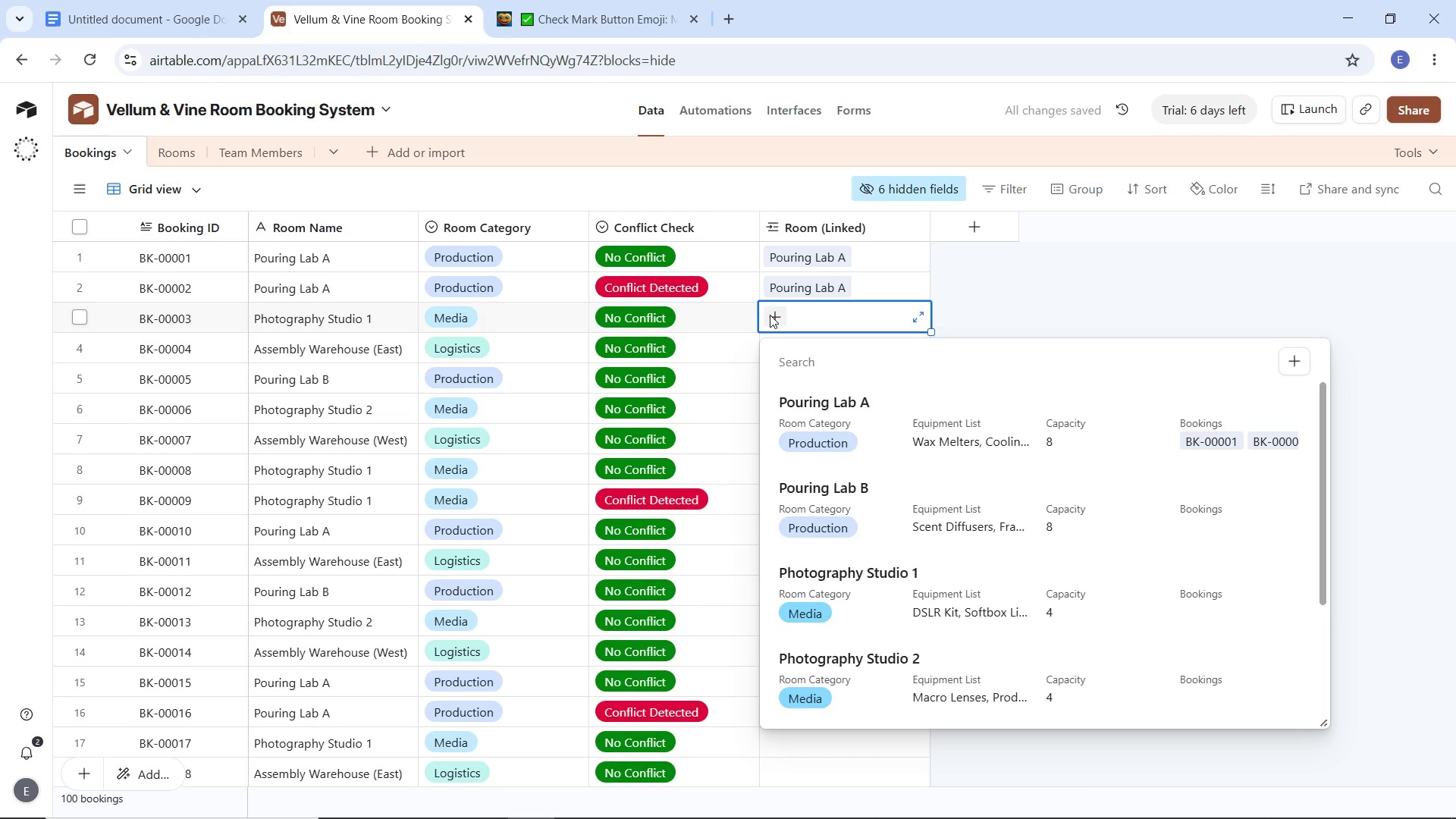 
left_click([846, 576])
 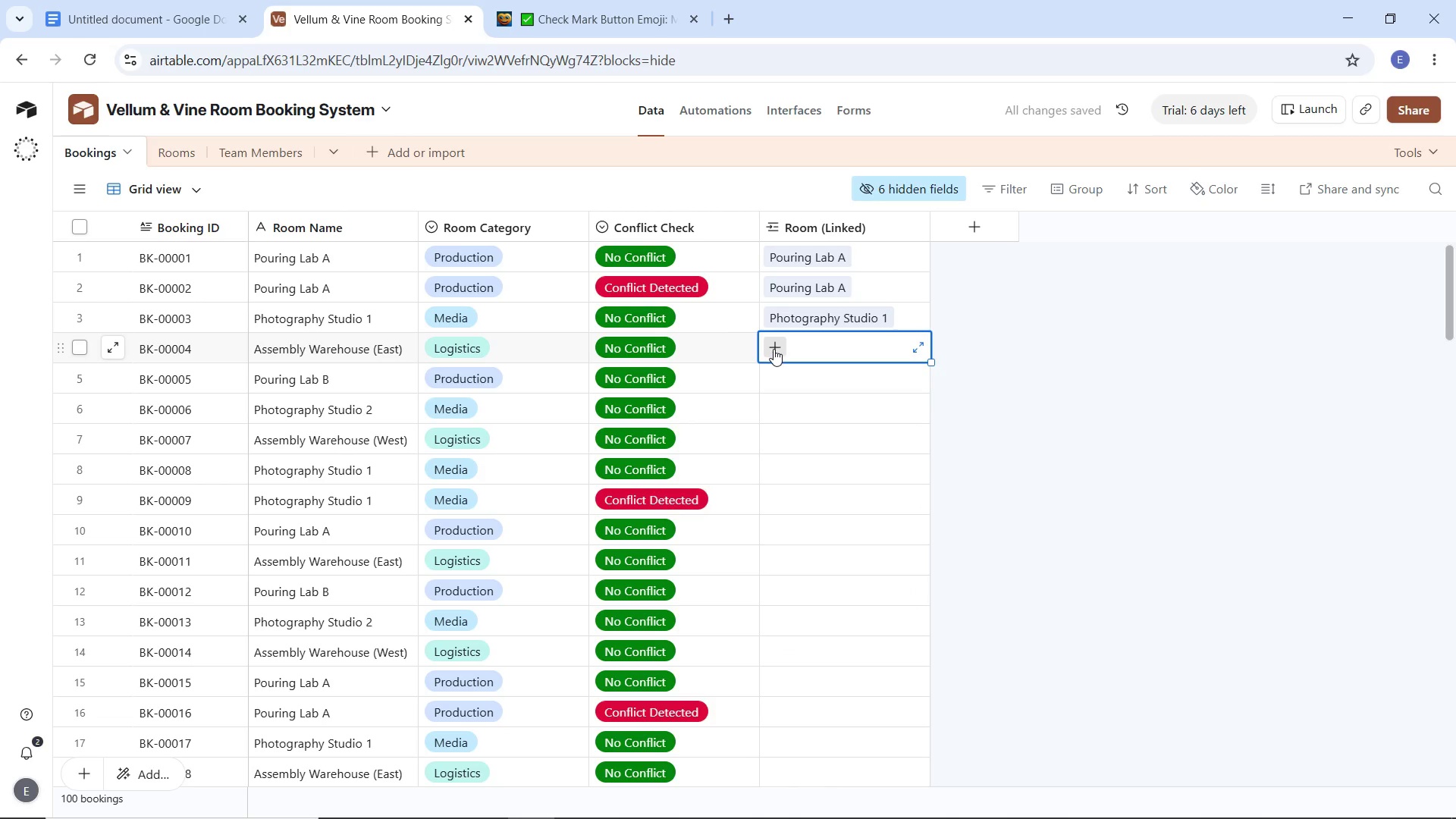 
left_click([774, 349])
 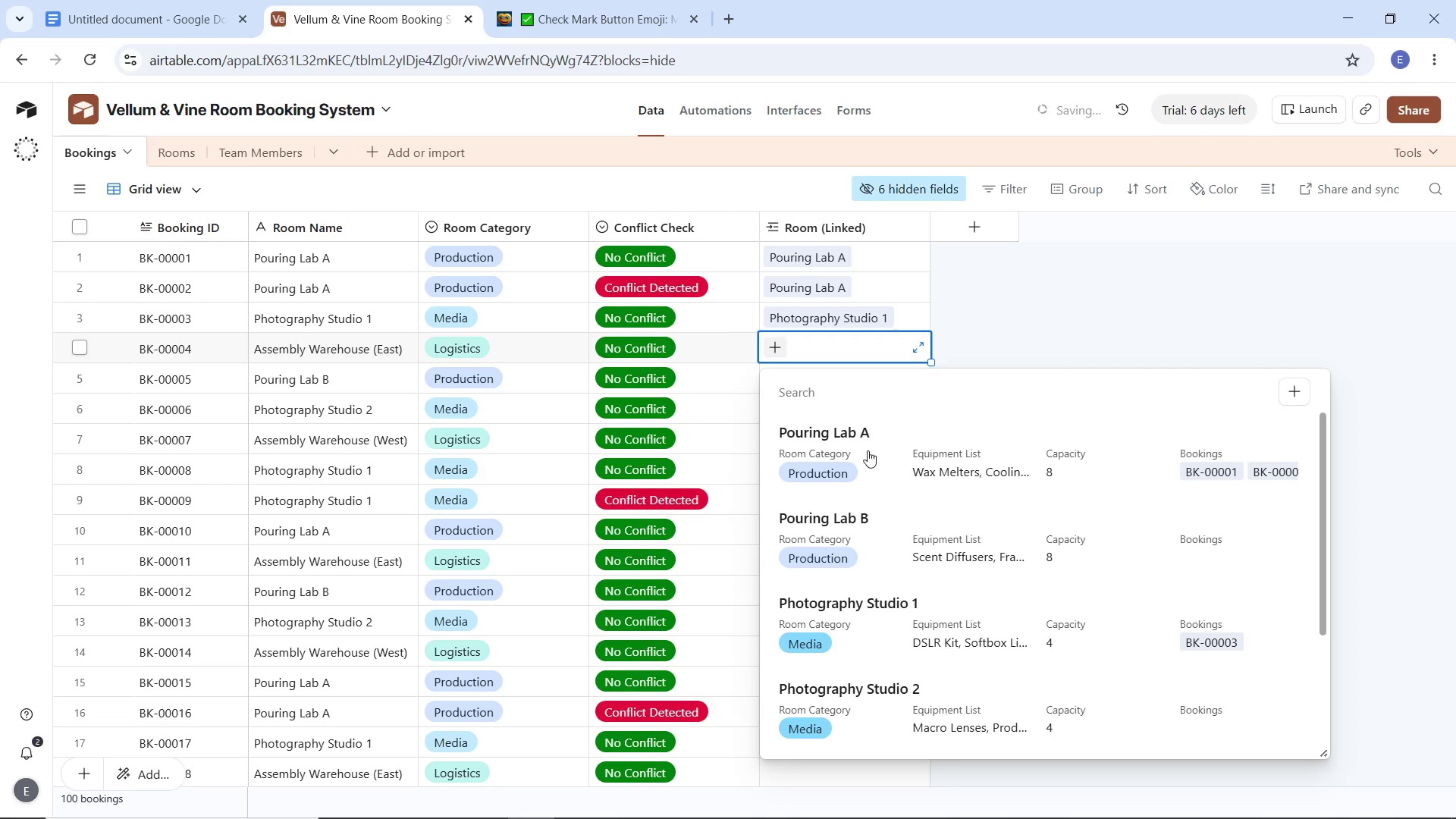 
scroll: coordinate [896, 610], scroll_direction: down, amount: 7.0
 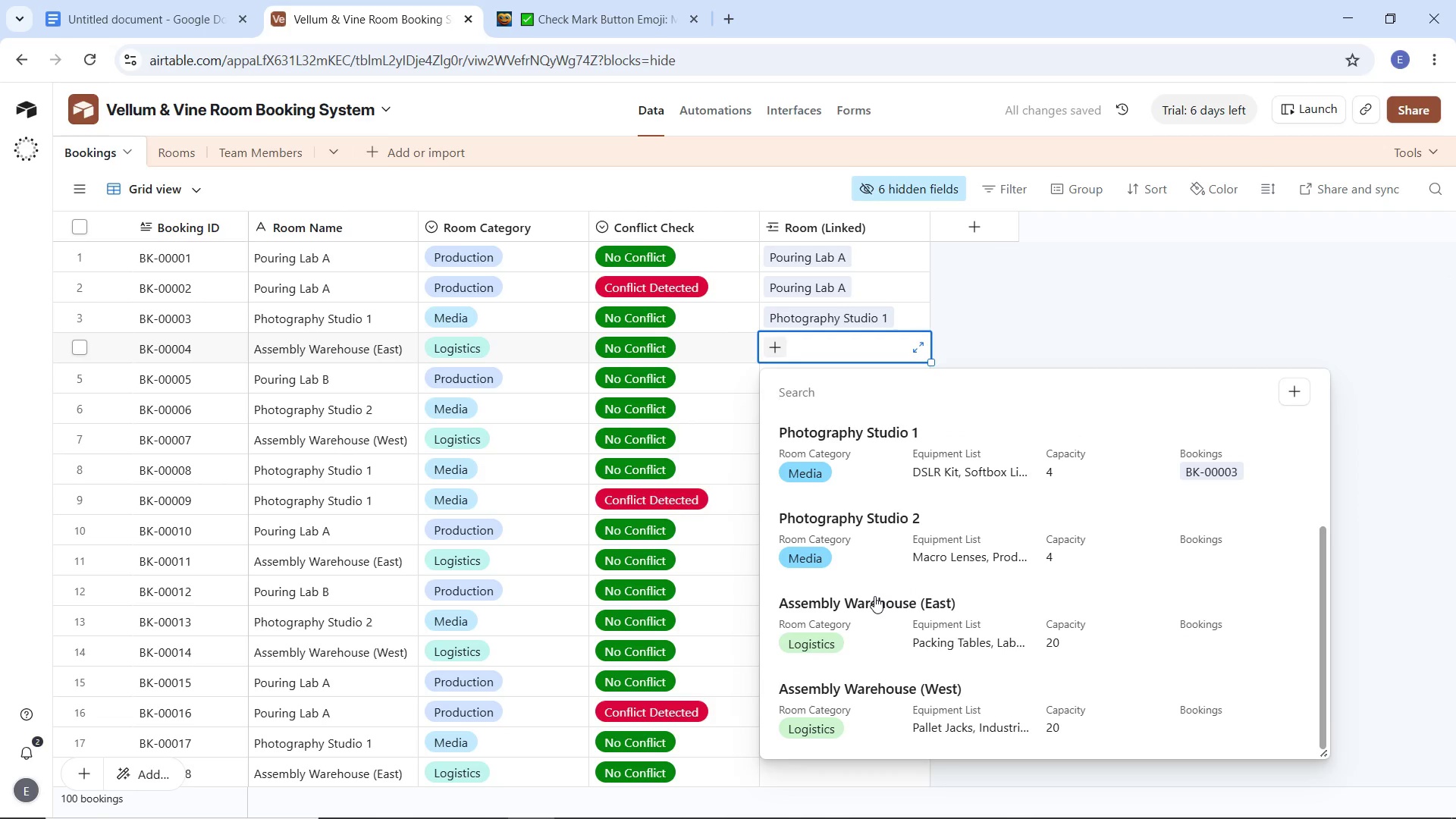 
left_click([874, 596])
 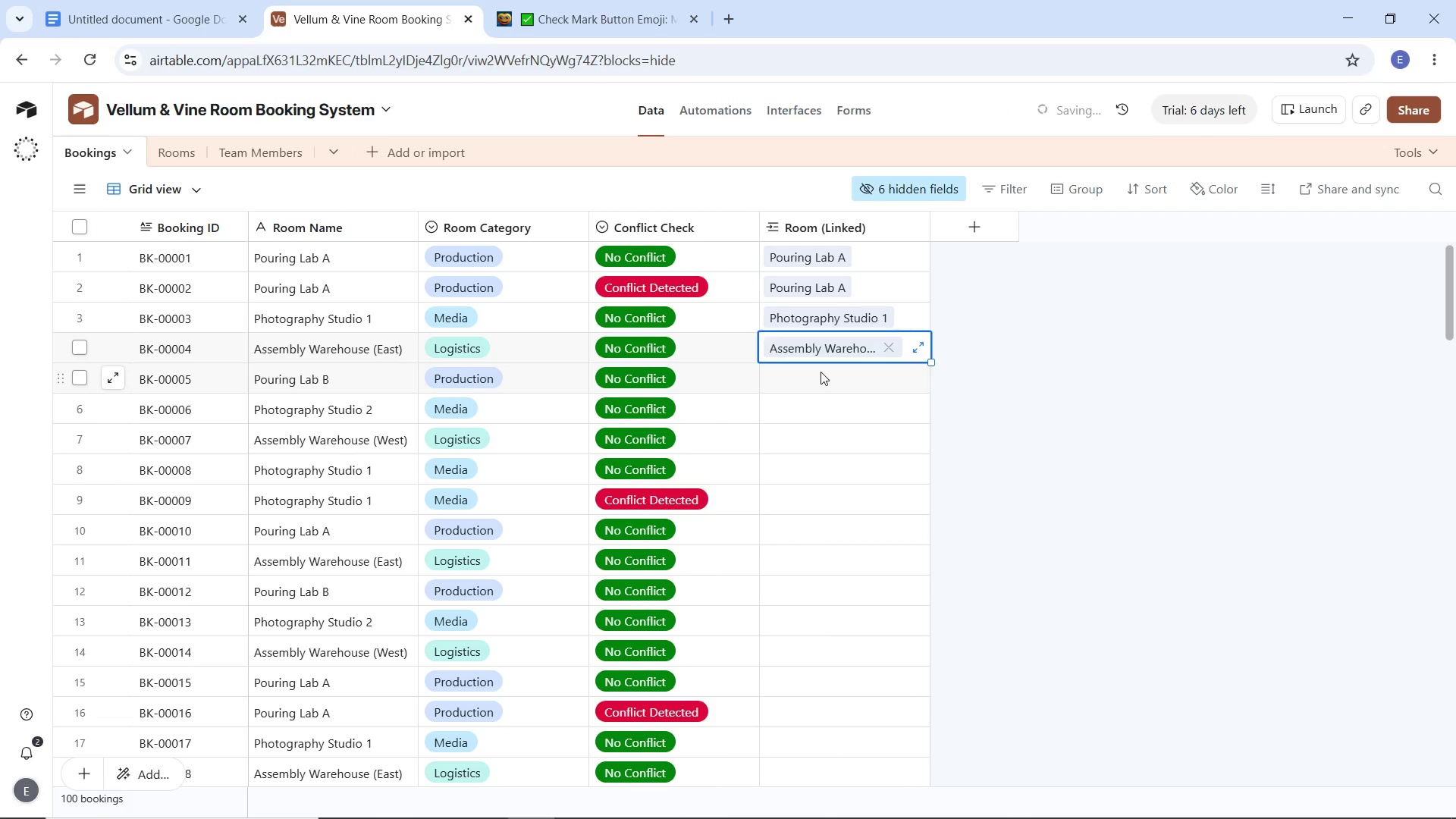 
left_click([821, 372])
 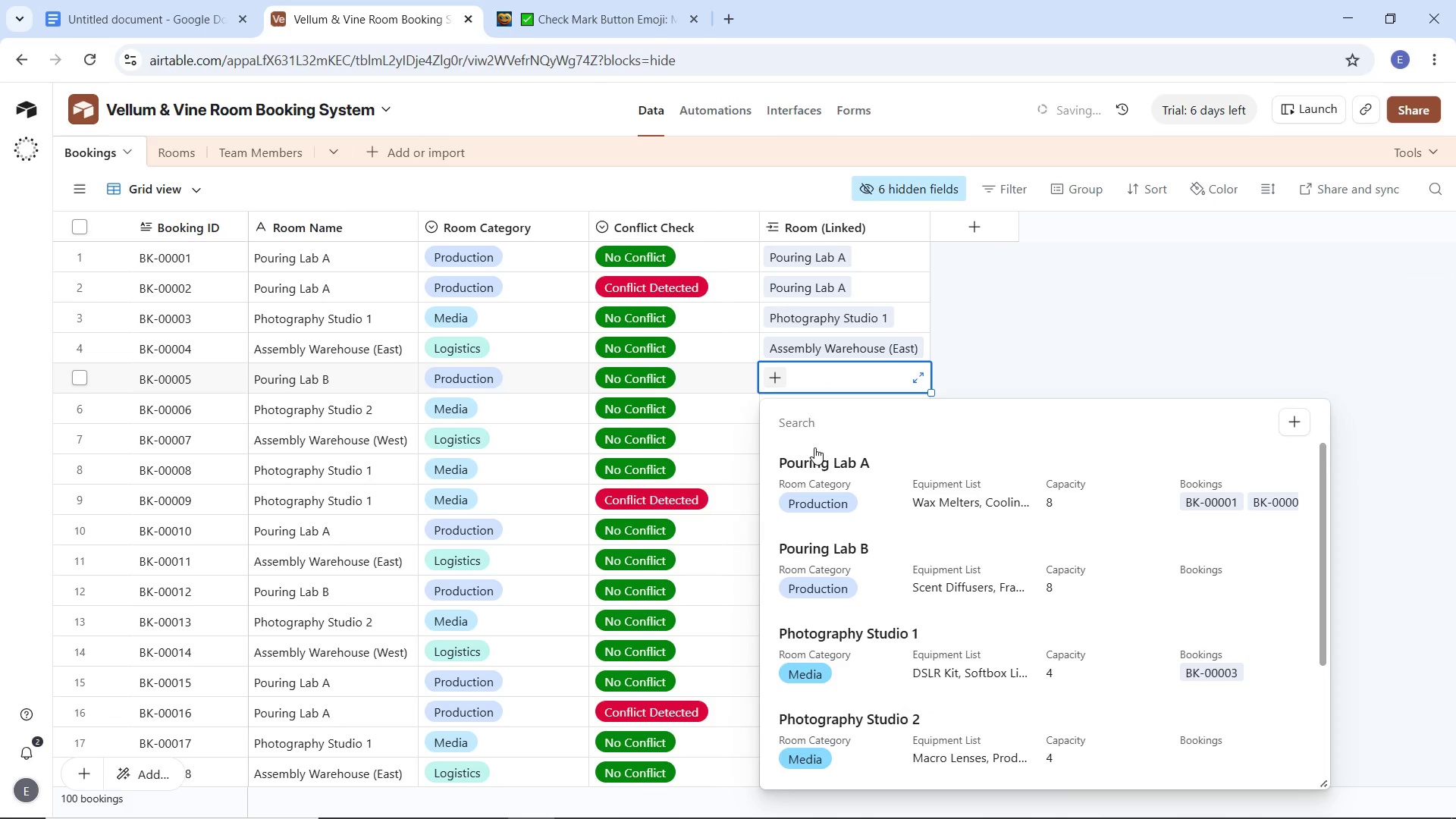 
left_click([826, 553])
 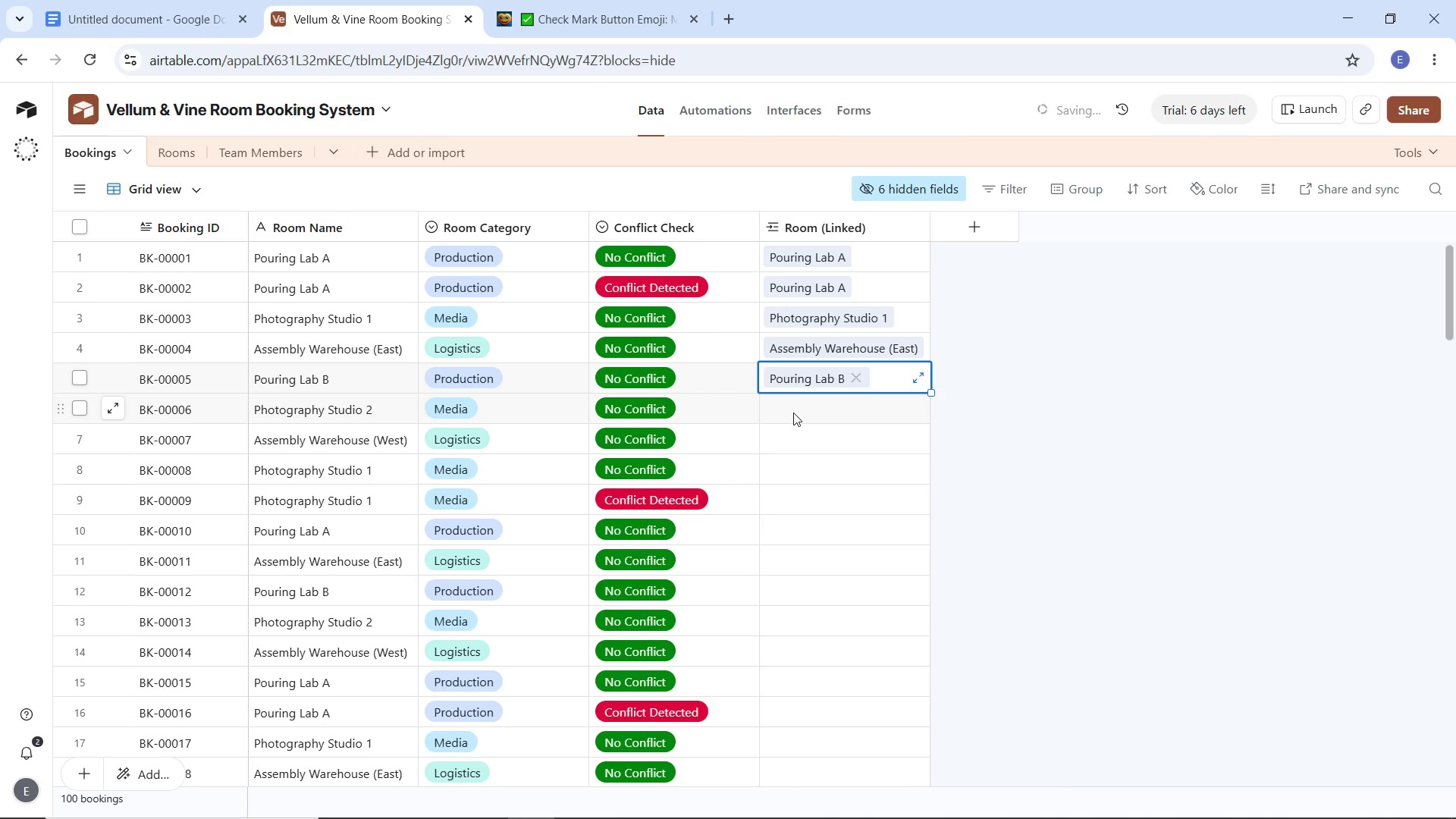 
left_click([795, 411])
 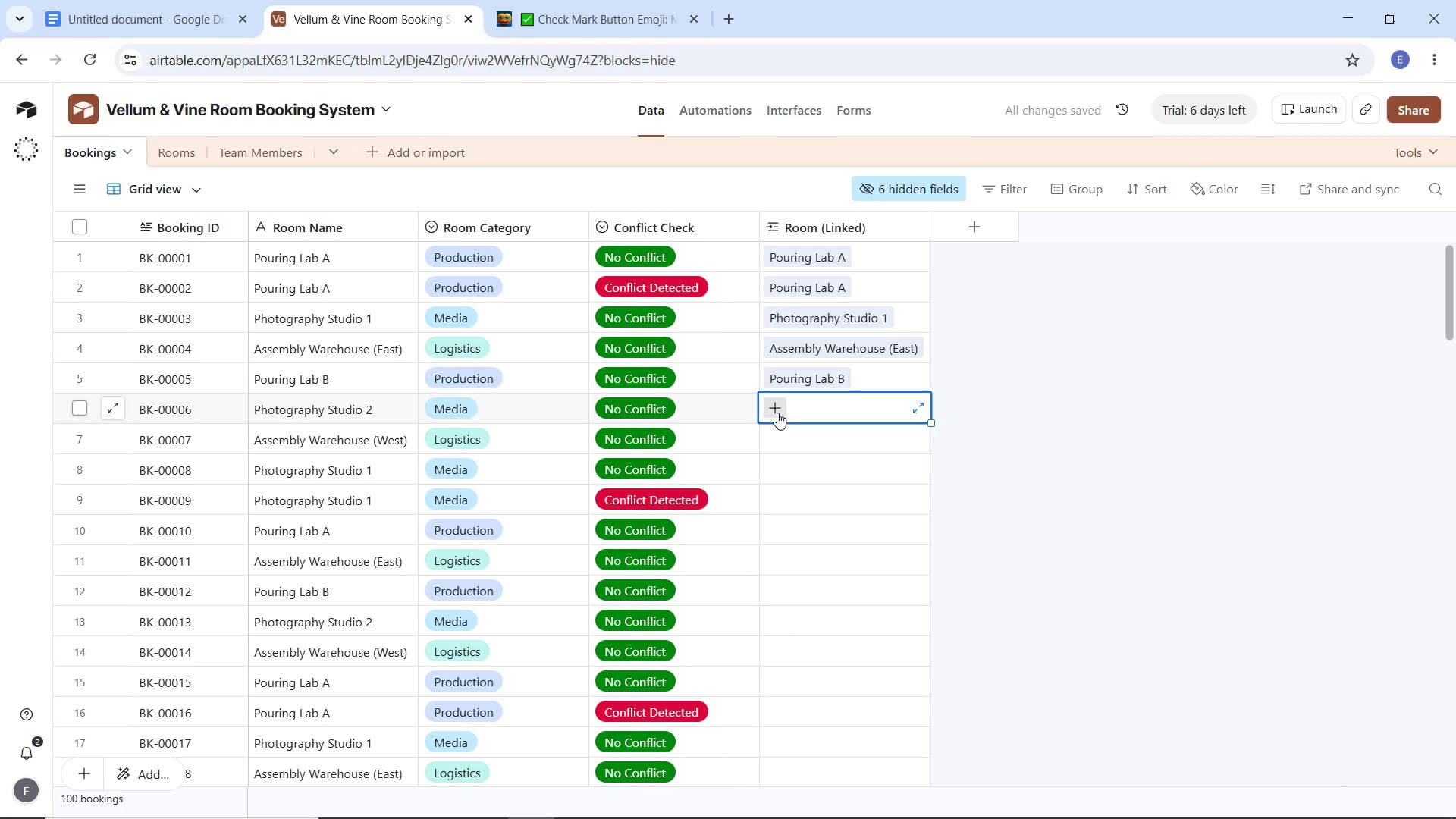 
left_click([777, 413])
 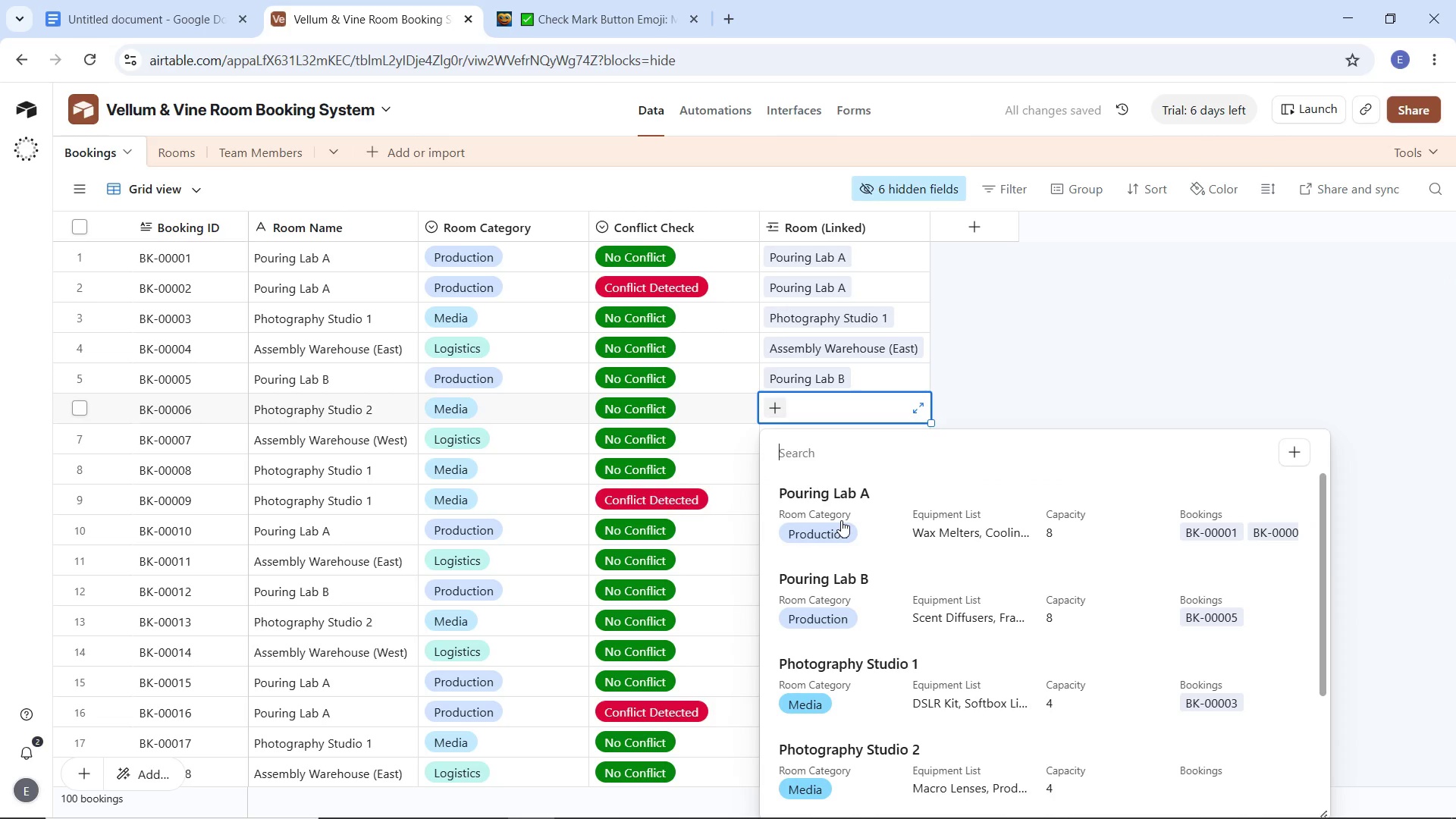 
scroll: coordinate [856, 681], scroll_direction: down, amount: 5.0
 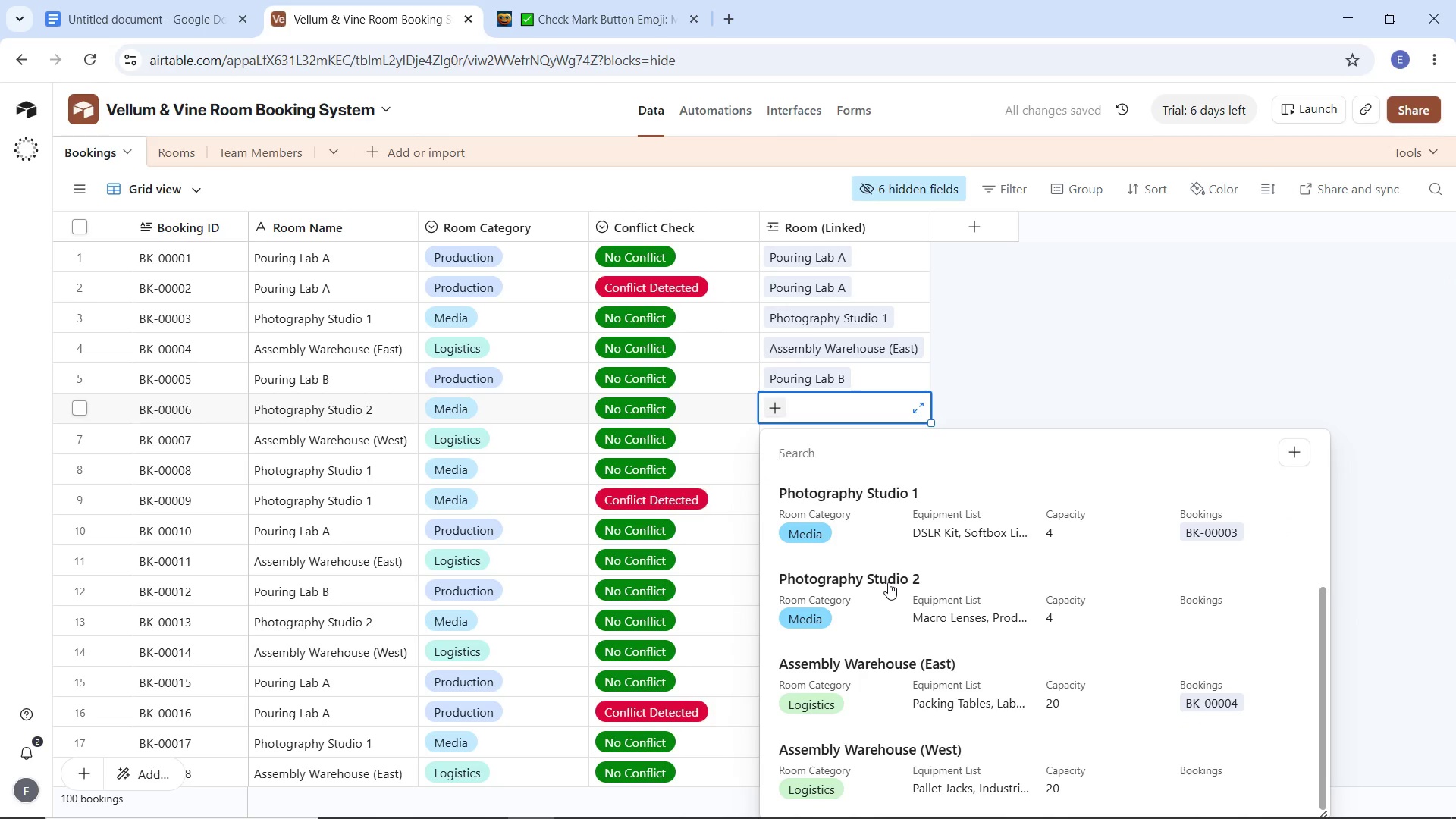 
left_click([888, 582])
 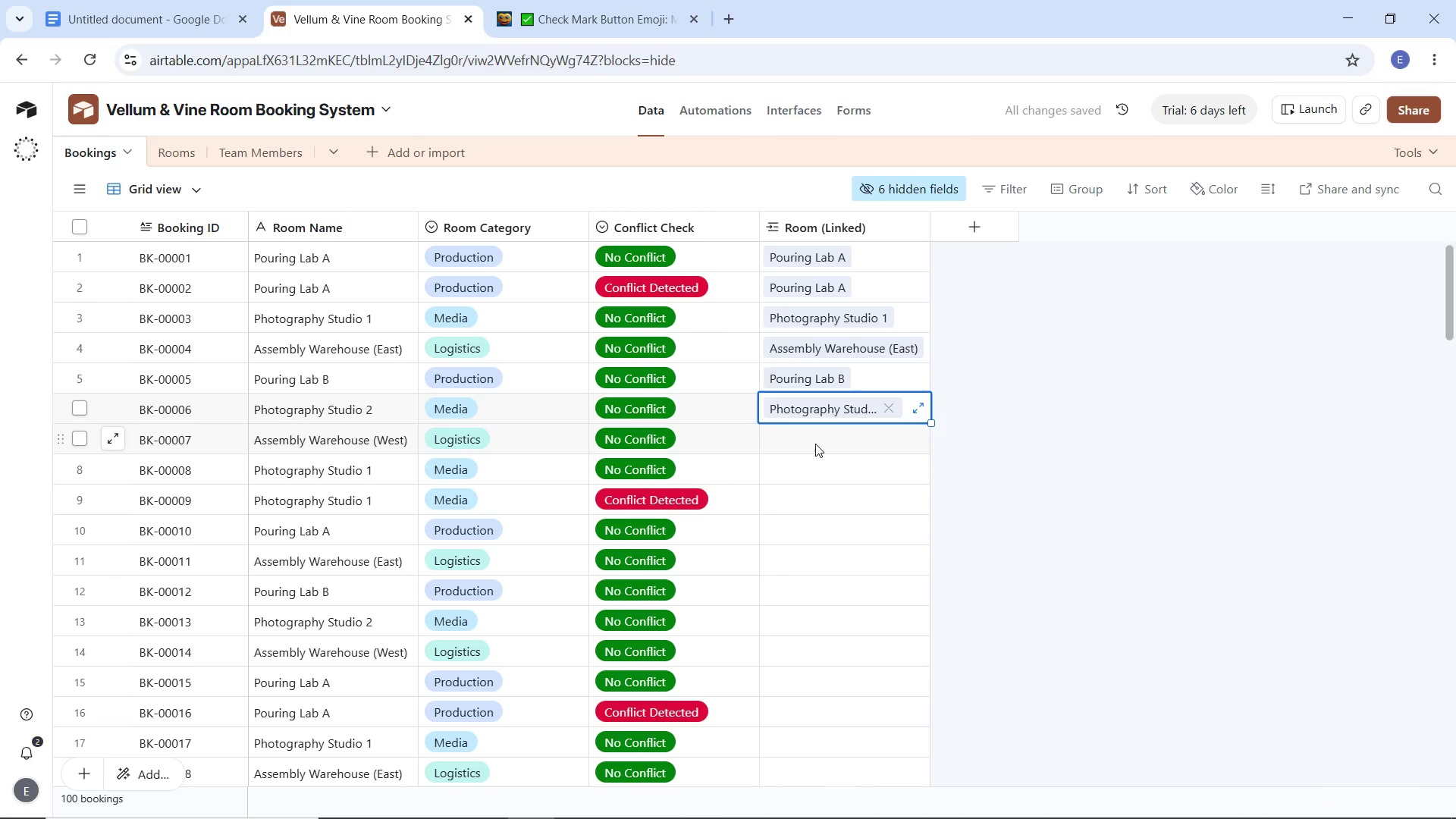 
left_click([815, 444])
 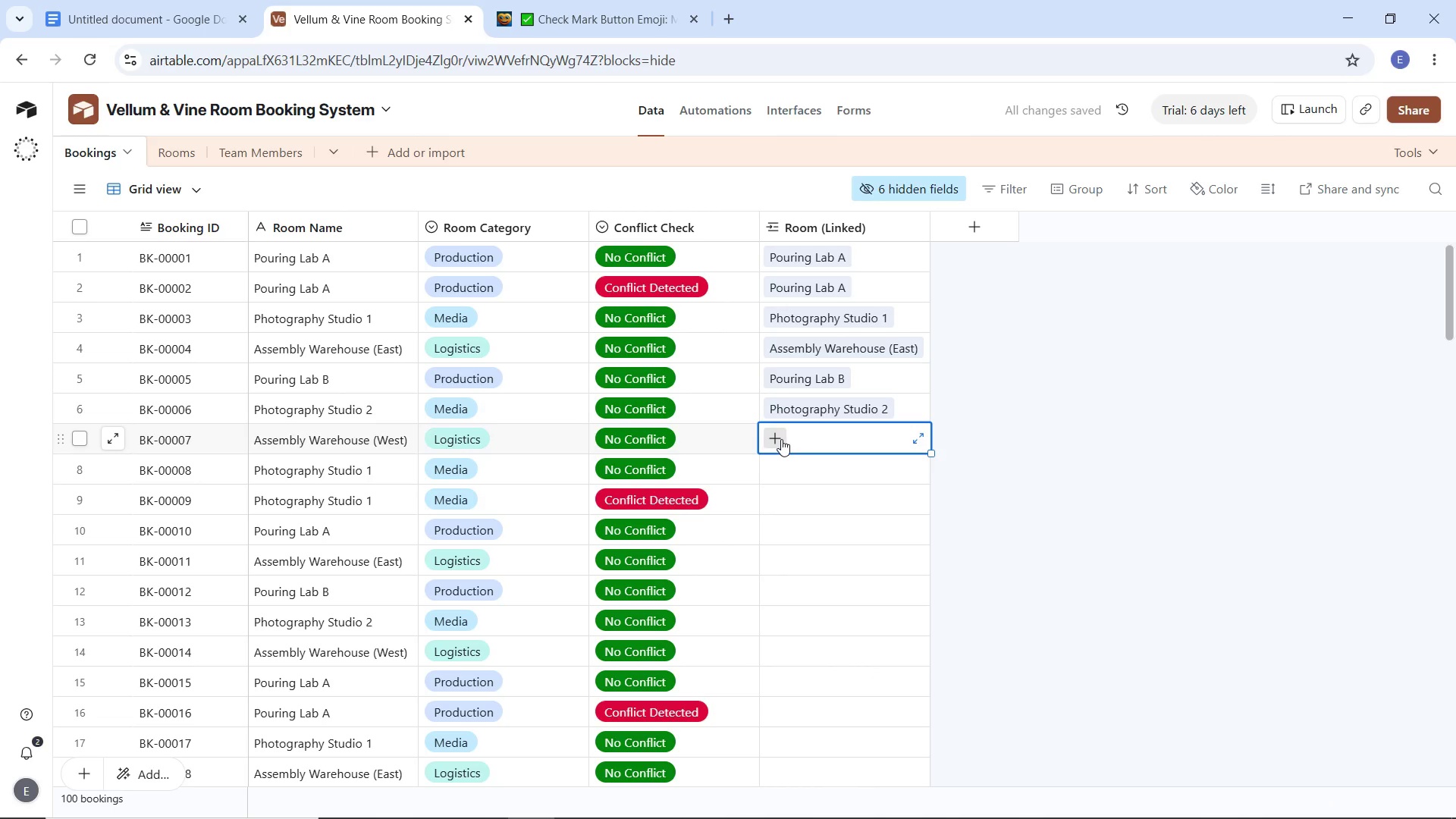 
left_click([781, 439])
 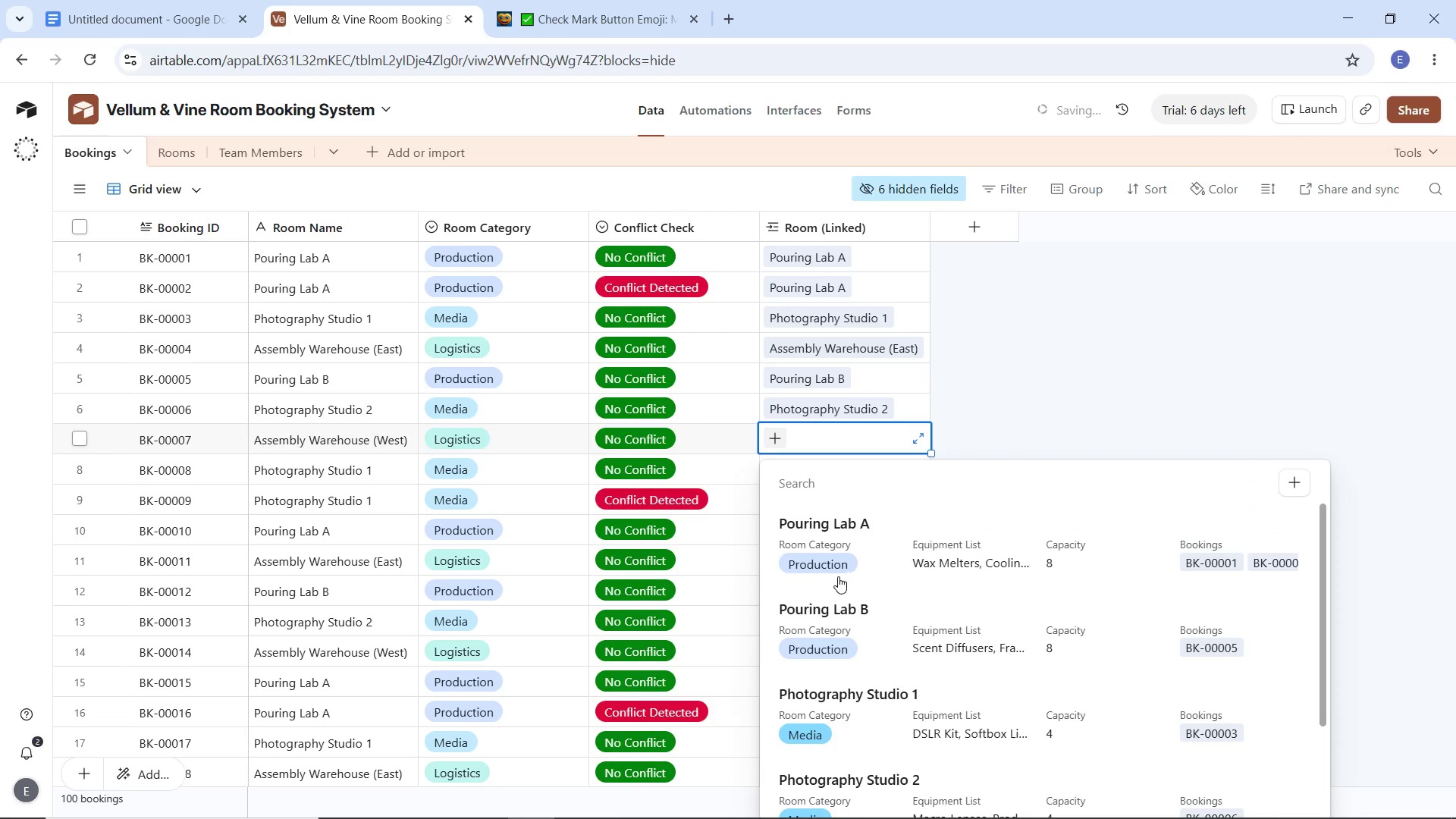 
scroll: coordinate [843, 698], scroll_direction: down, amount: 7.0
 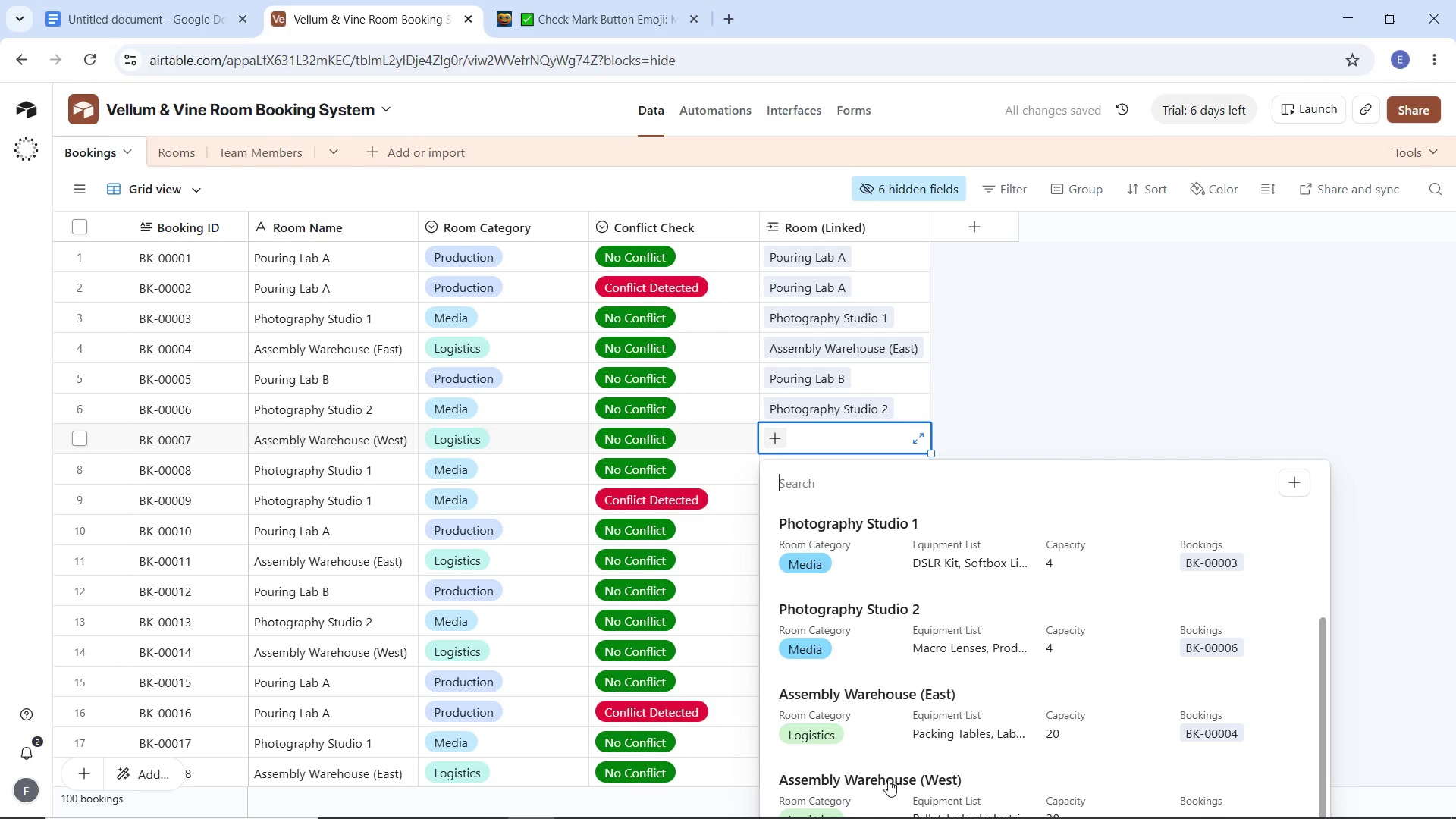 
left_click([889, 780])
 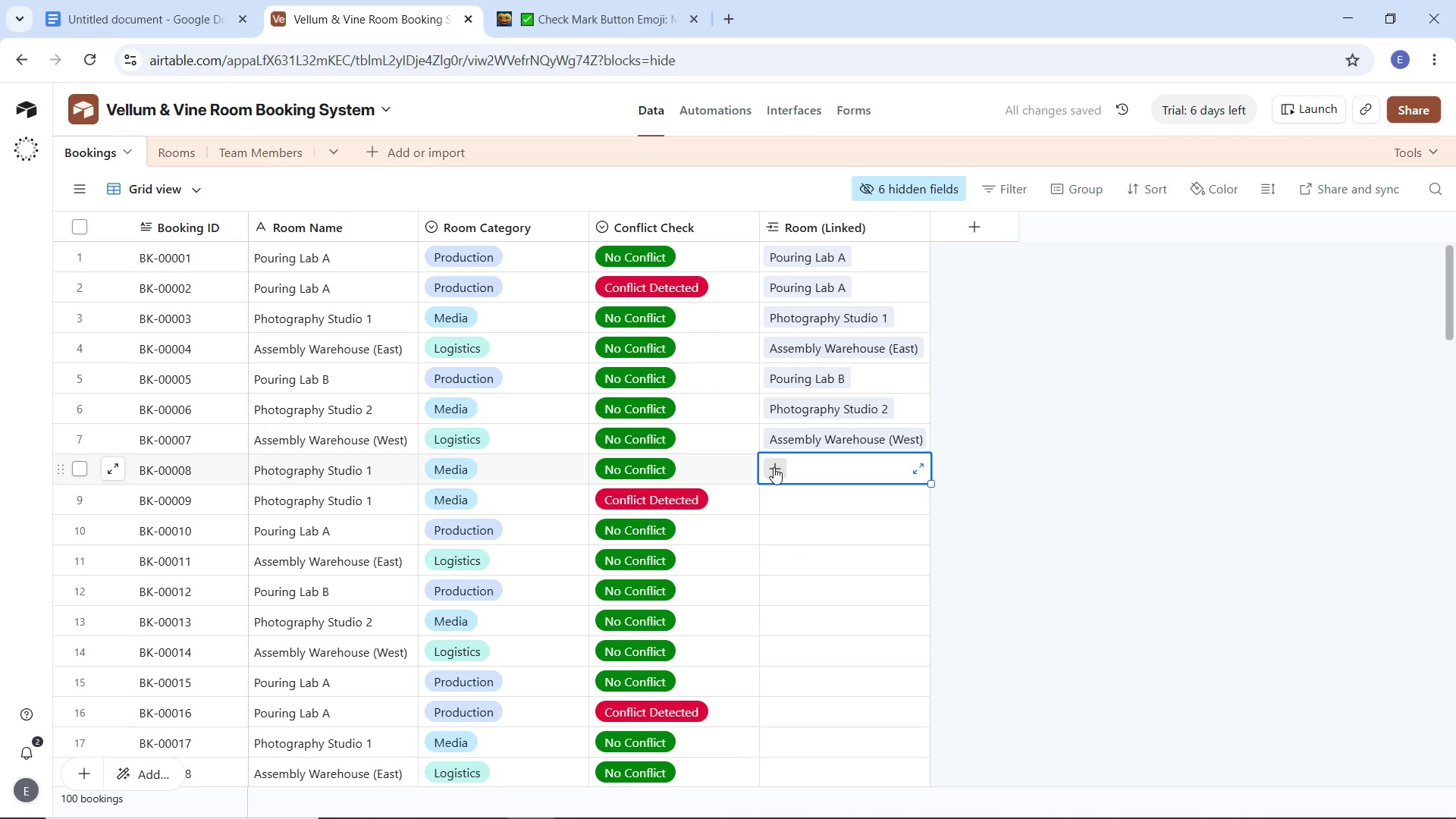 
left_click([774, 467])
 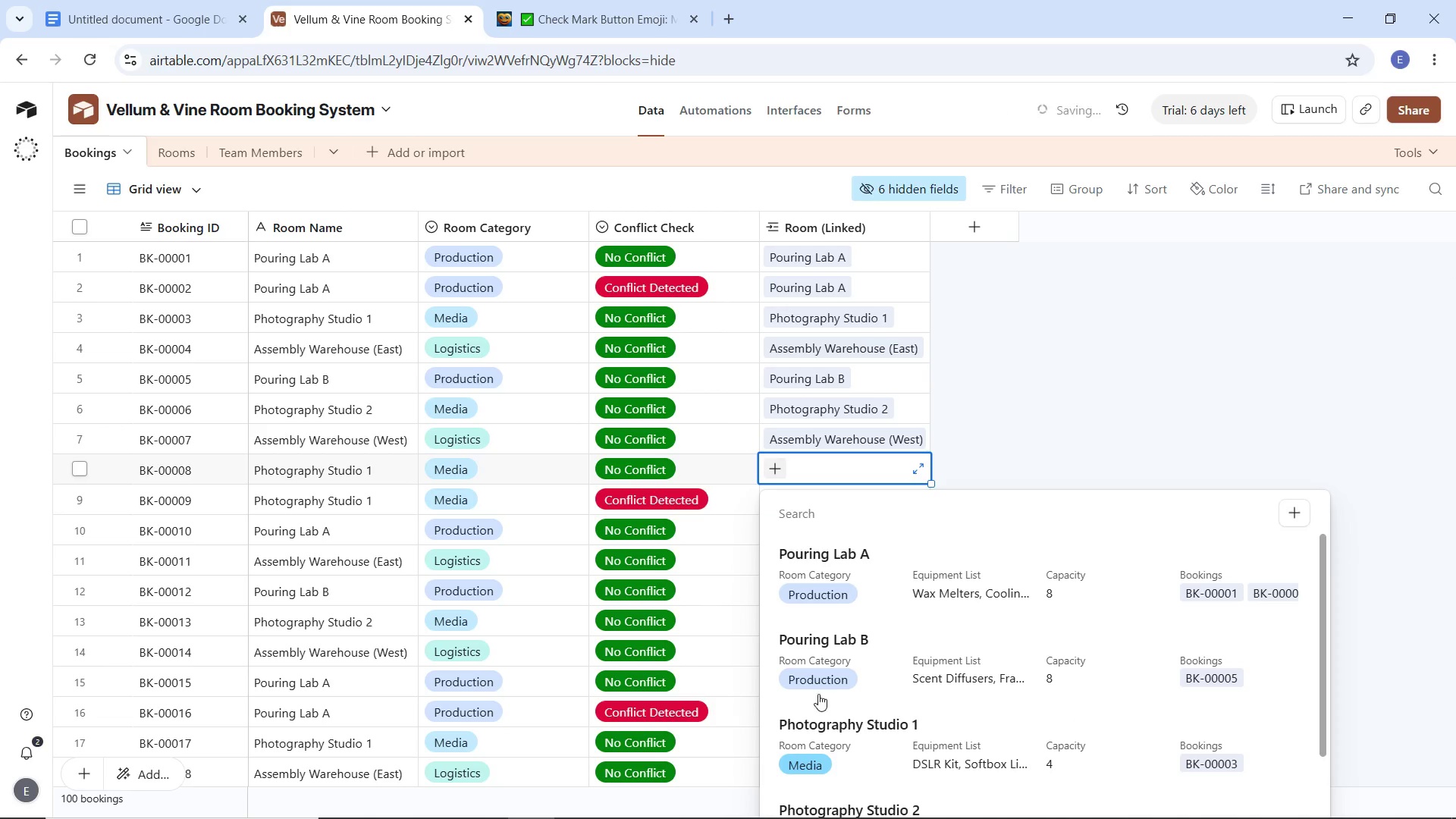 
left_click([847, 720])
 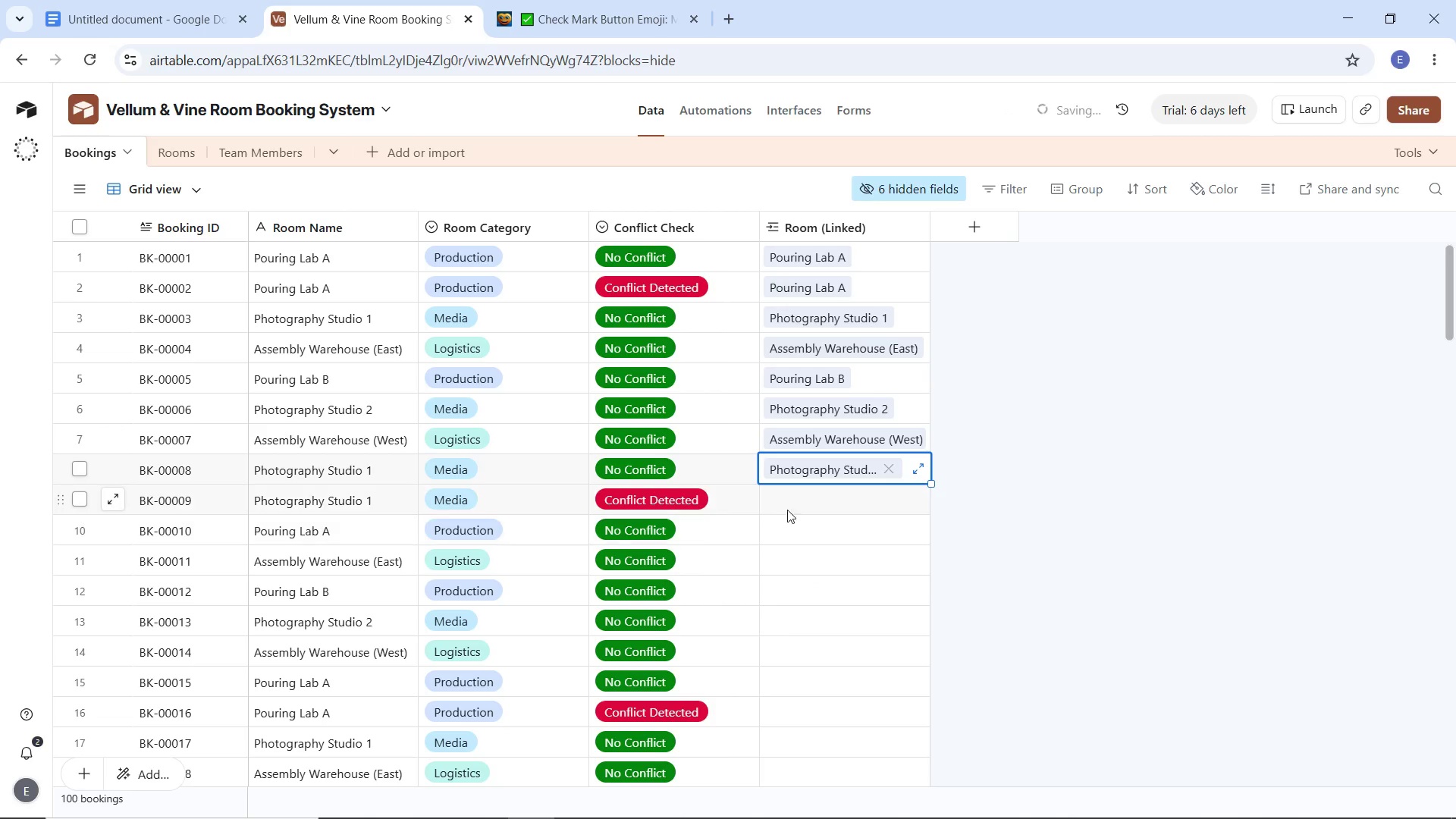 
left_click([796, 507])
 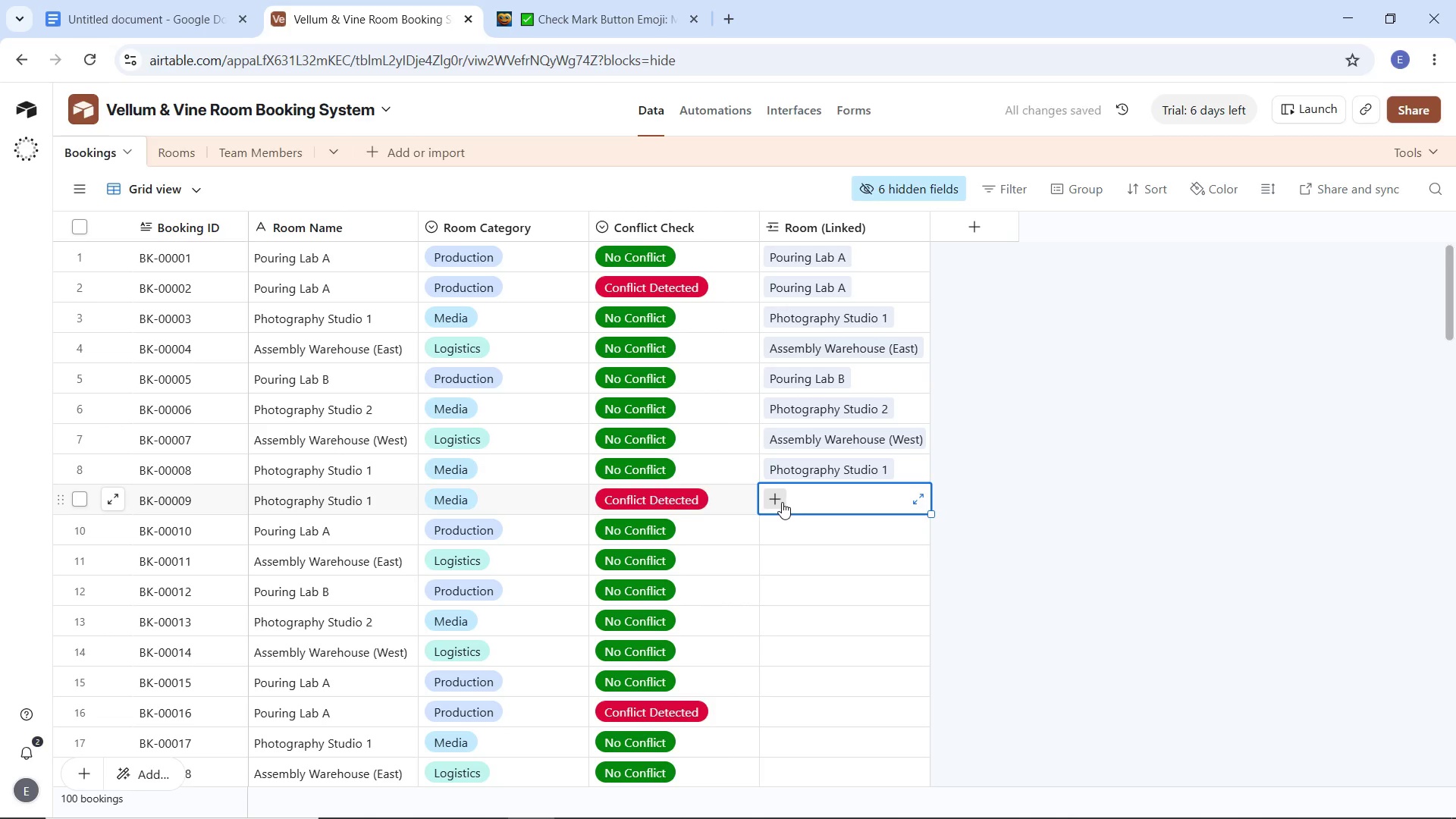 
left_click([780, 502])
 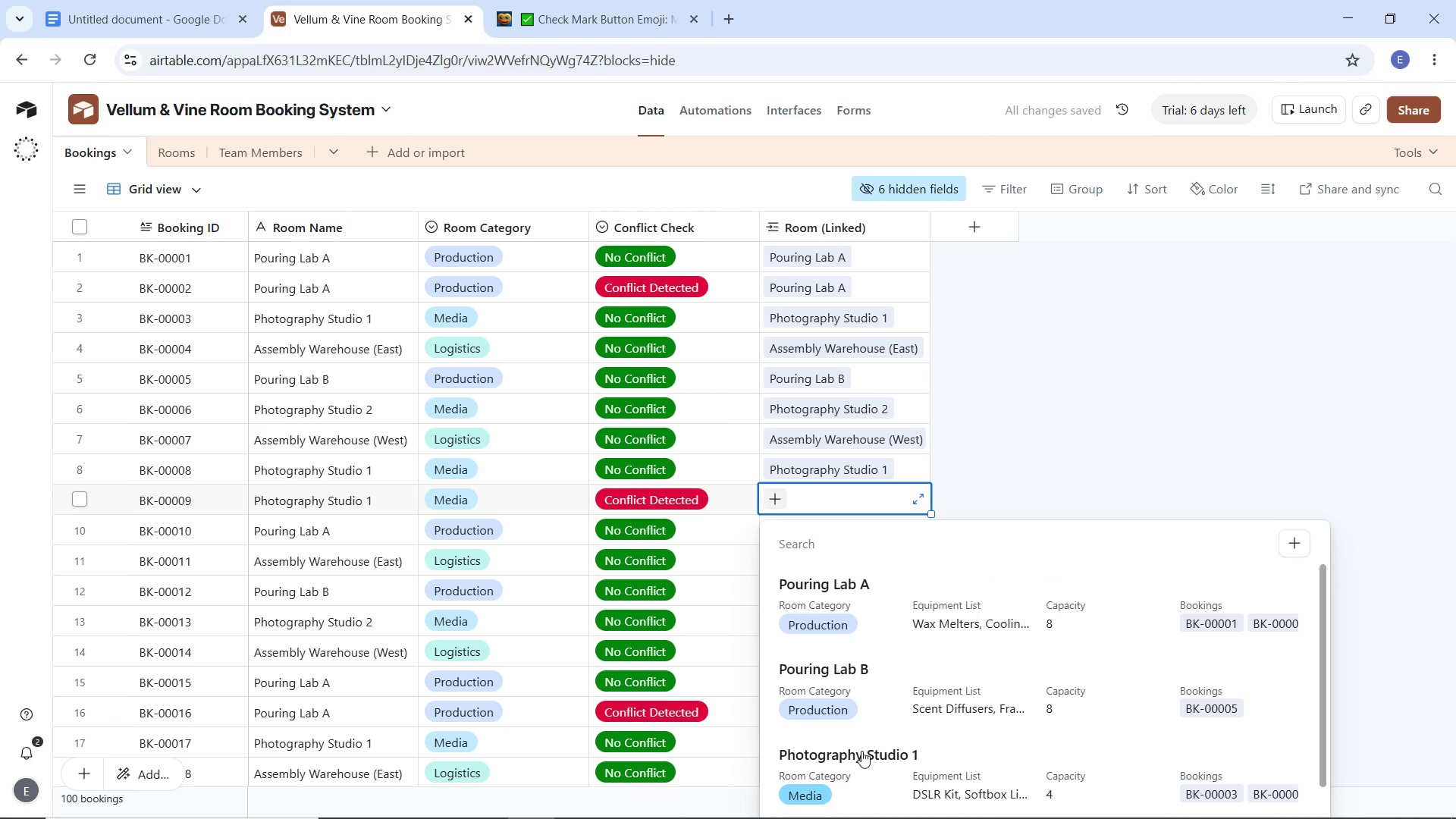 
left_click([862, 761])
 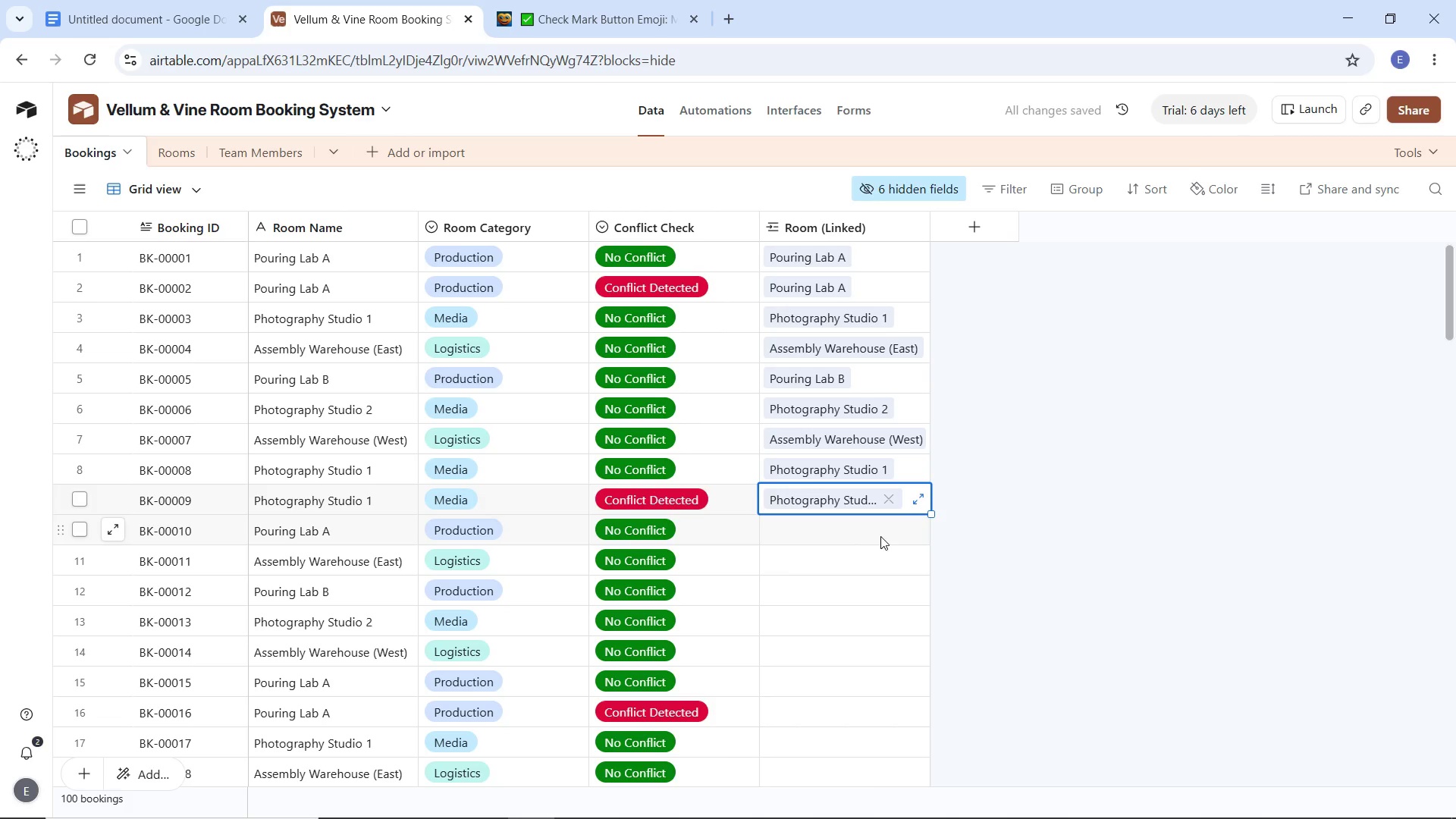 
scroll: coordinate [1064, 494], scroll_direction: down, amount: 2.0
 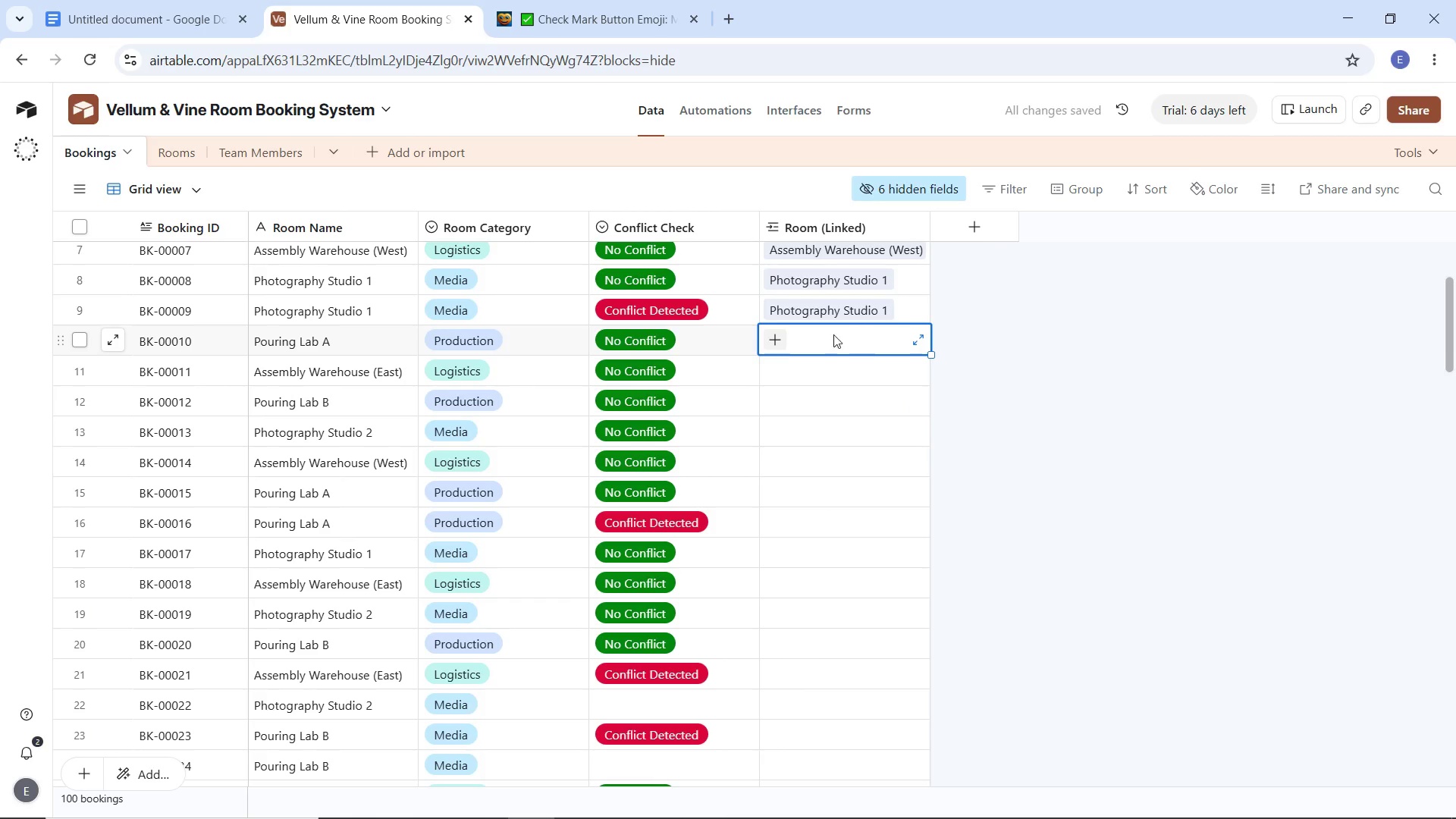 
mouse_move([790, 357])
 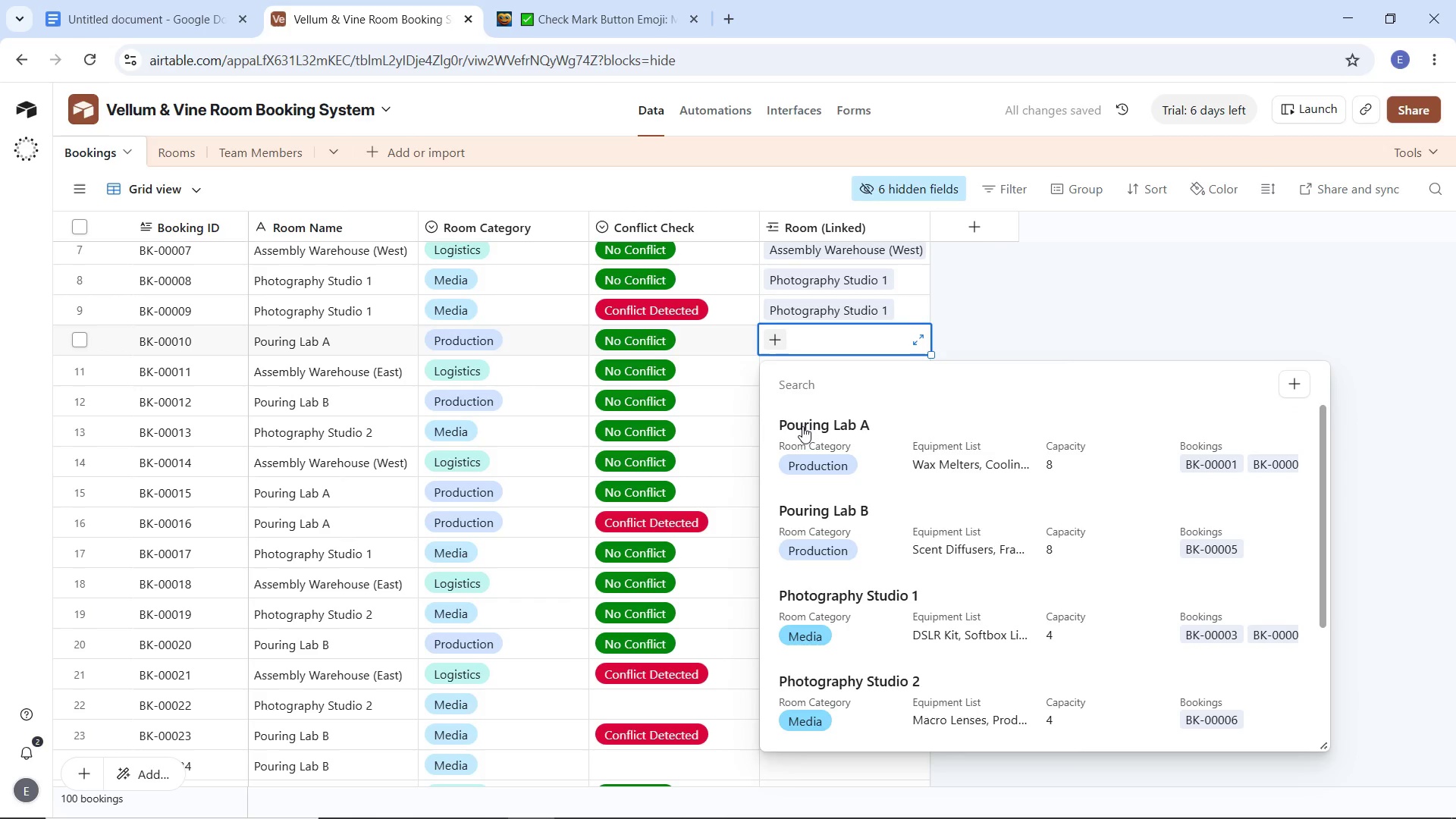 
left_click([802, 426])
 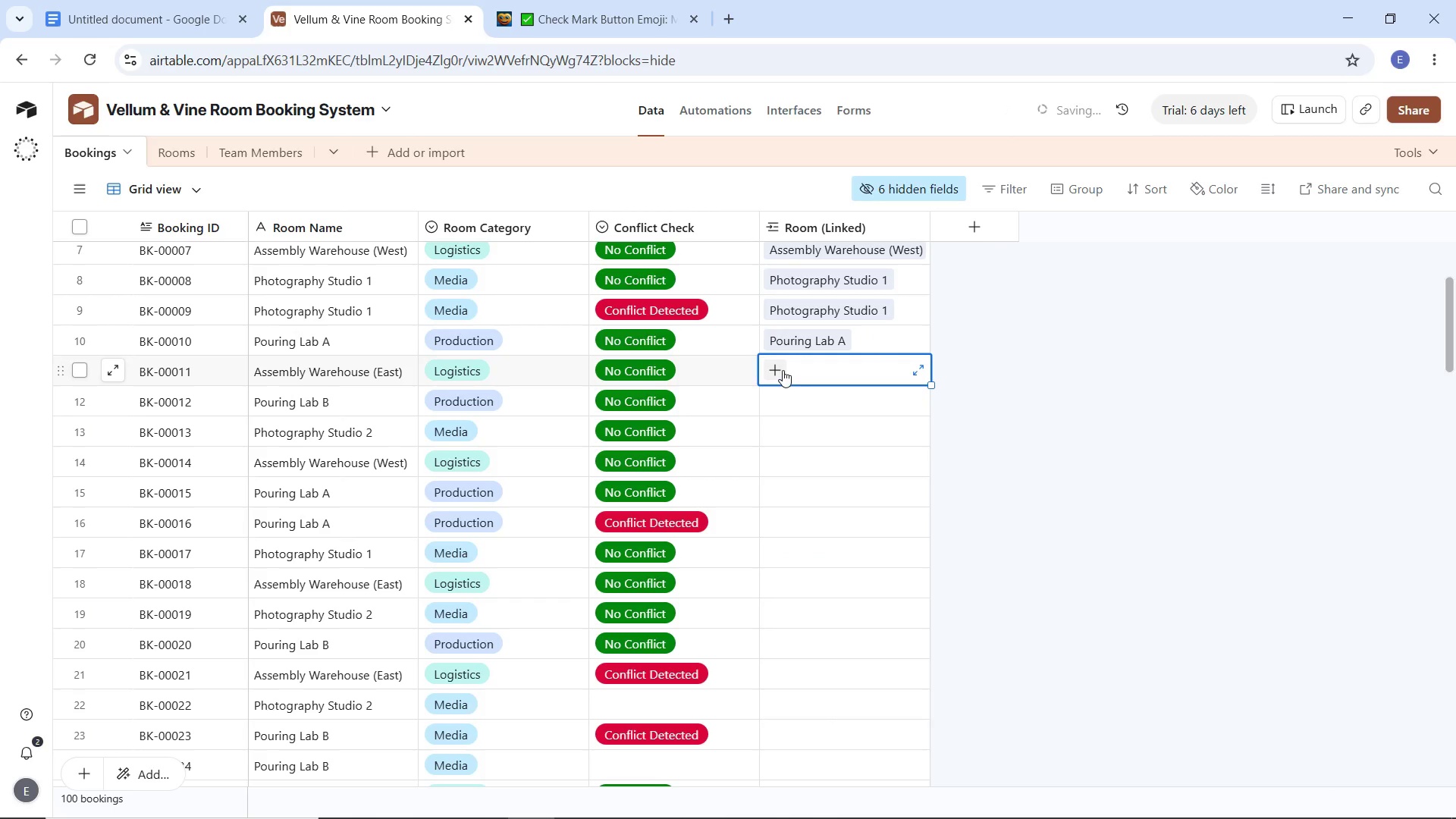 
double_click([774, 371])
 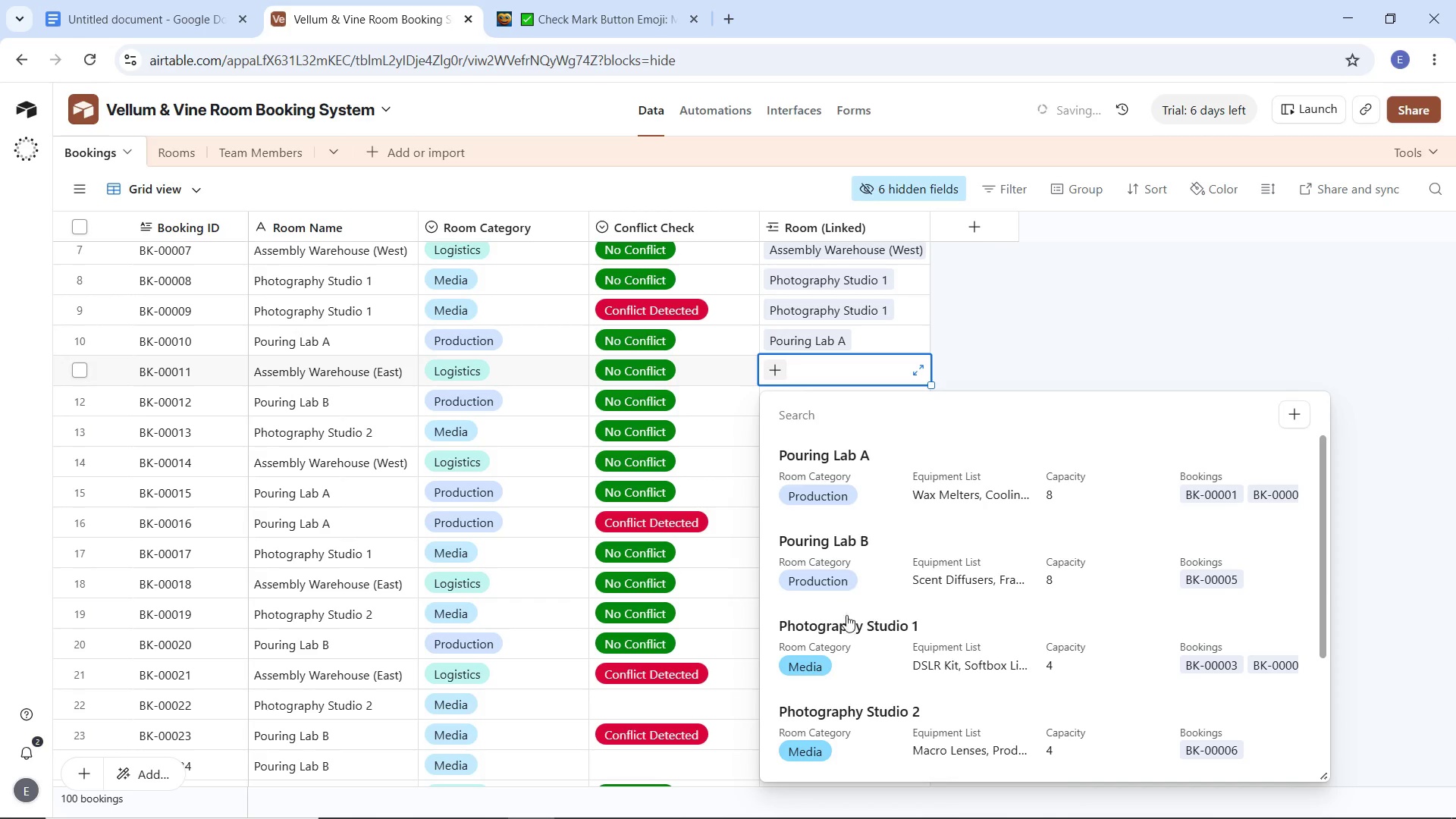 
scroll: coordinate [861, 640], scroll_direction: down, amount: 6.0
 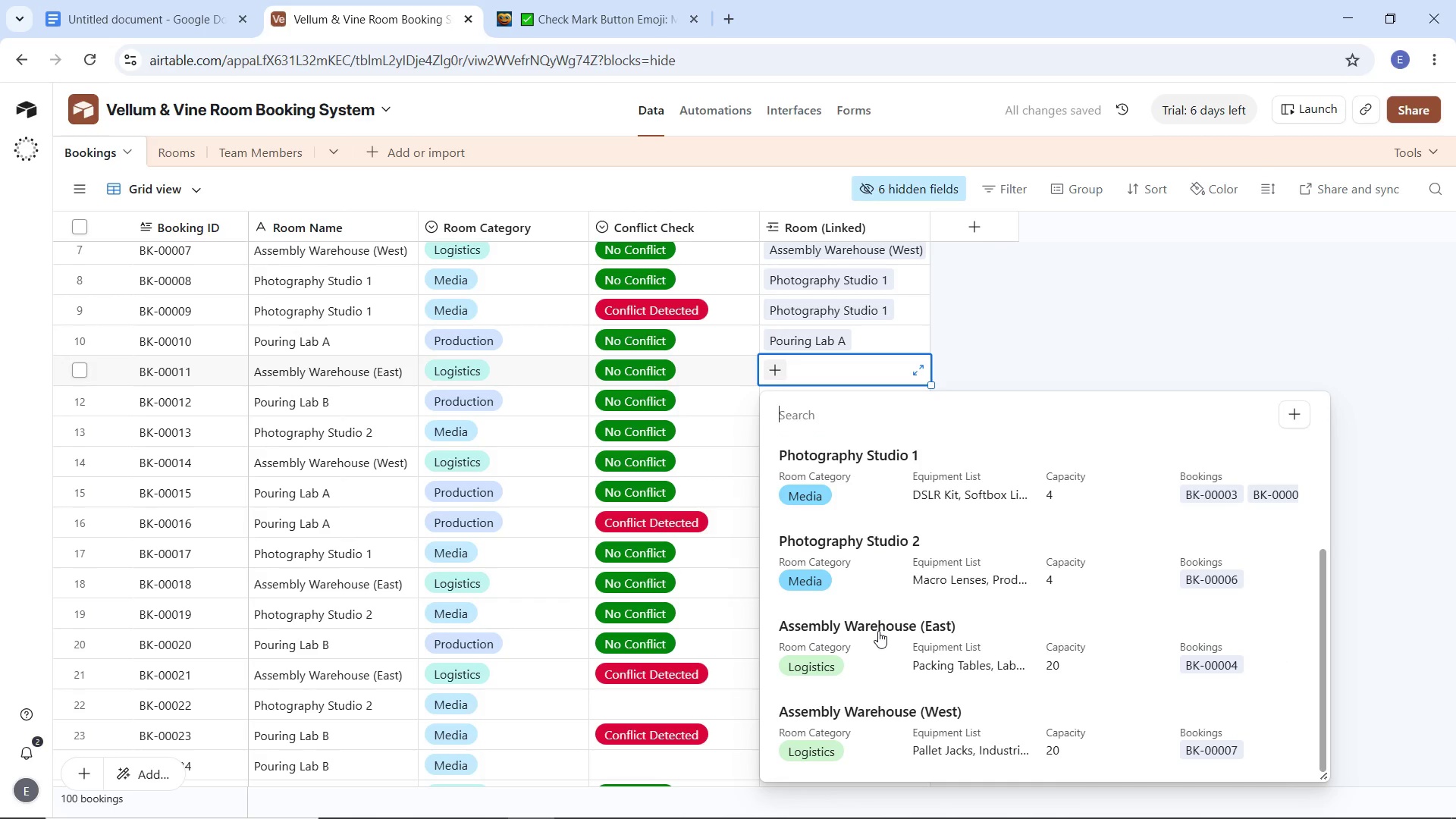 
left_click([881, 625])
 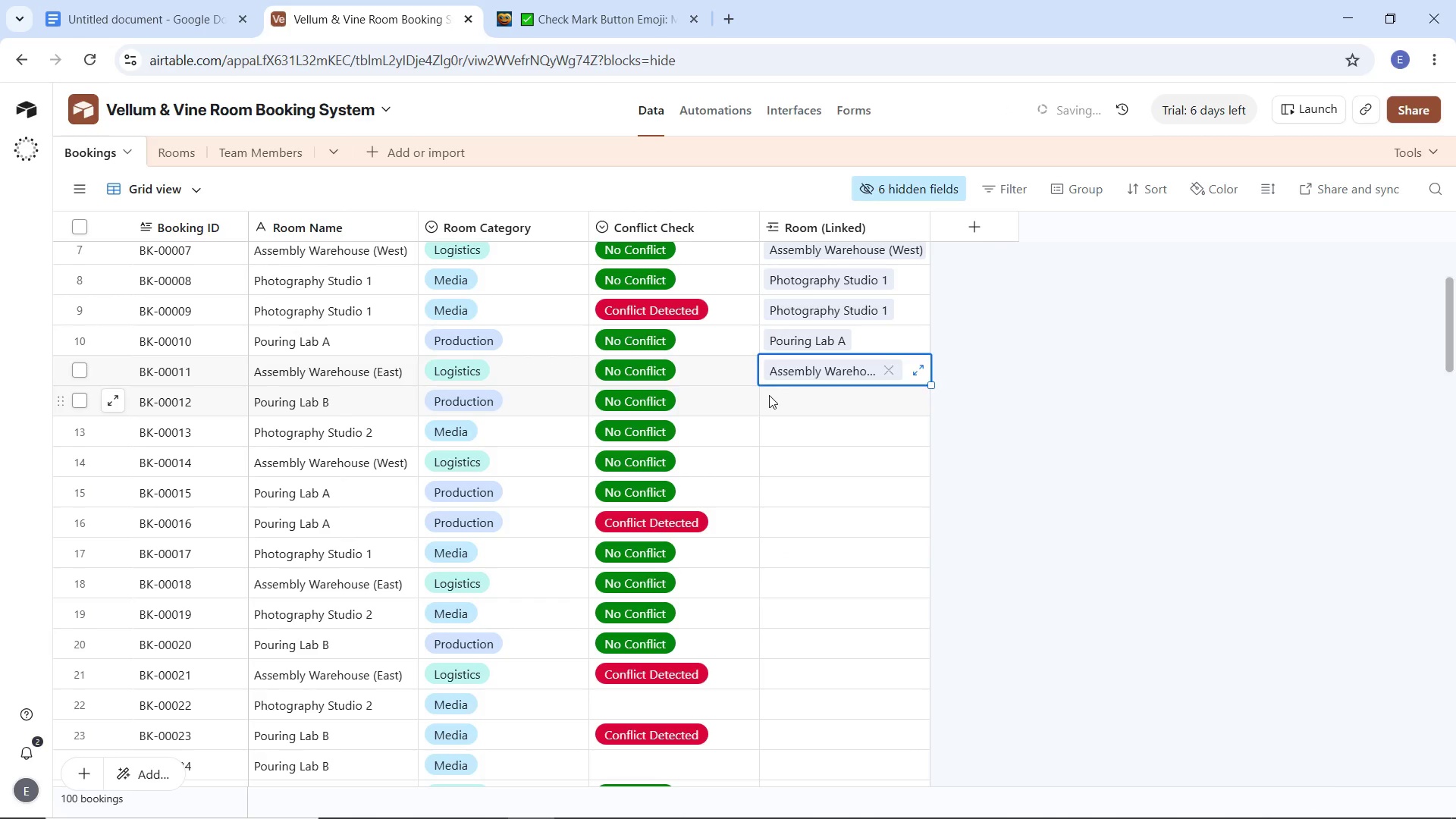 
double_click([767, 399])
 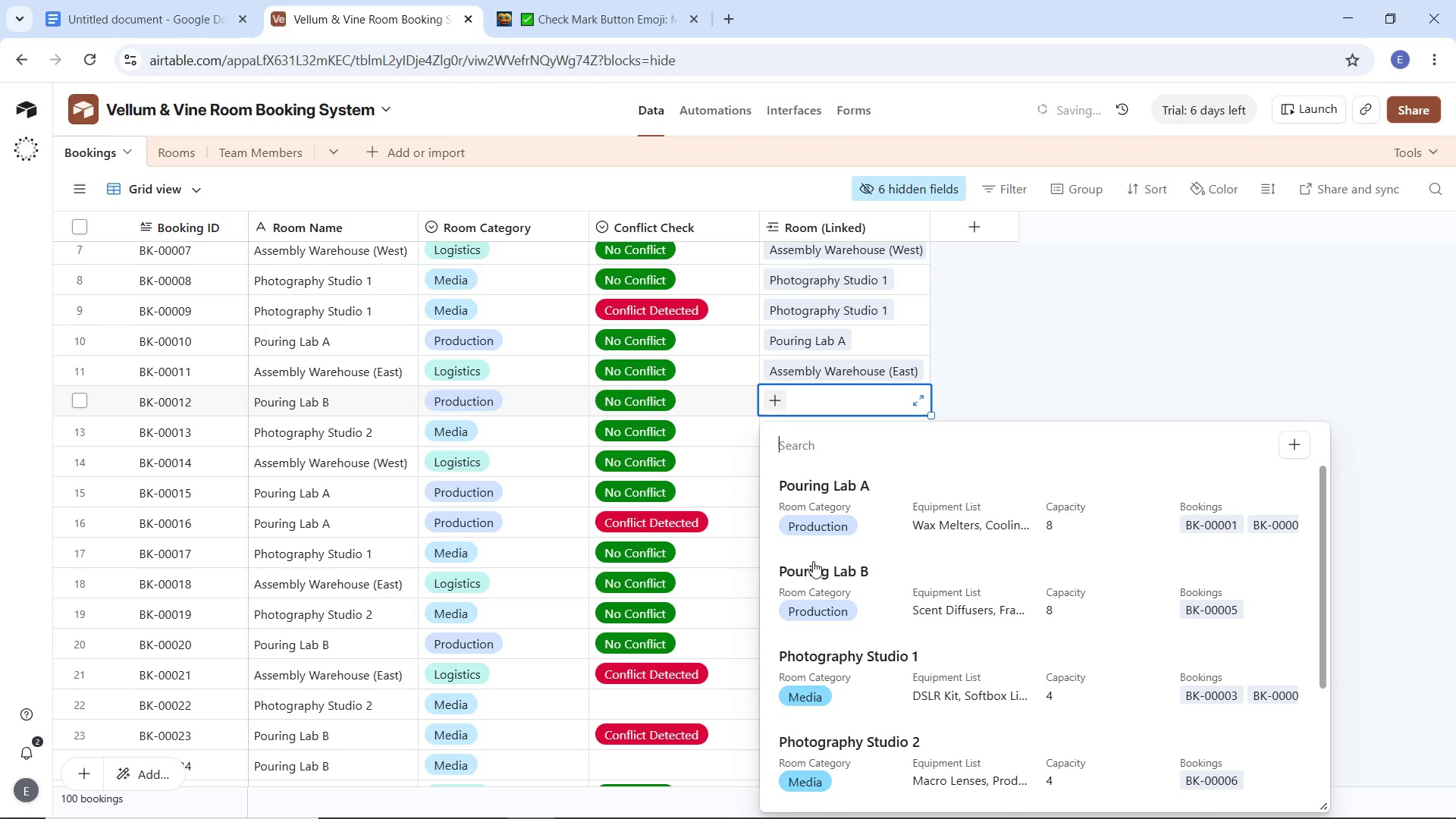 
left_click([818, 573])
 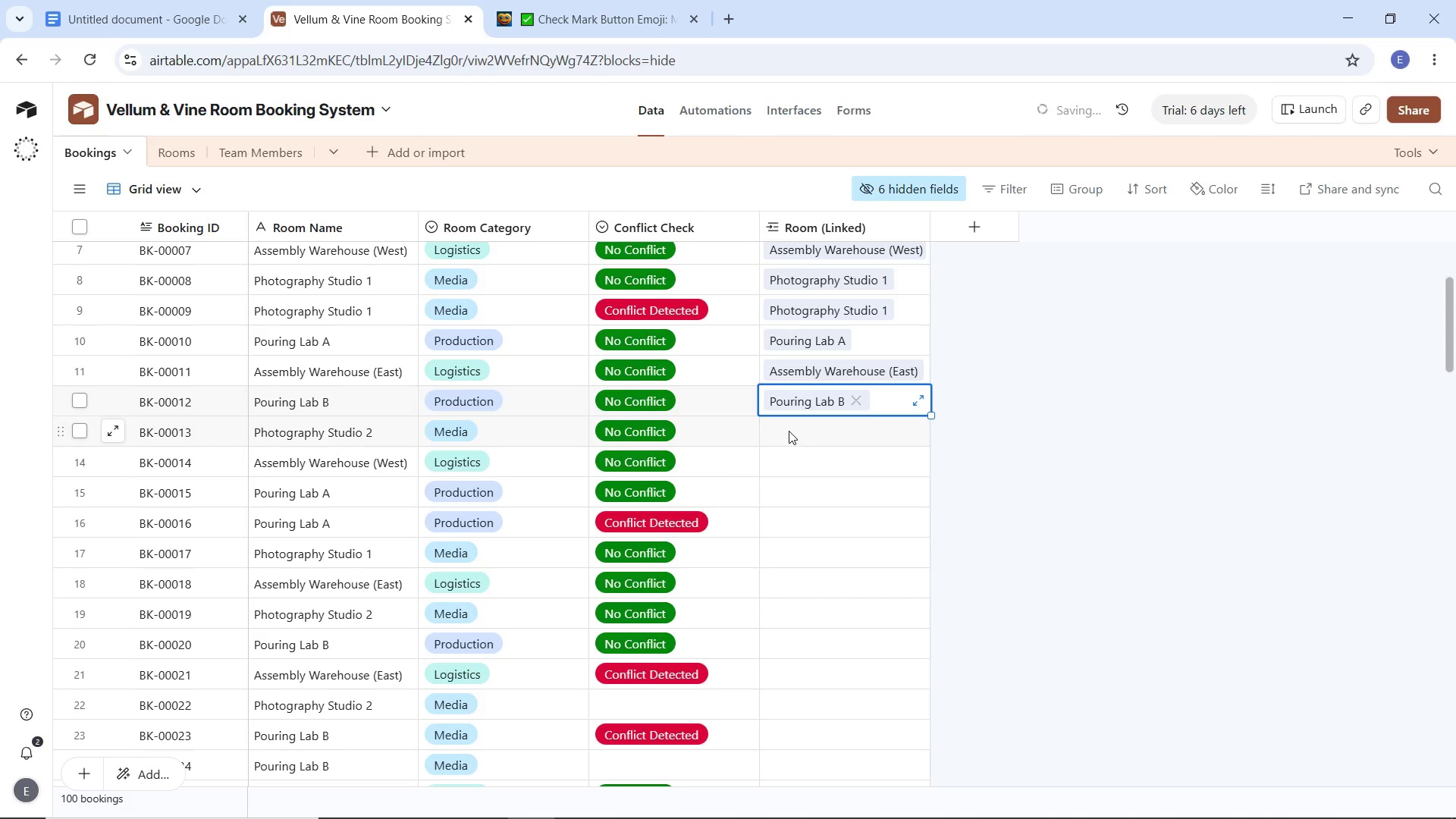 
left_click([789, 431])
 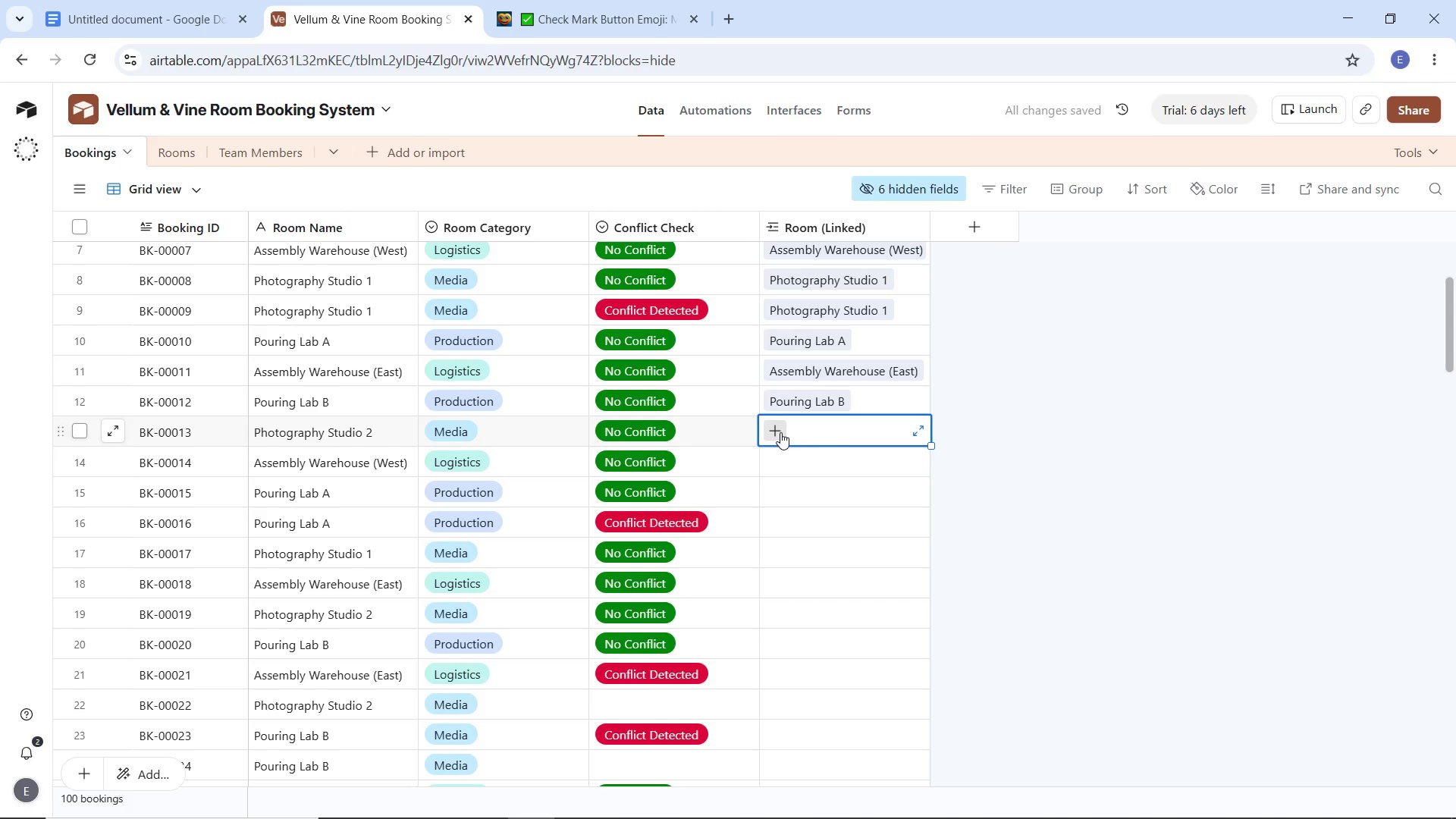 
left_click([780, 432])
 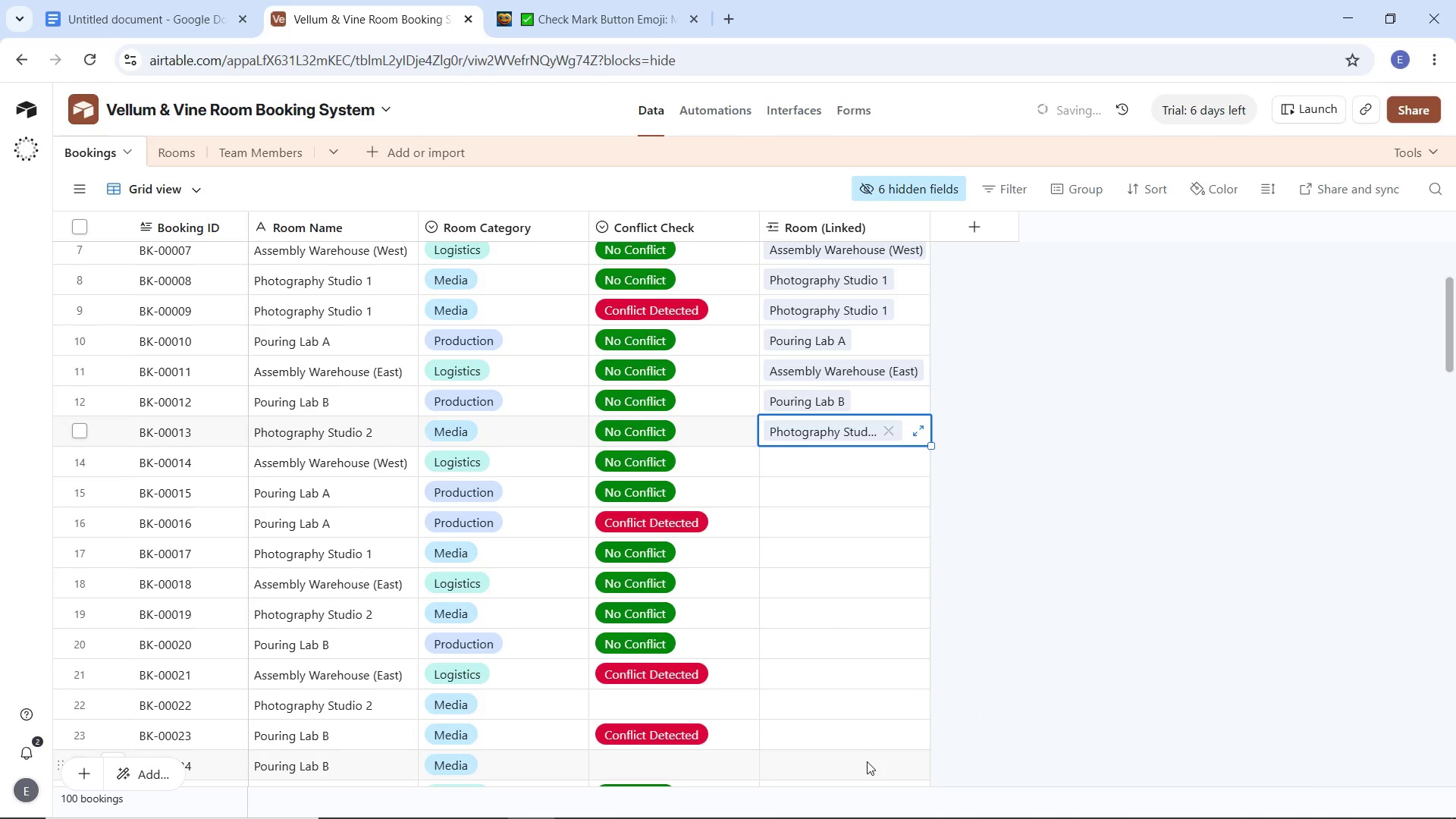 
left_click([835, 462])
 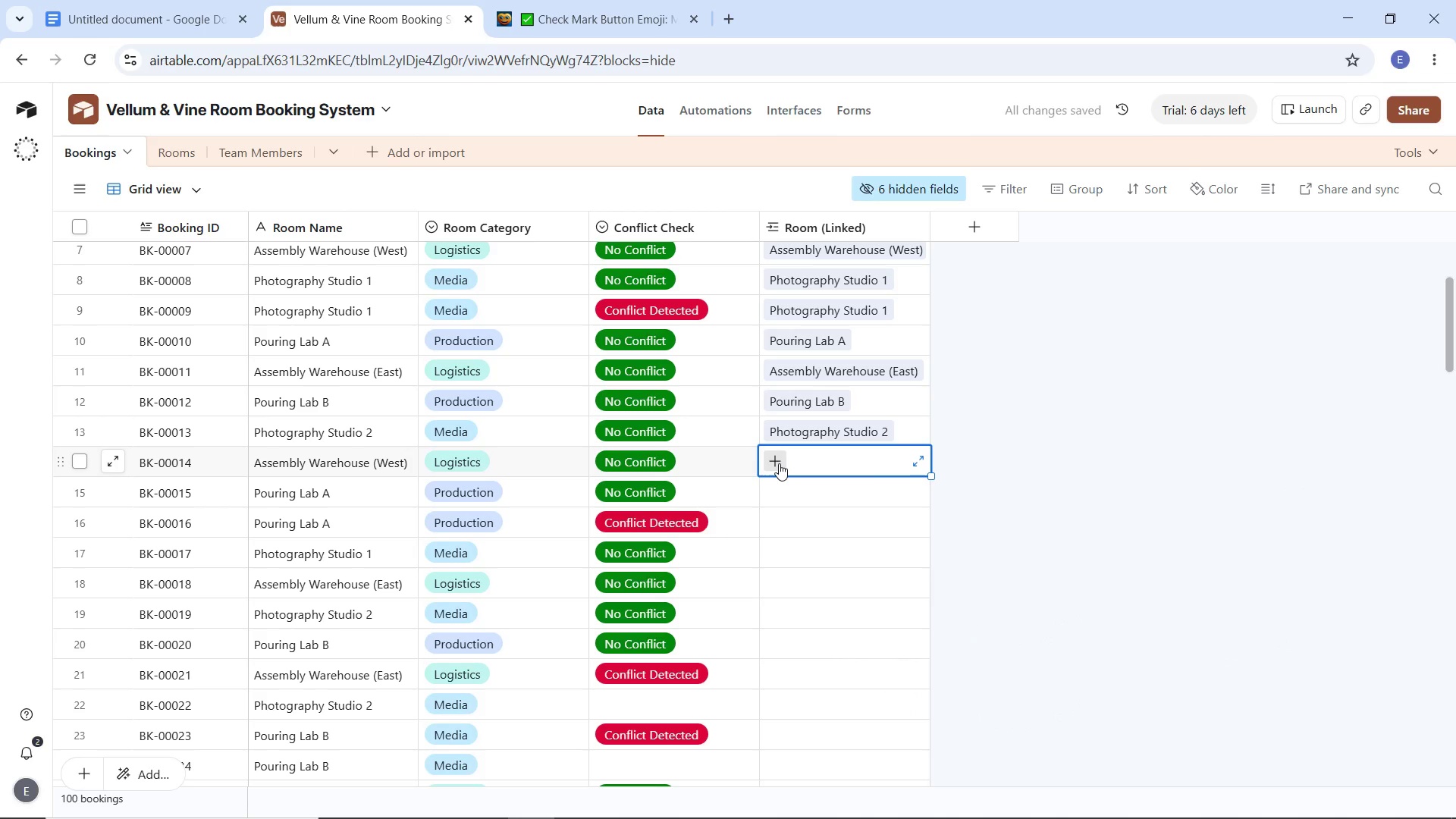 
left_click([779, 463])
 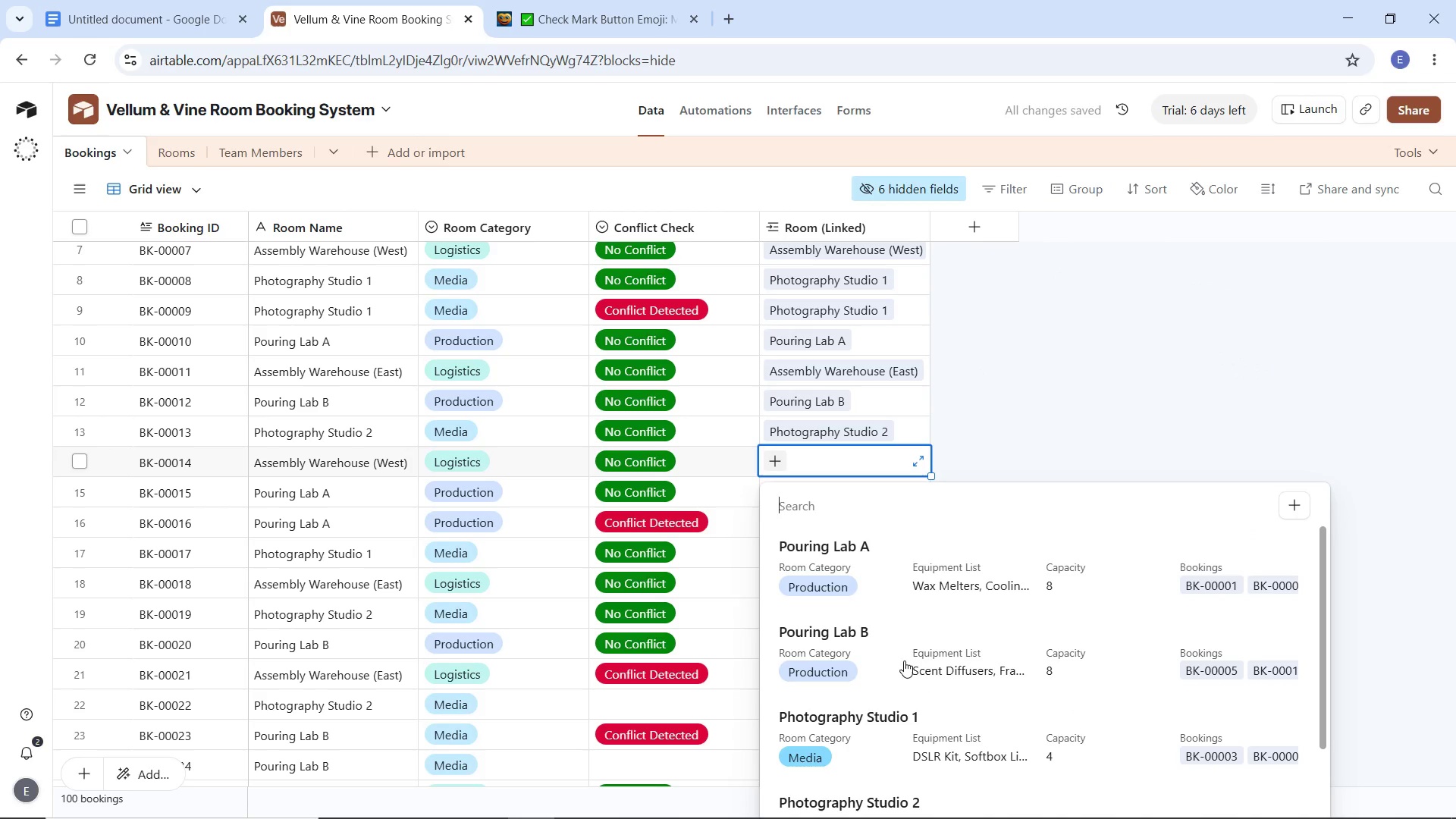 
scroll: coordinate [879, 730], scroll_direction: down, amount: 10.0
 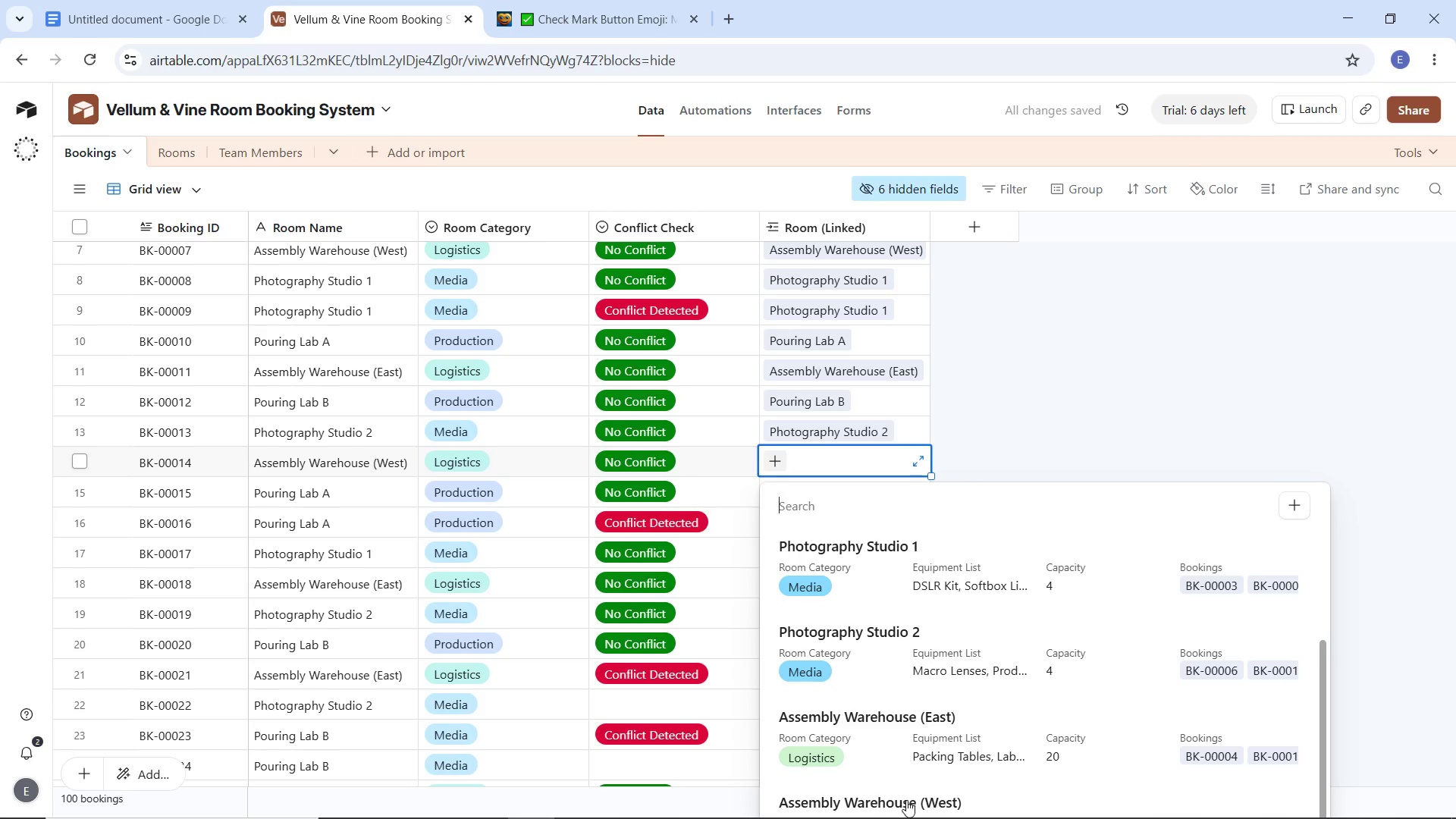 
left_click([905, 801])
 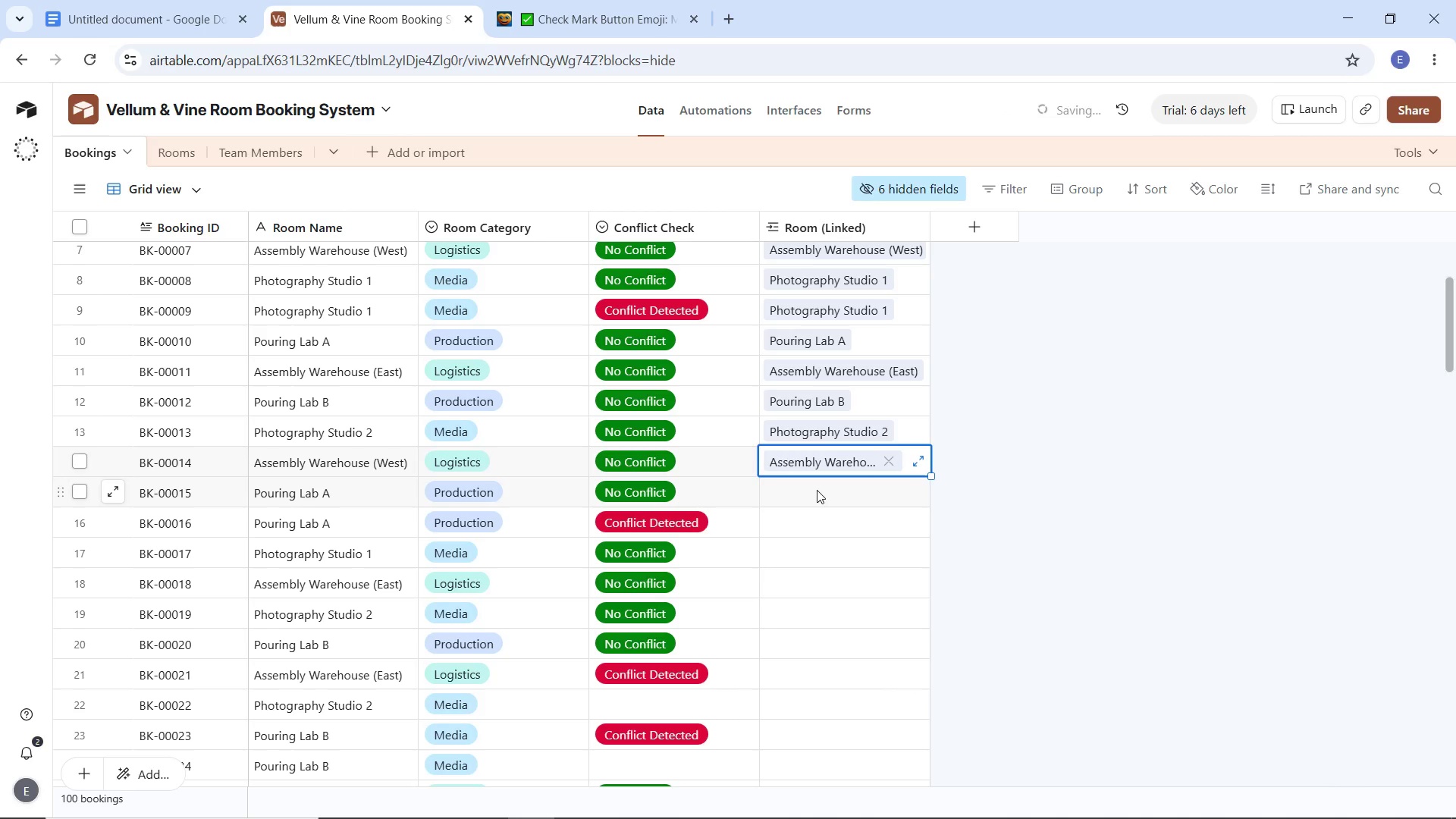 
left_click([817, 490])
 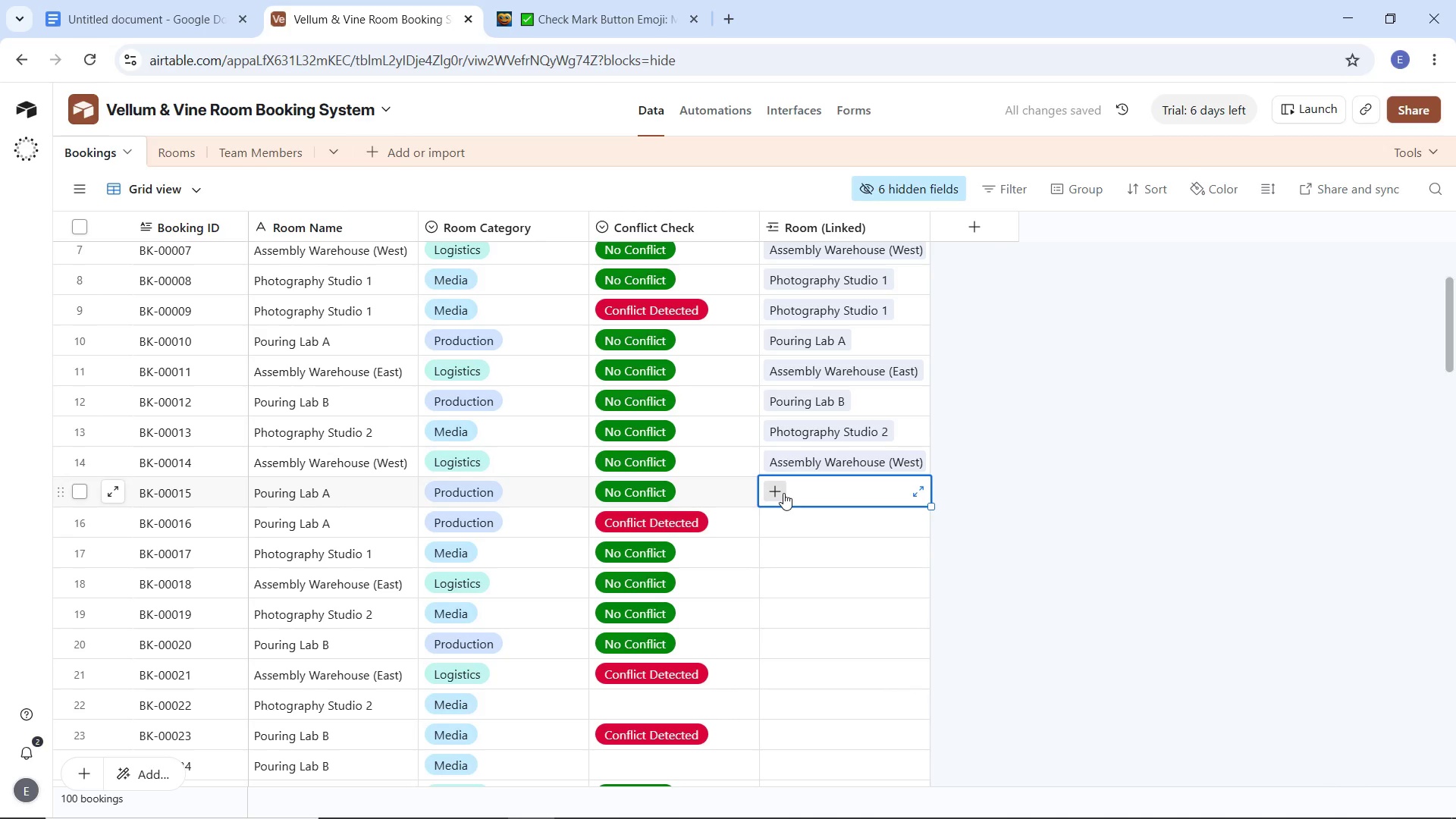 
left_click([783, 493])
 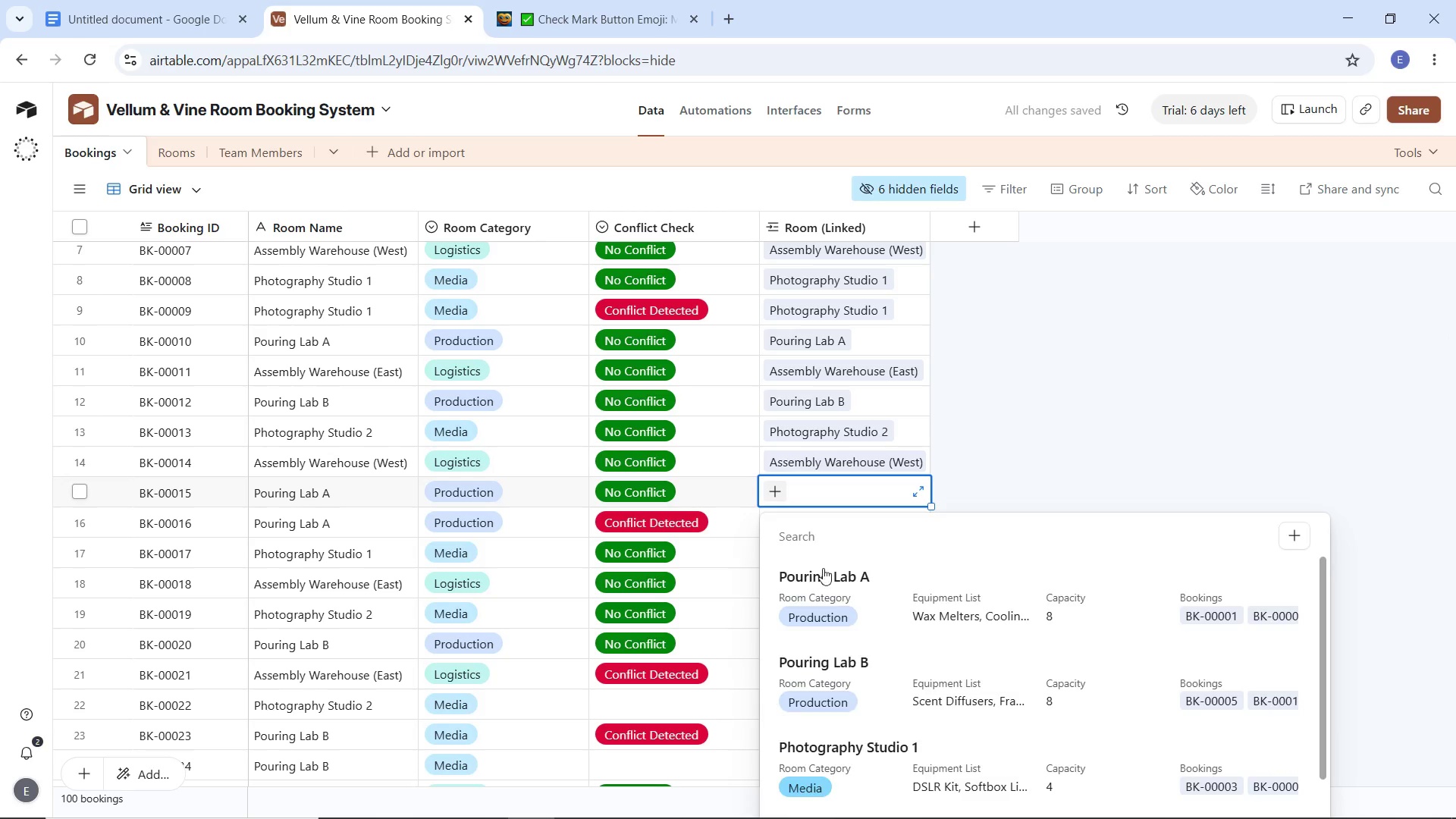 
left_click([797, 513])
 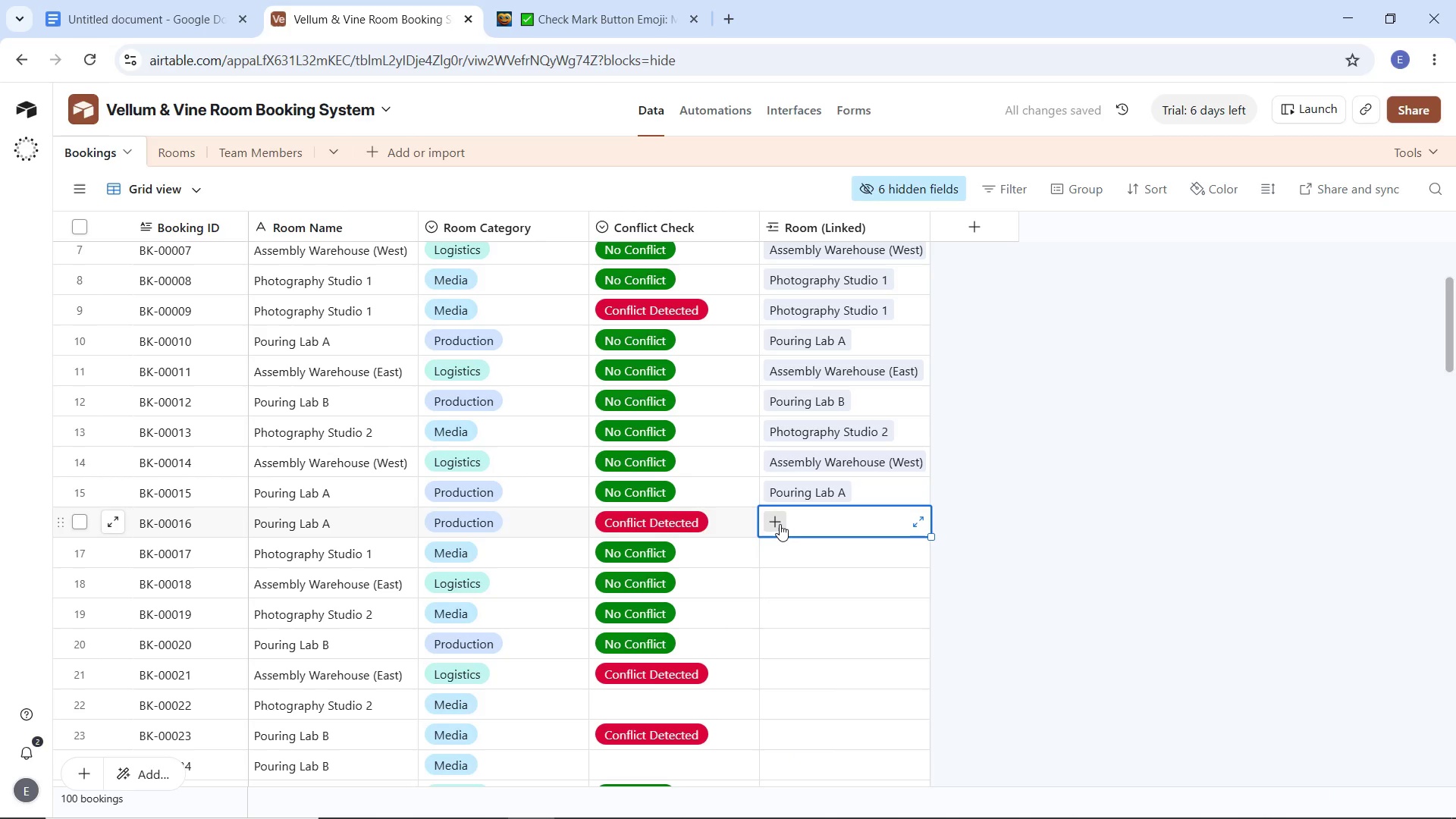 
left_click([780, 524])
 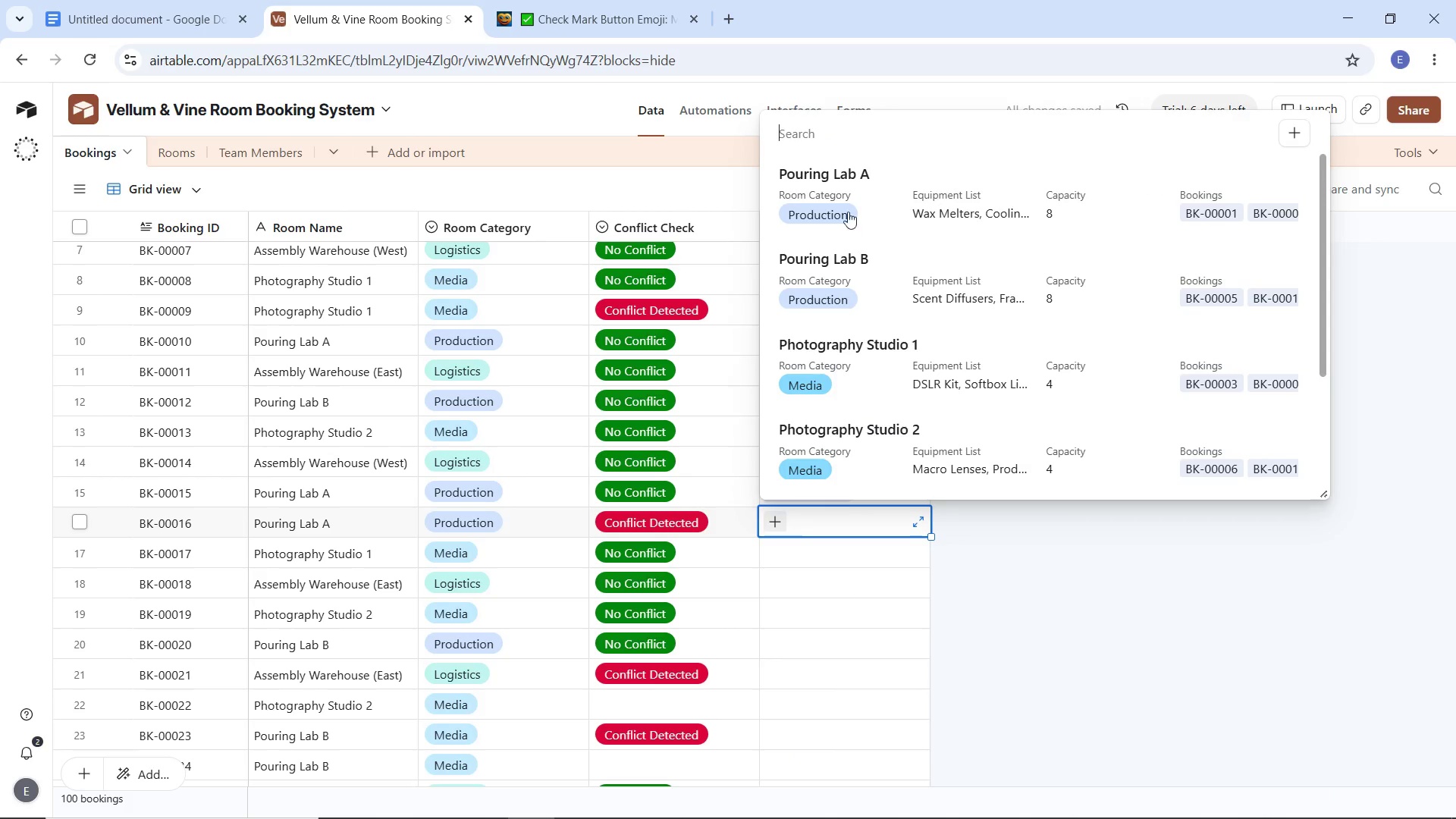 
left_click([846, 172])
 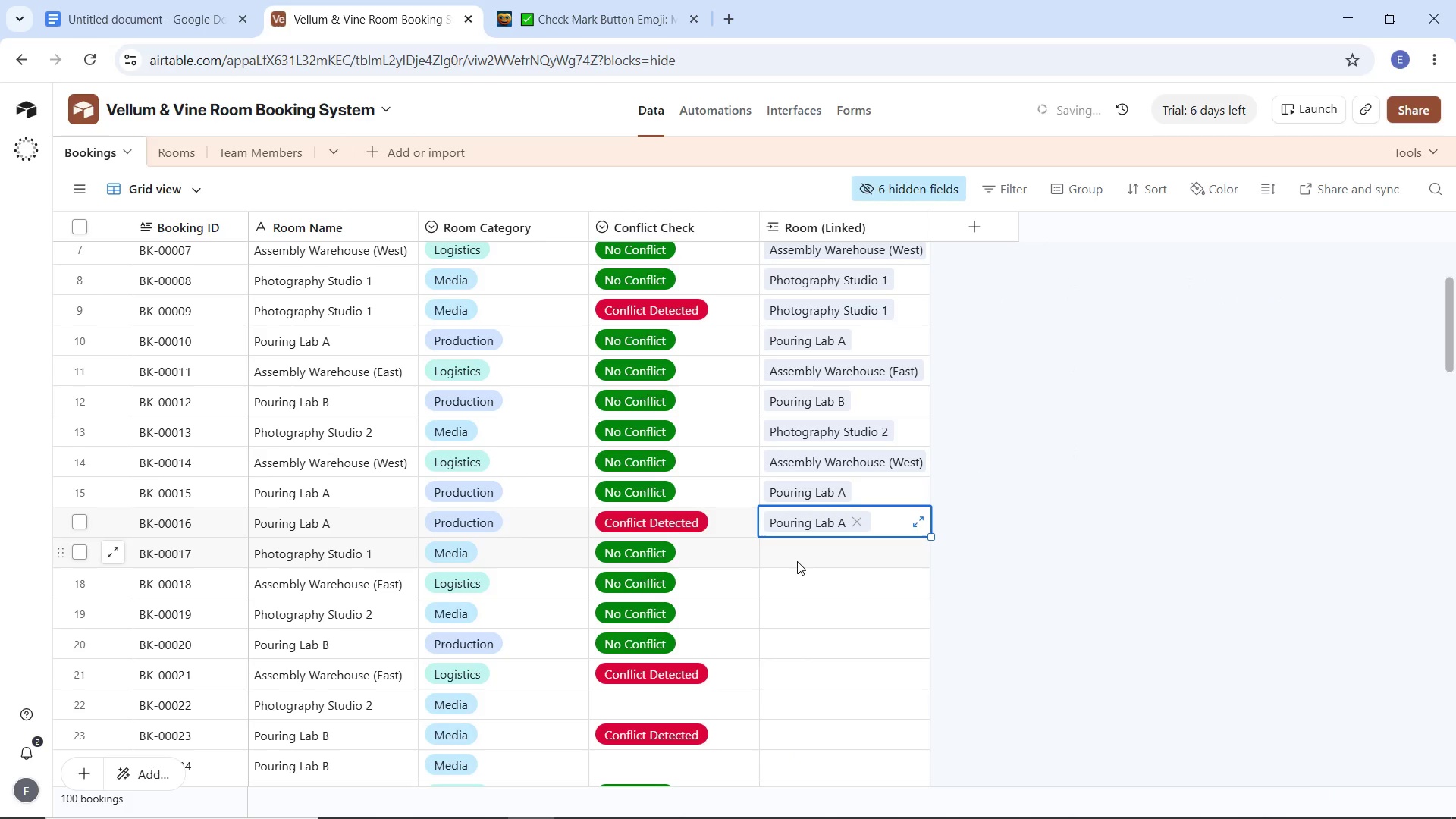 
left_click([799, 558])
 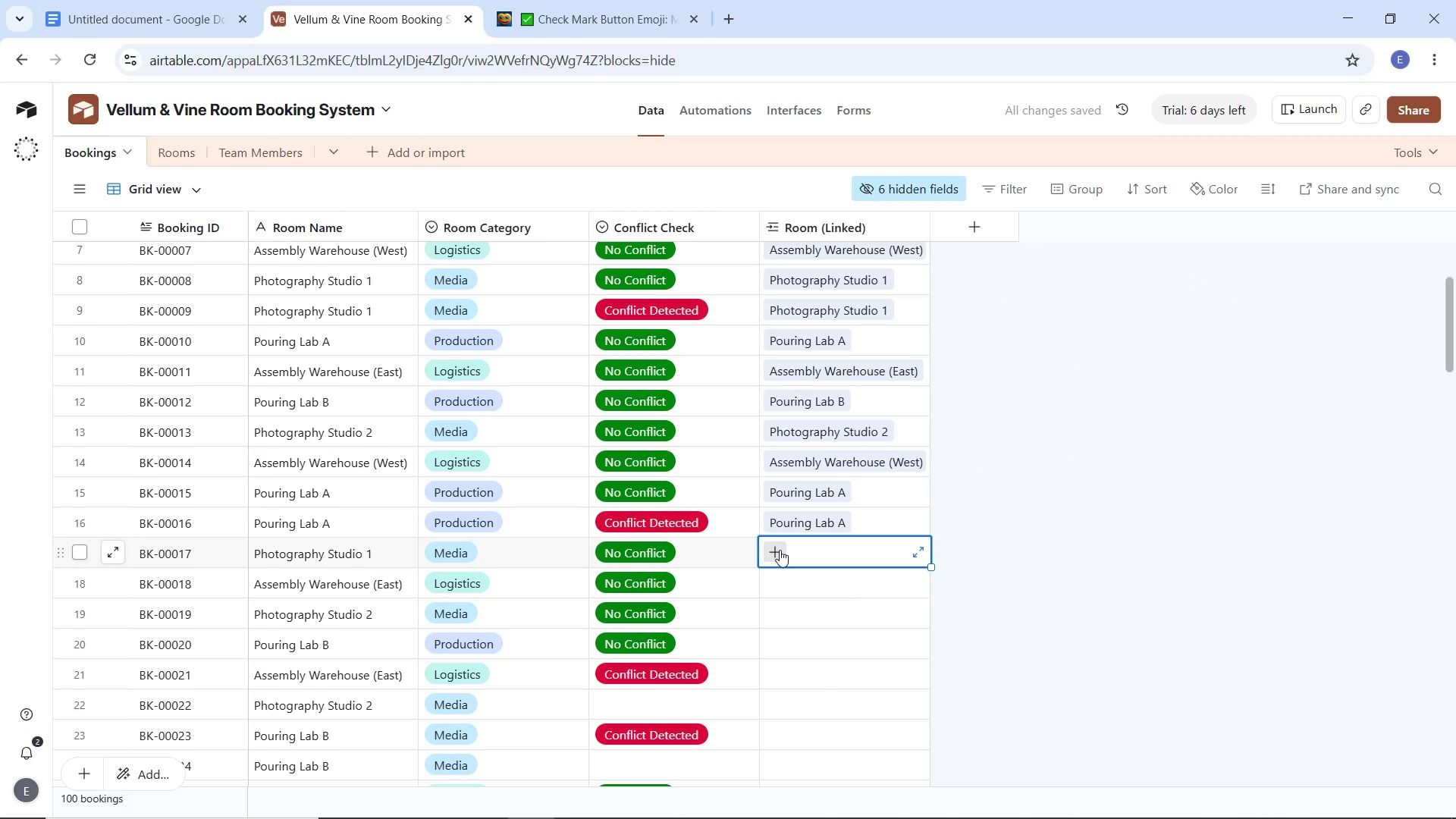 
left_click([780, 550])
 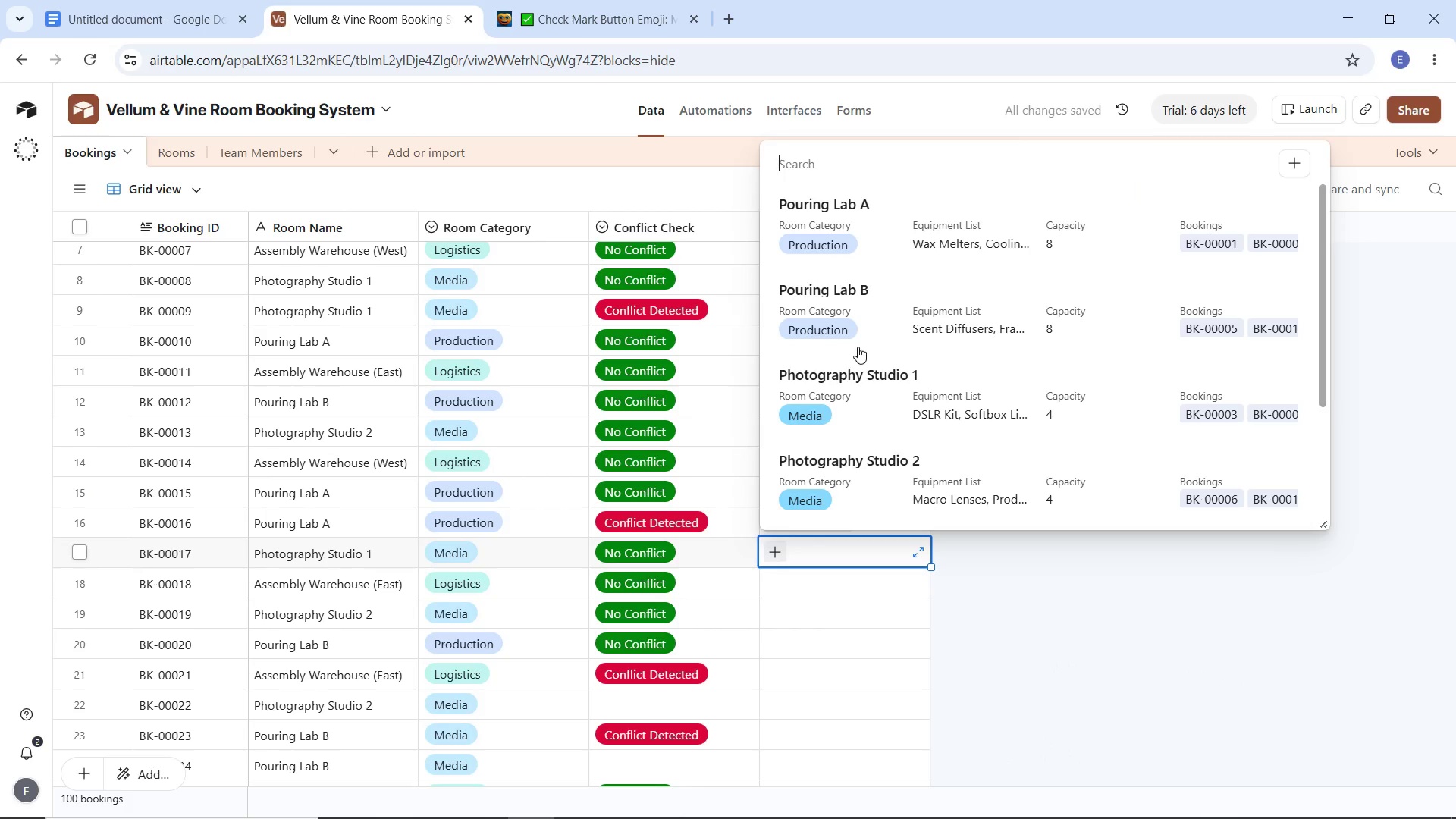 
left_click([861, 373])
 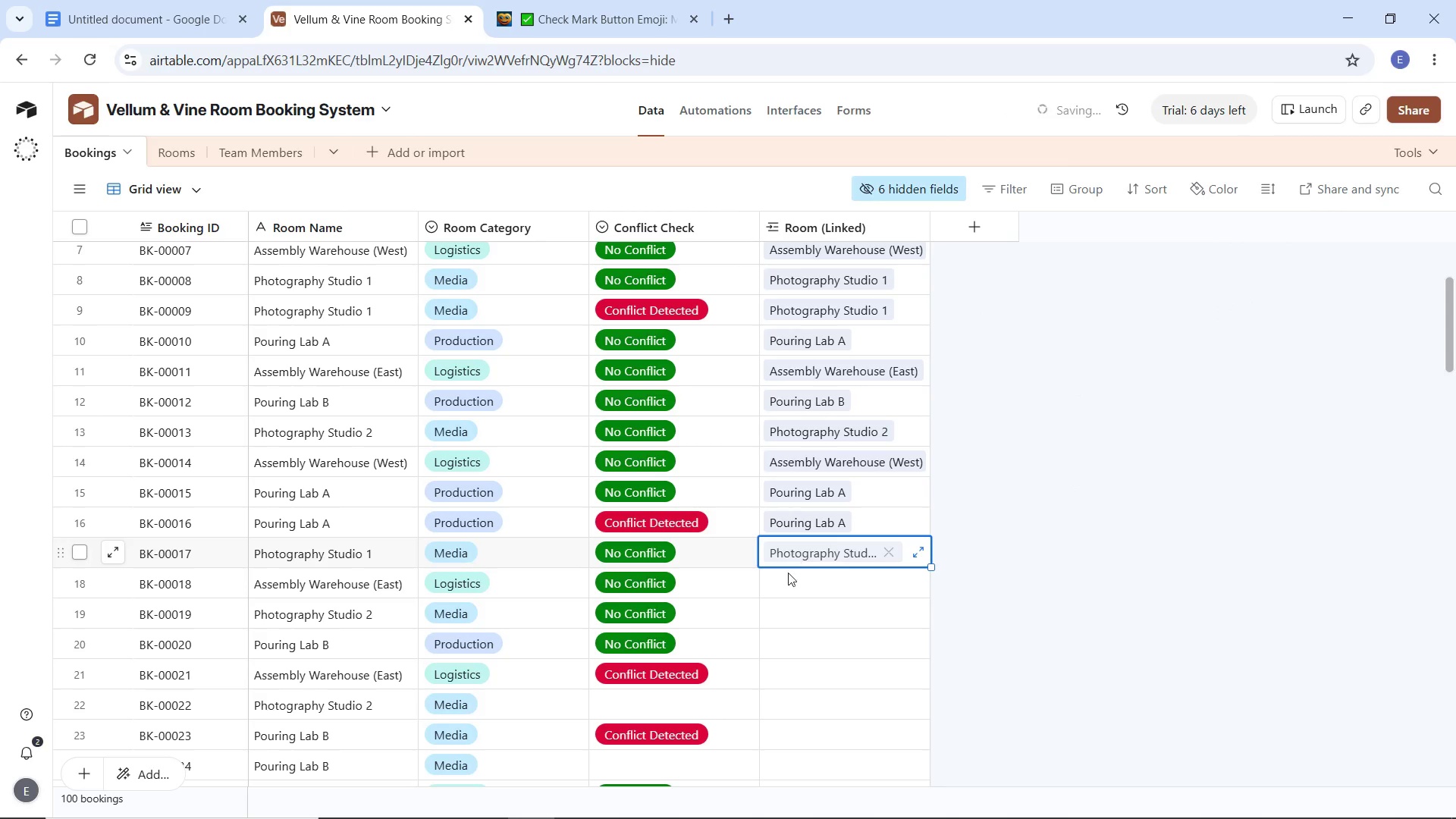 
left_click([788, 576])
 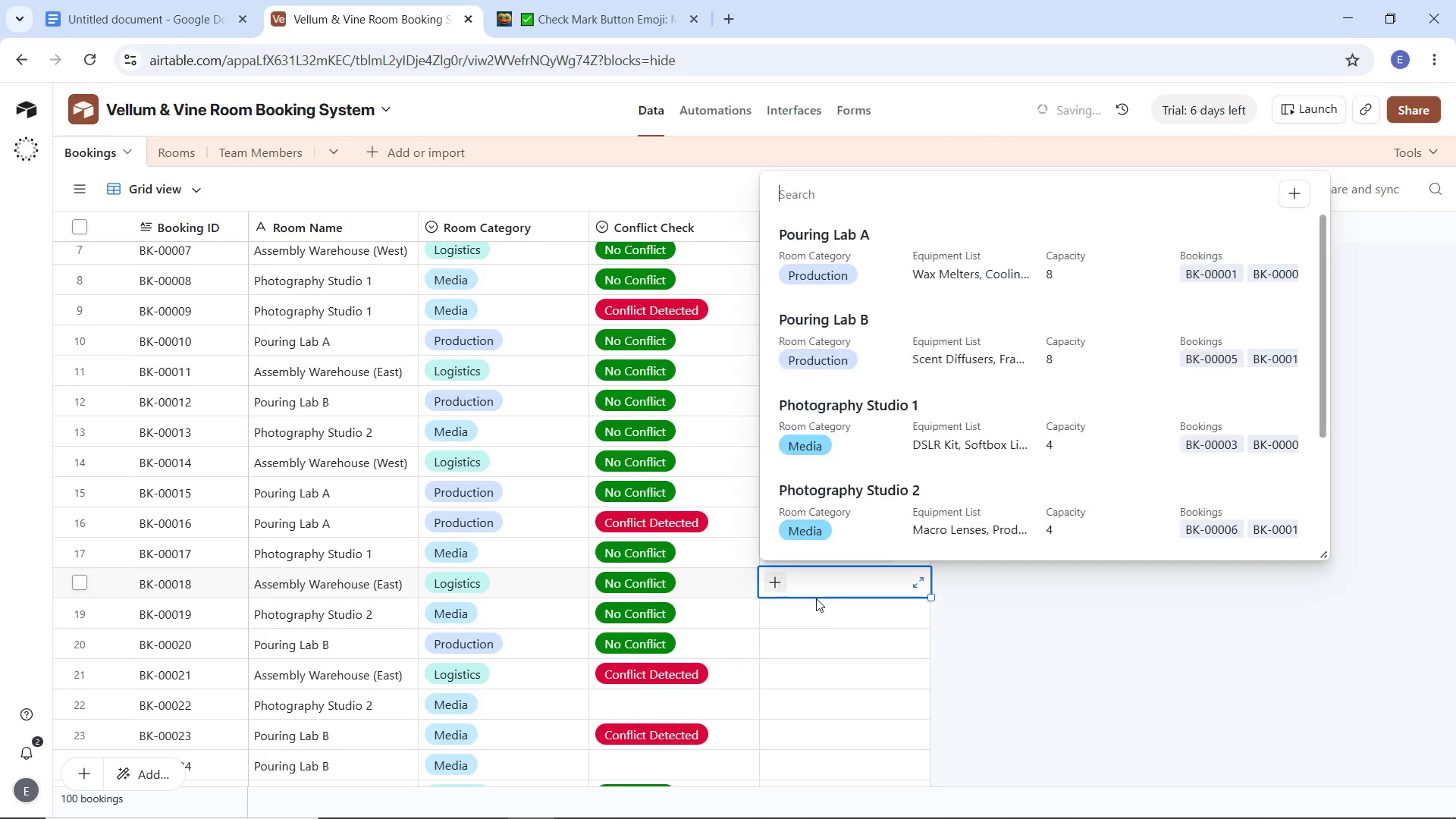 
scroll: coordinate [858, 509], scroll_direction: down, amount: 8.0
 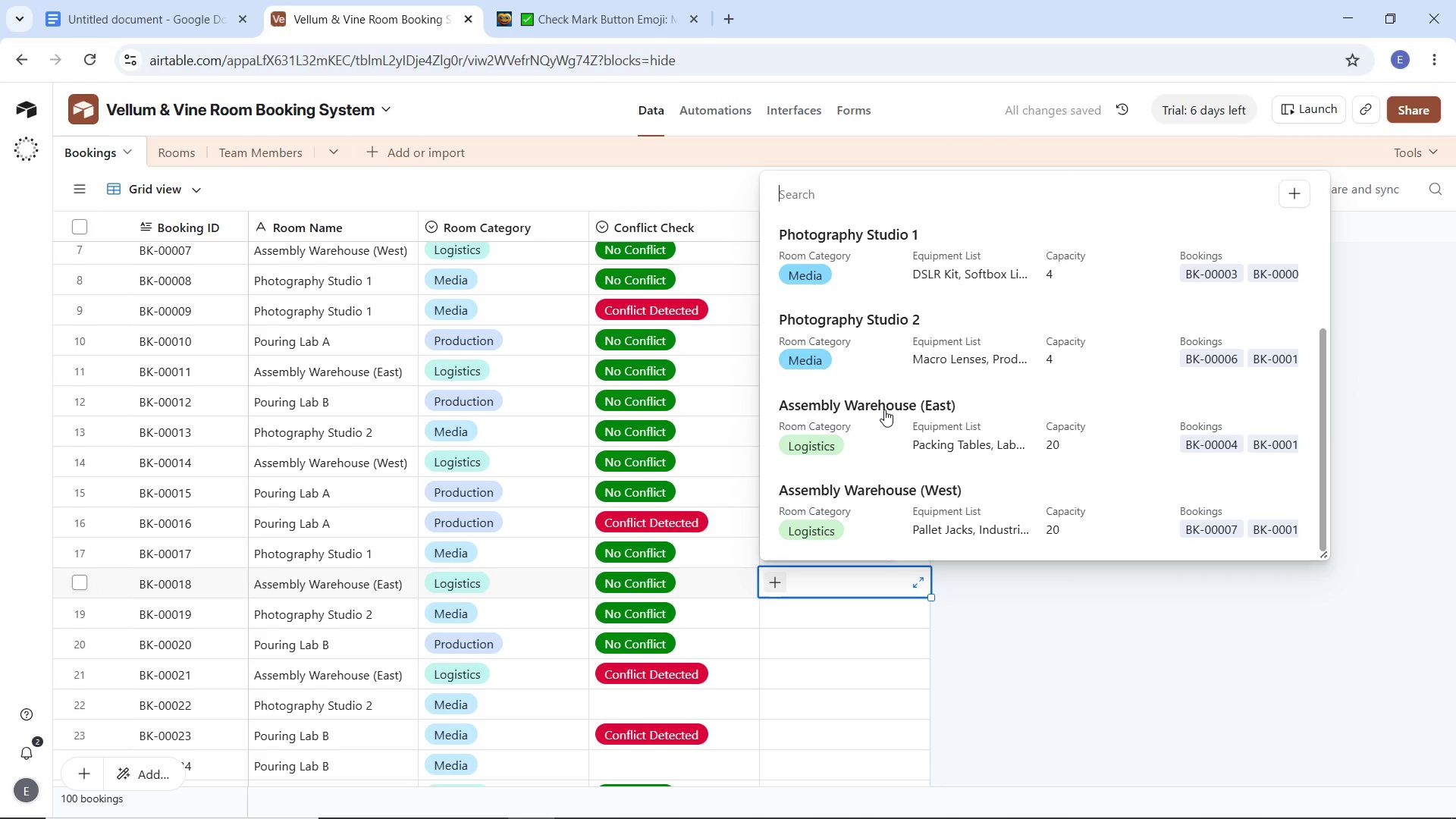 
left_click([884, 409])
 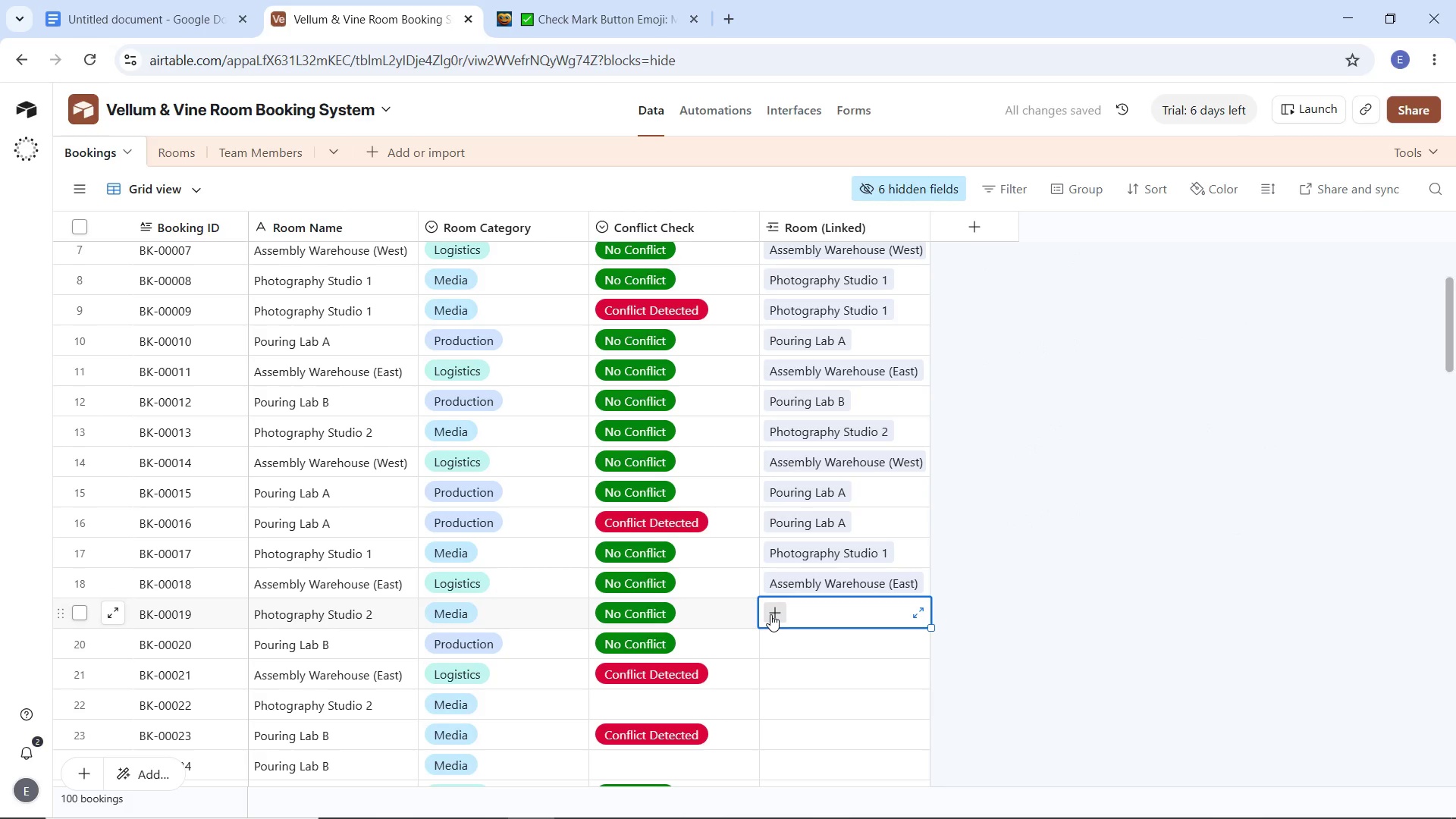 
left_click([771, 613])
 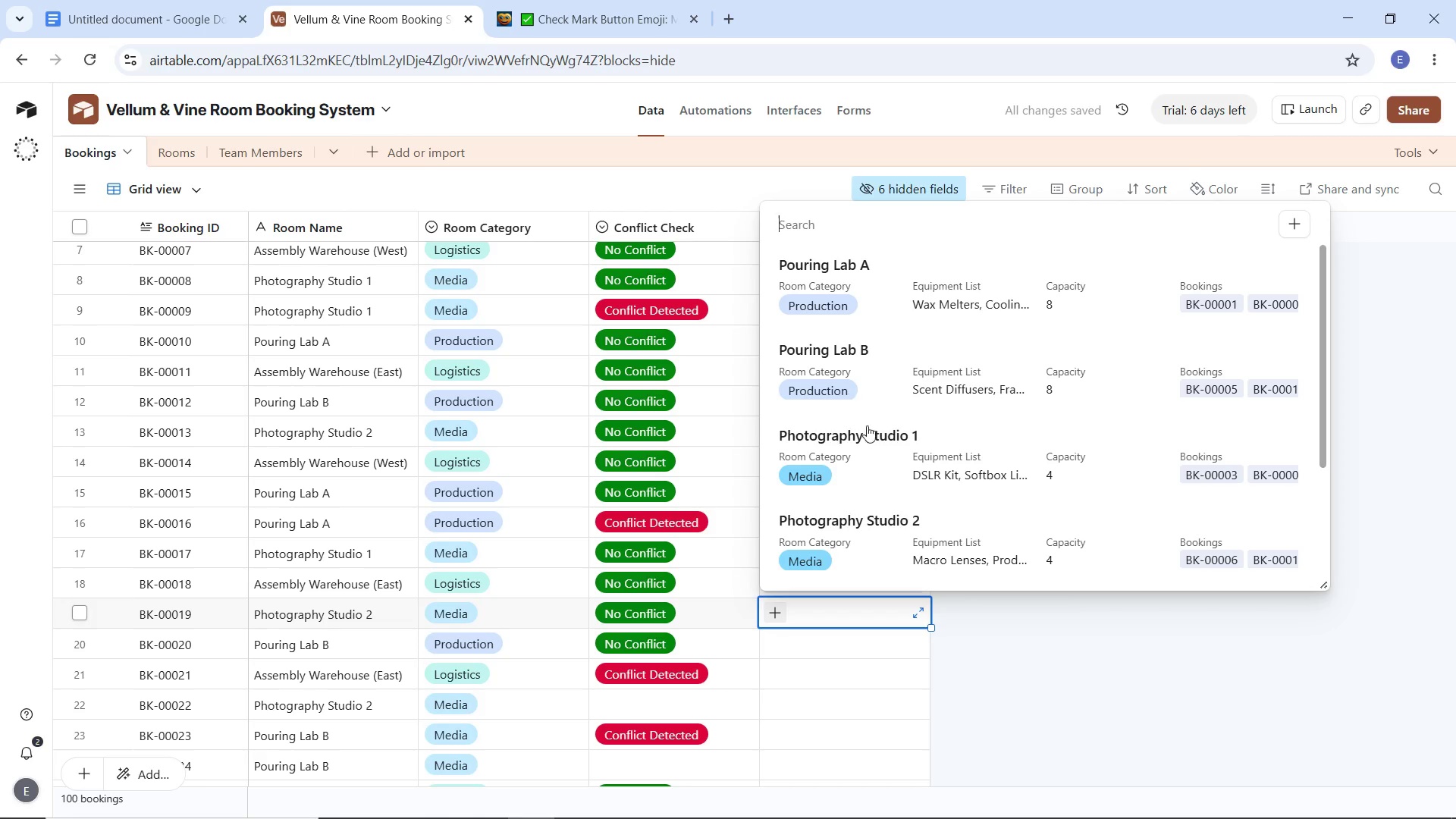 
left_click([866, 527])
 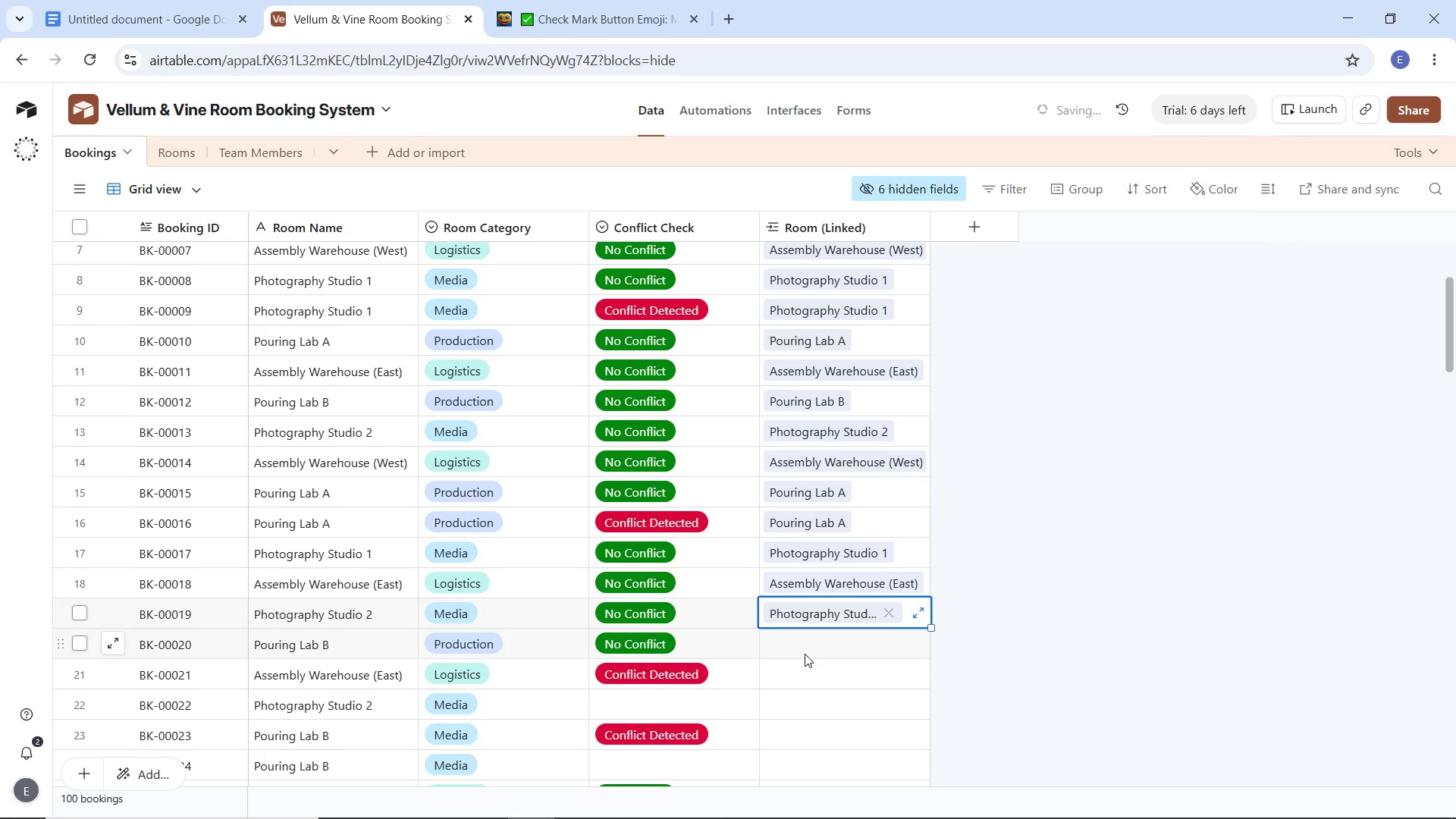 
left_click([802, 650])
 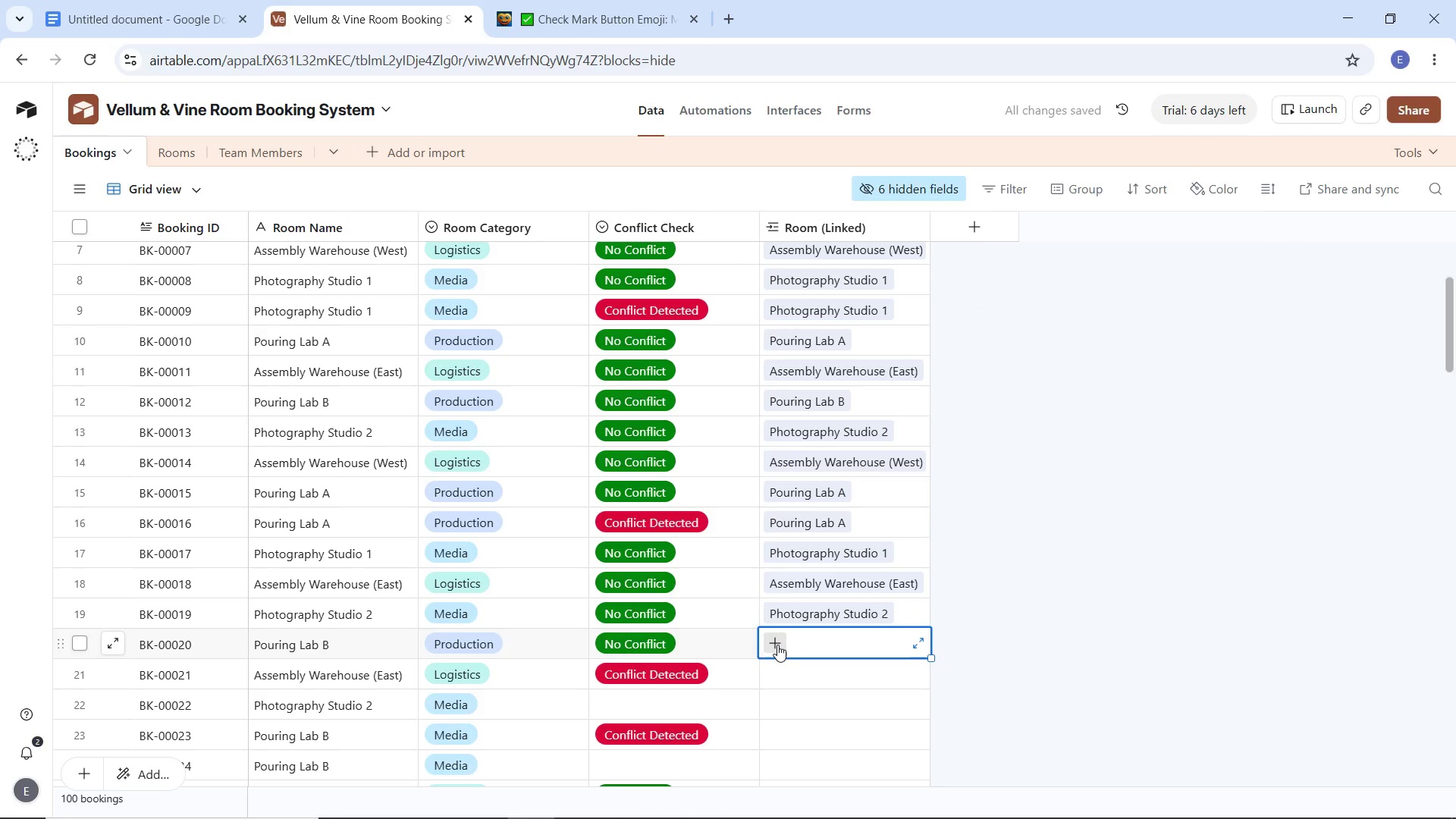 
left_click([777, 645])
 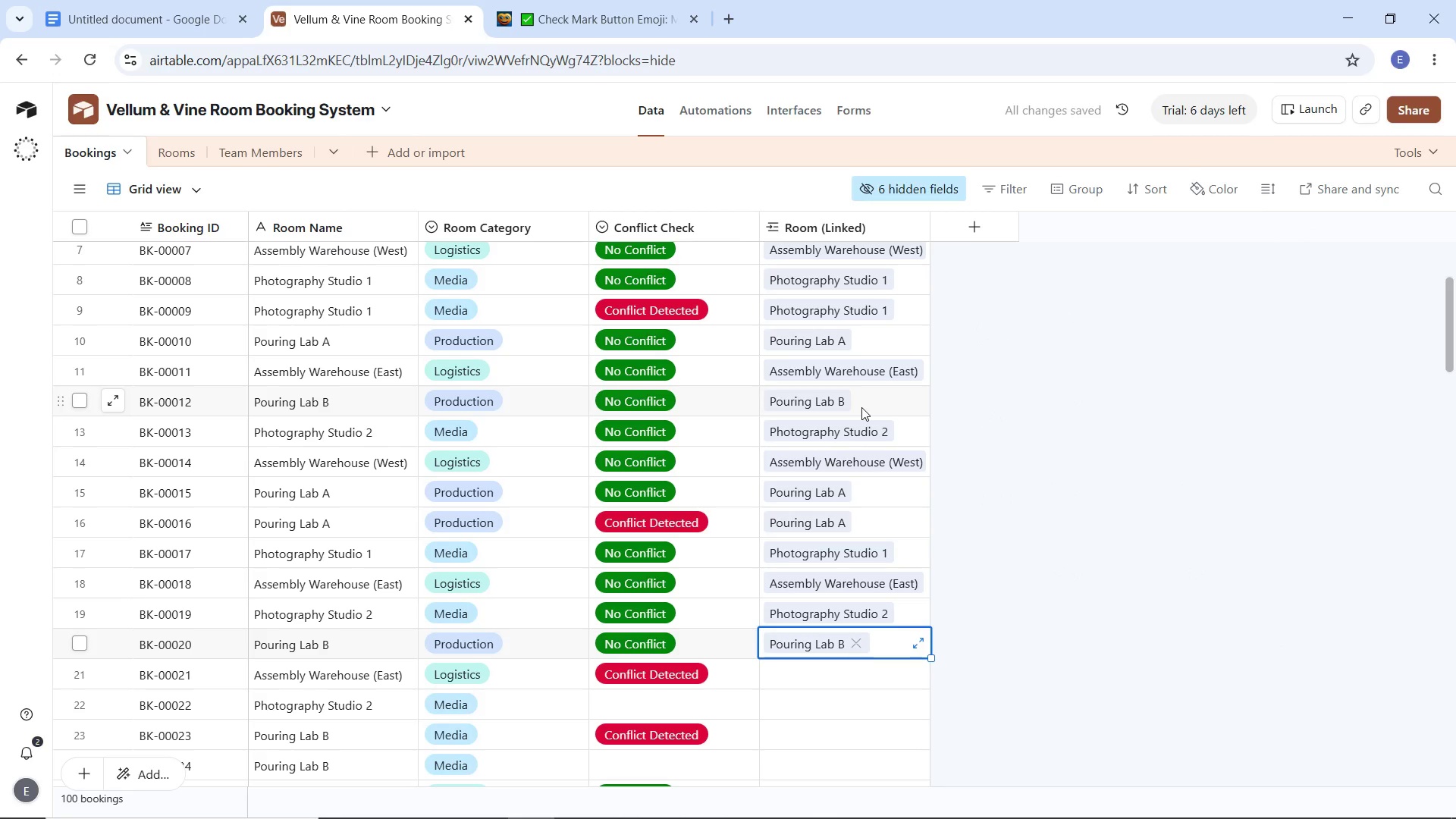 
left_click([792, 679])
 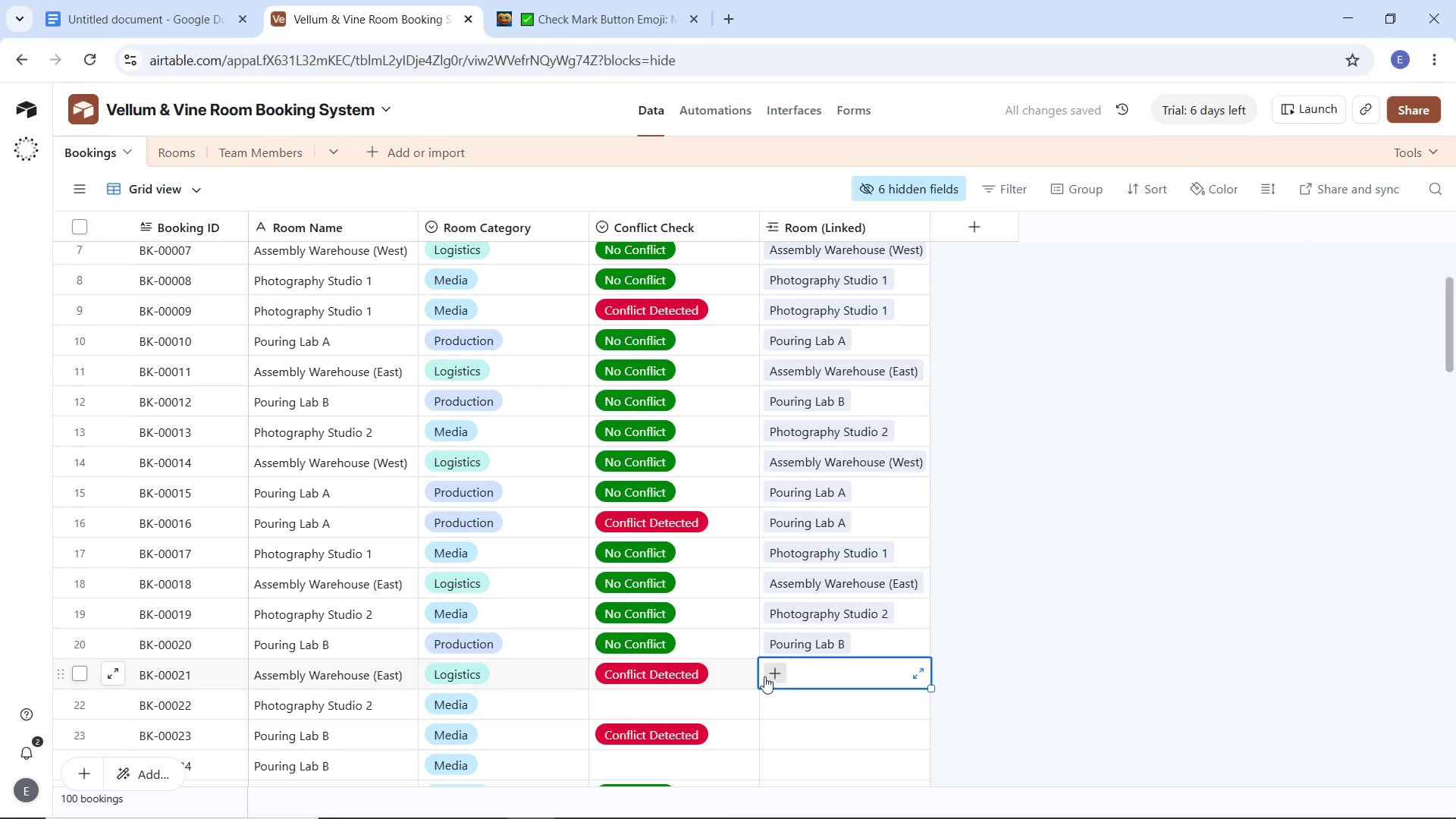 
mouse_move([783, 668])
 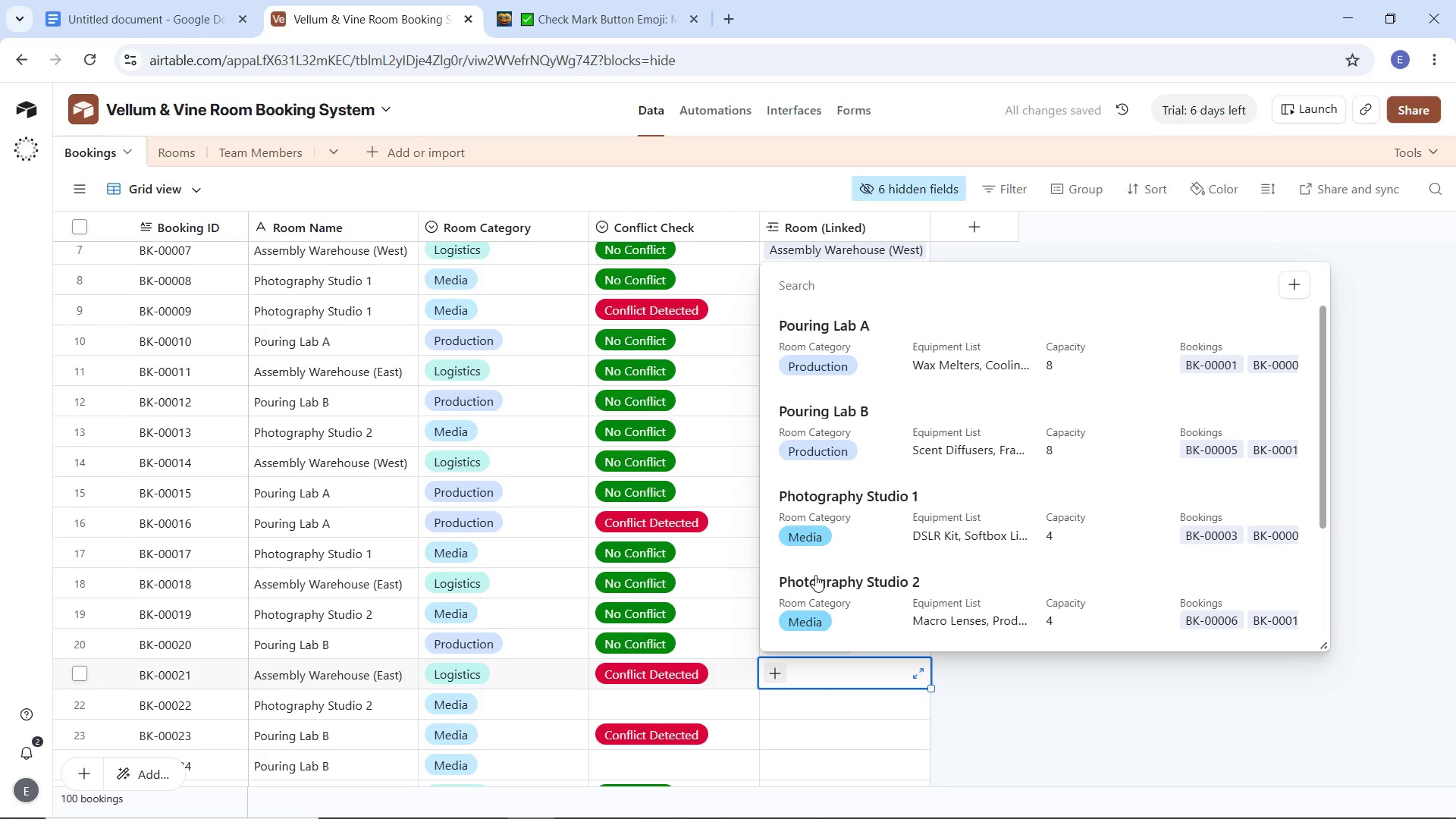 
scroll: coordinate [827, 588], scroll_direction: down, amount: 7.0
 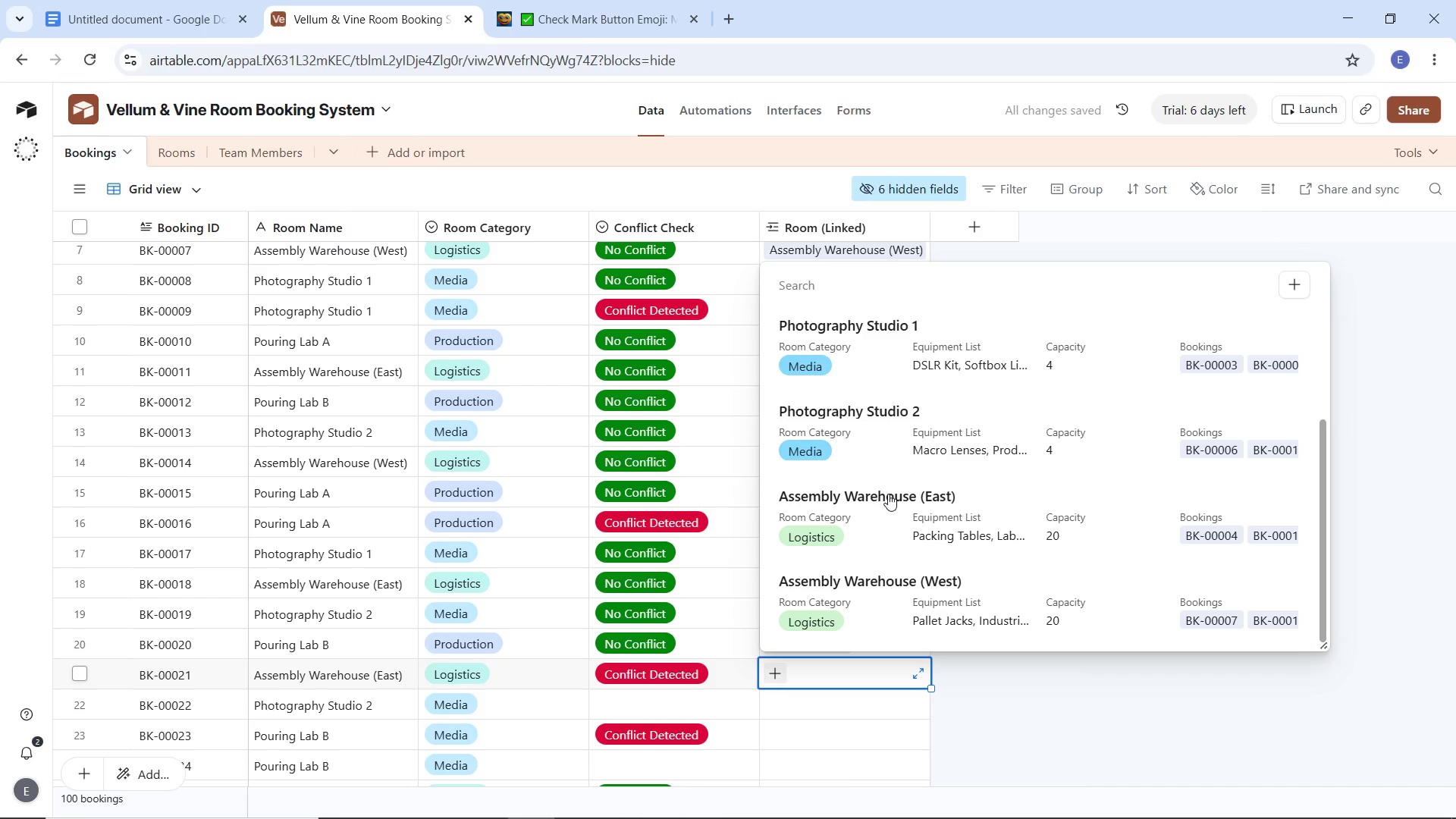 
left_click([889, 488])
 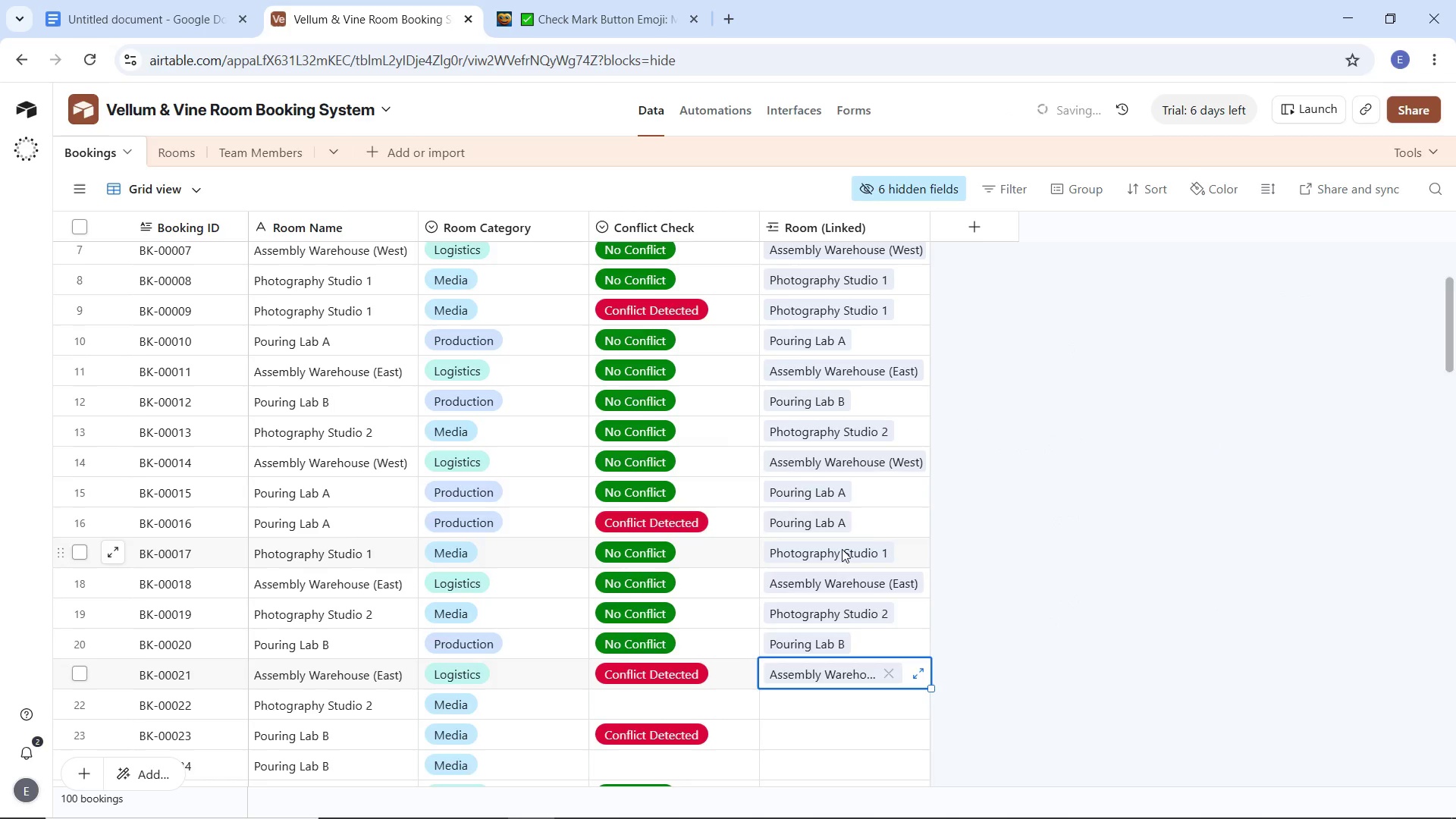 
scroll: coordinate [839, 556], scroll_direction: down, amount: 3.0
 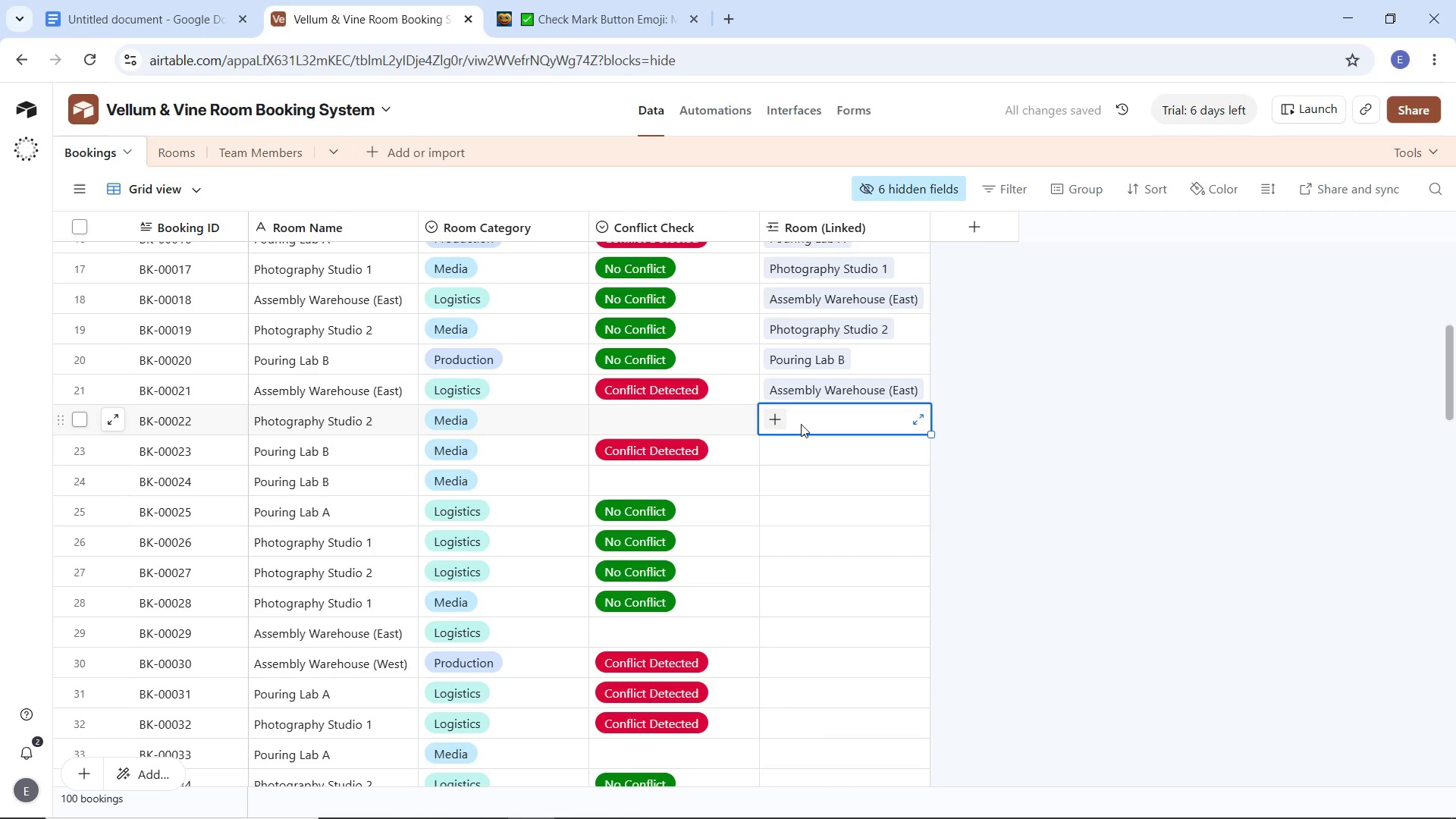 
mouse_move([775, 436])
 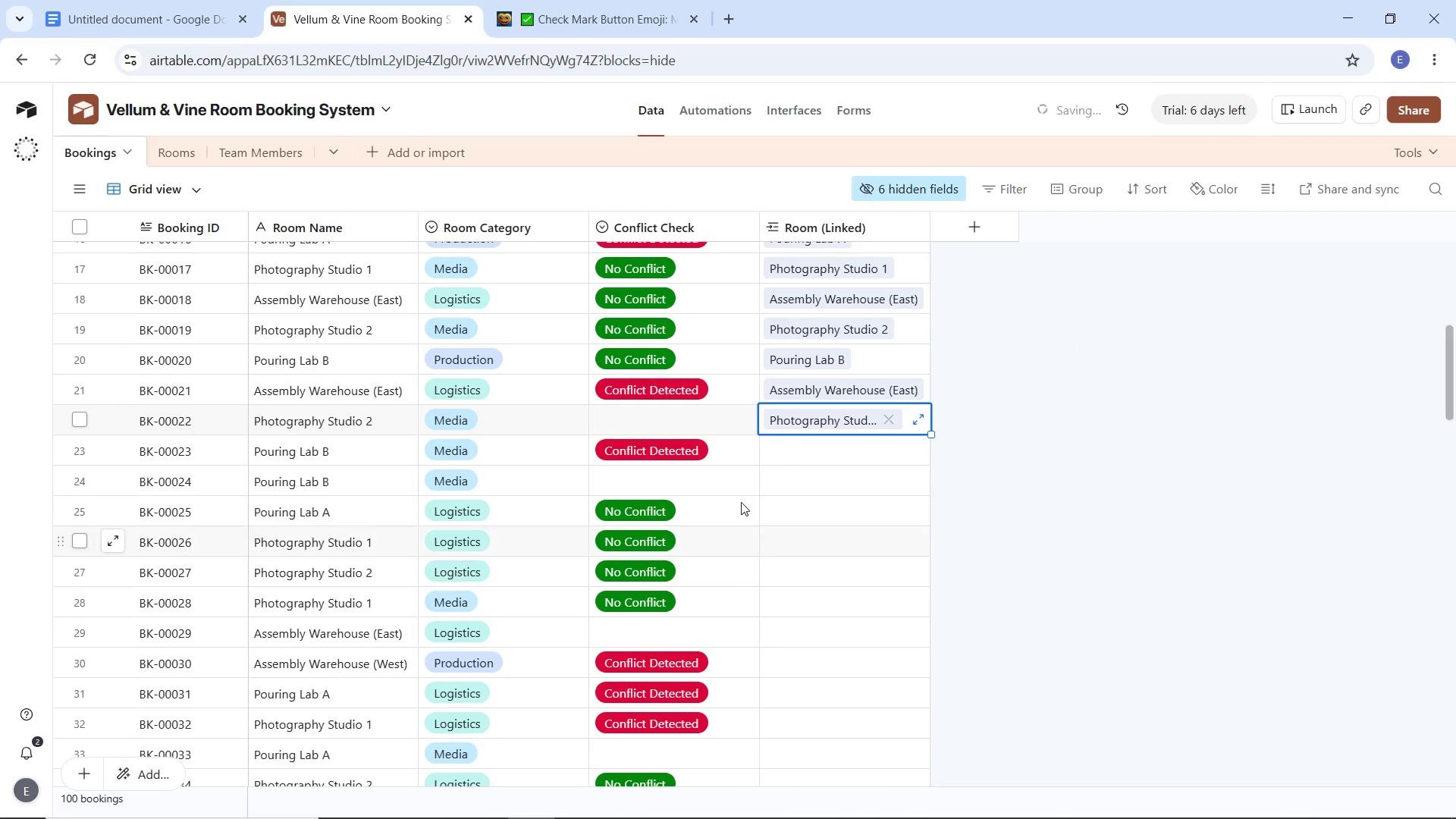 
left_click([789, 457])
 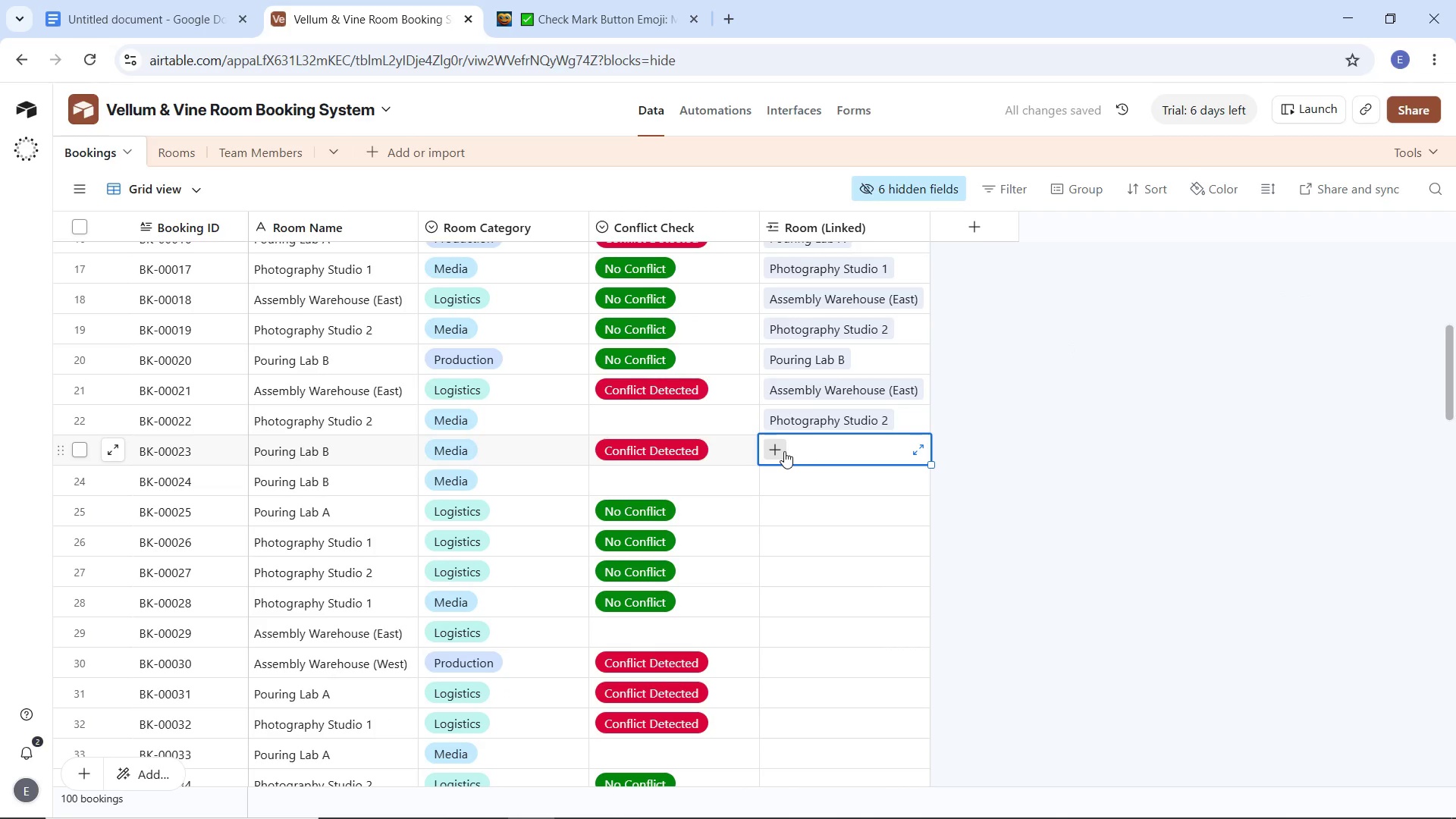 
left_click([784, 451])
 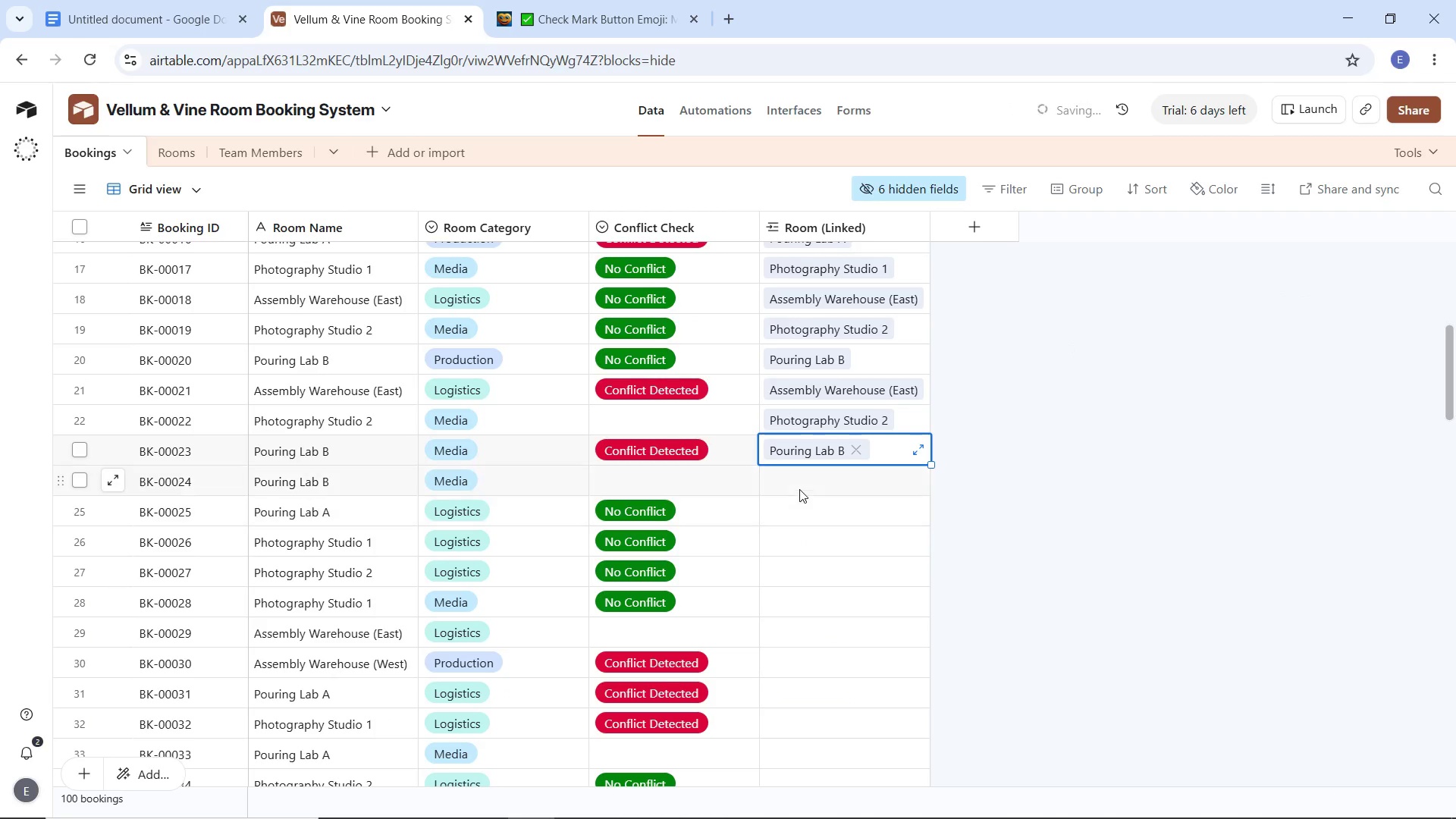 
left_click([772, 484])
 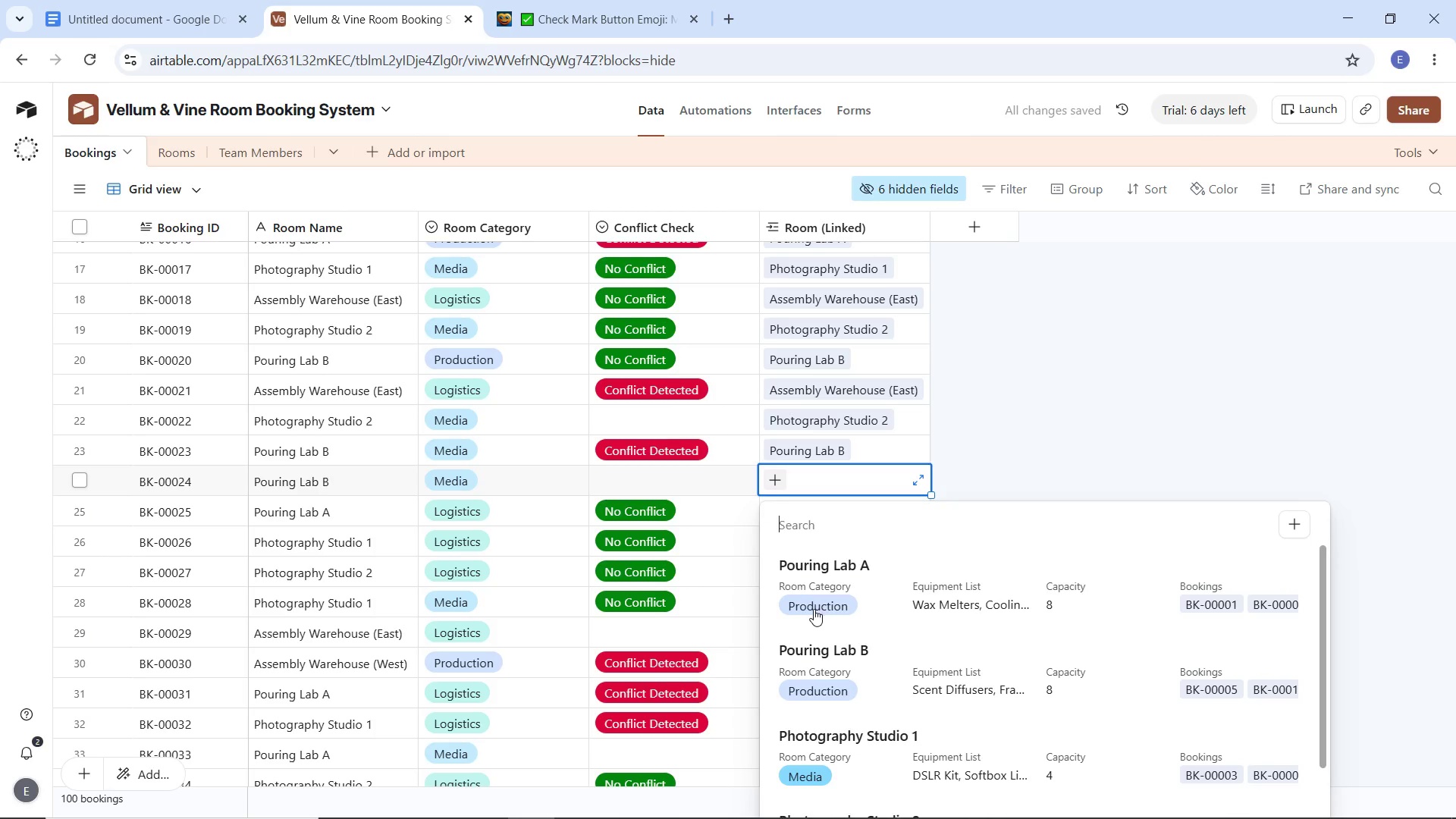 
left_click([833, 656])
 